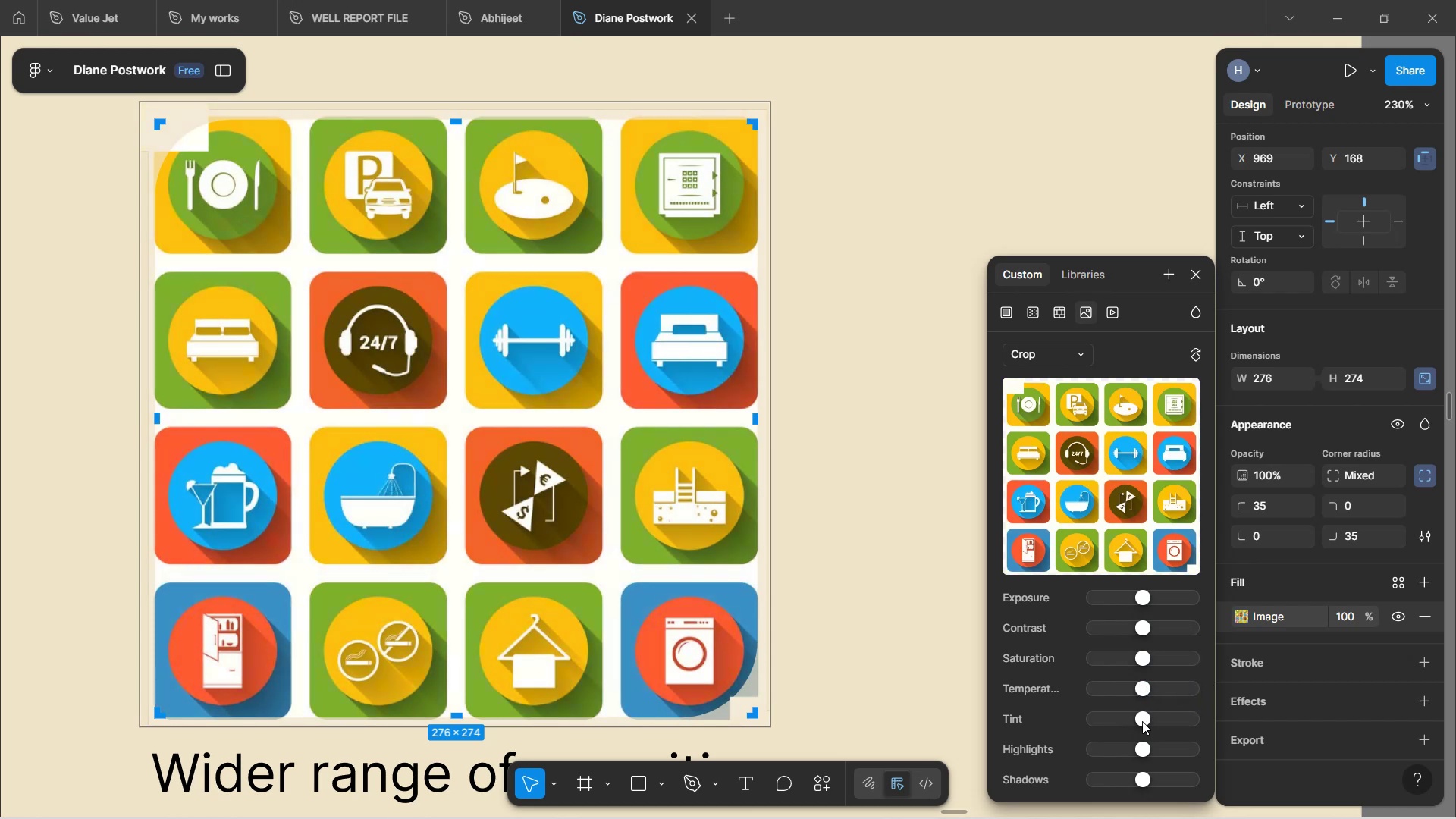 
left_click_drag(start_coordinate=[1142, 721], to_coordinate=[1139, 704])
 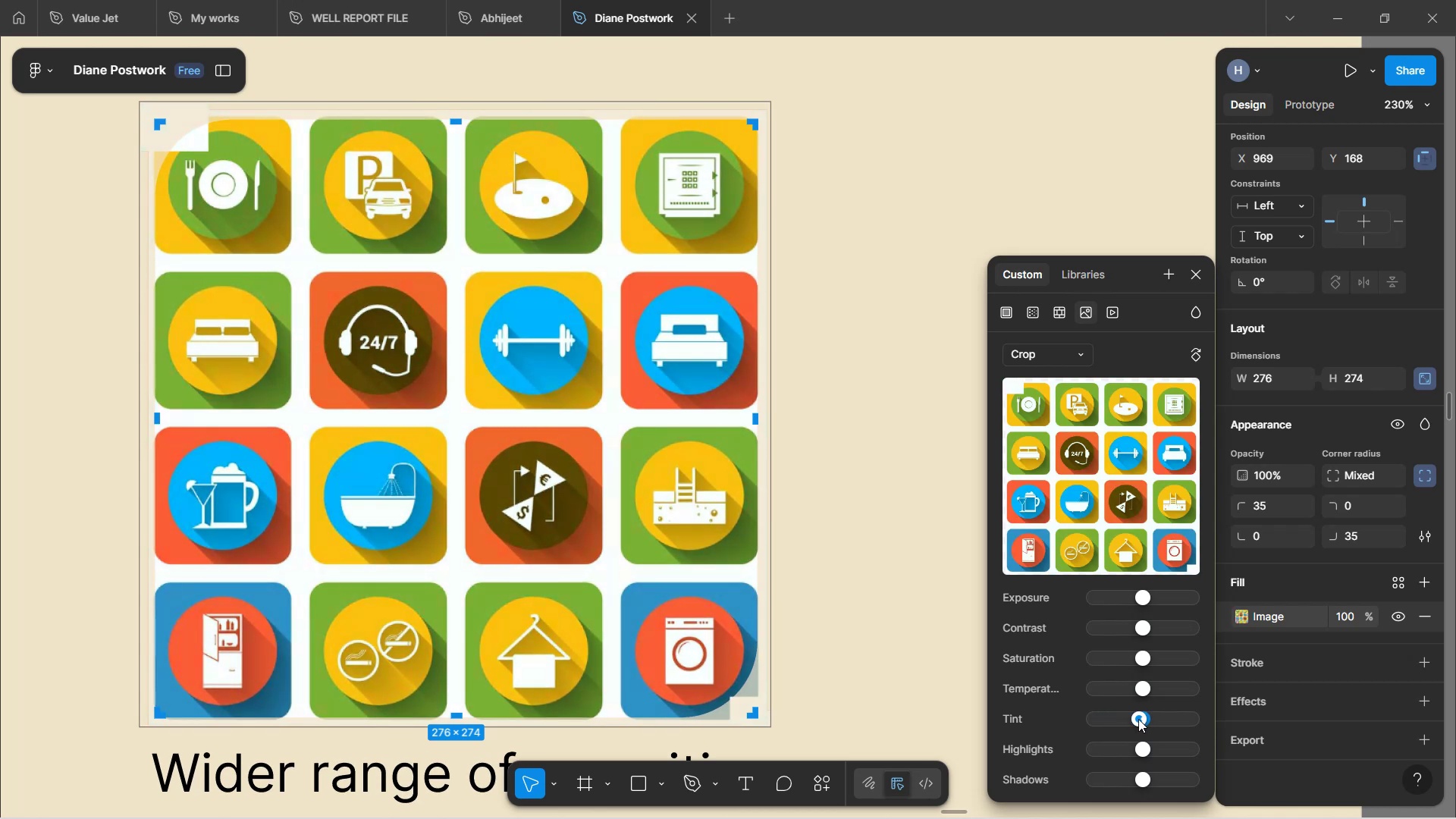 
left_click_drag(start_coordinate=[1138, 712], to_coordinate=[1139, 723])
 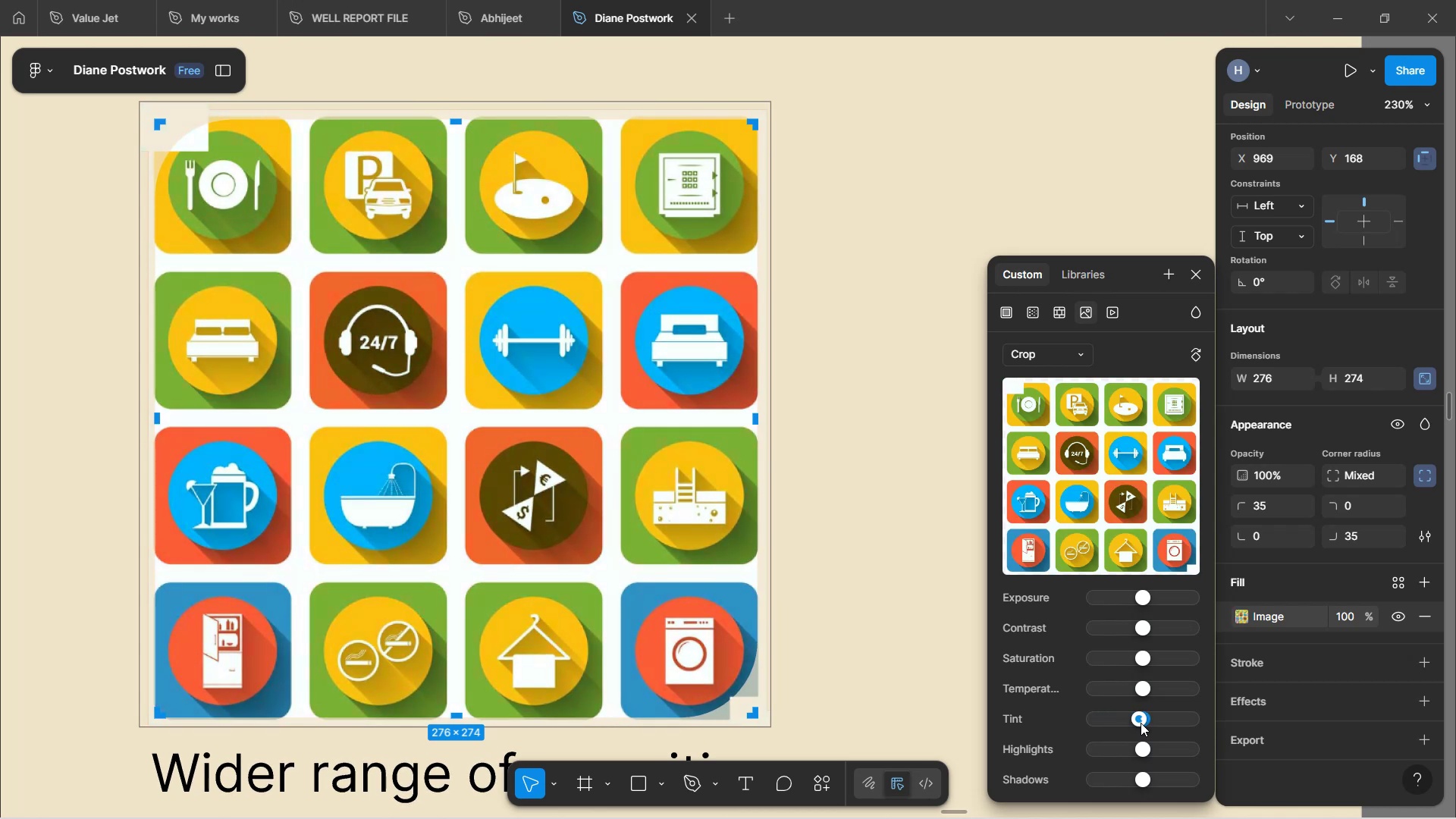 
scroll: coordinate [1139, 721], scroll_direction: down, amount: 1.0
 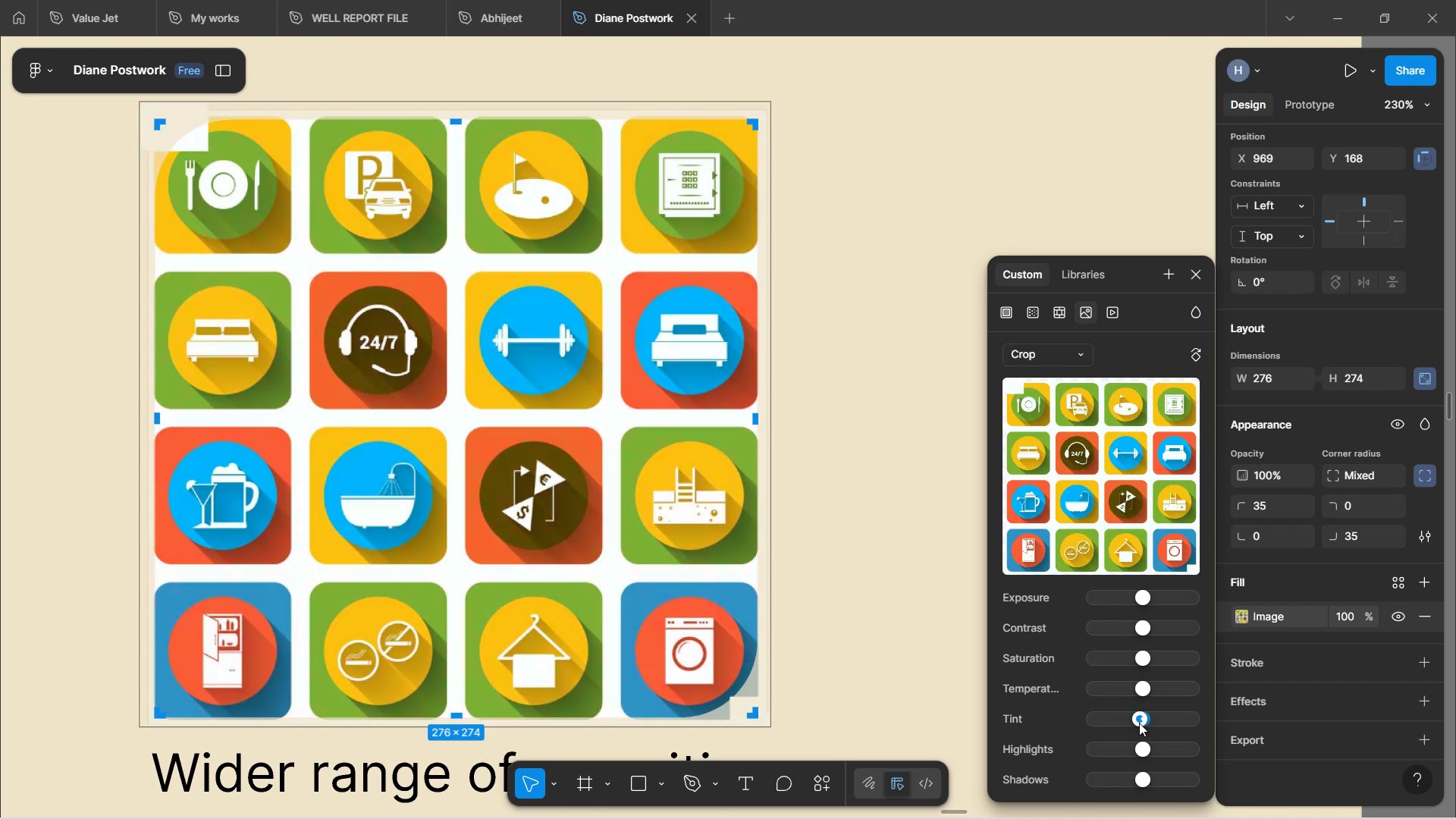 
left_click([1139, 723])
 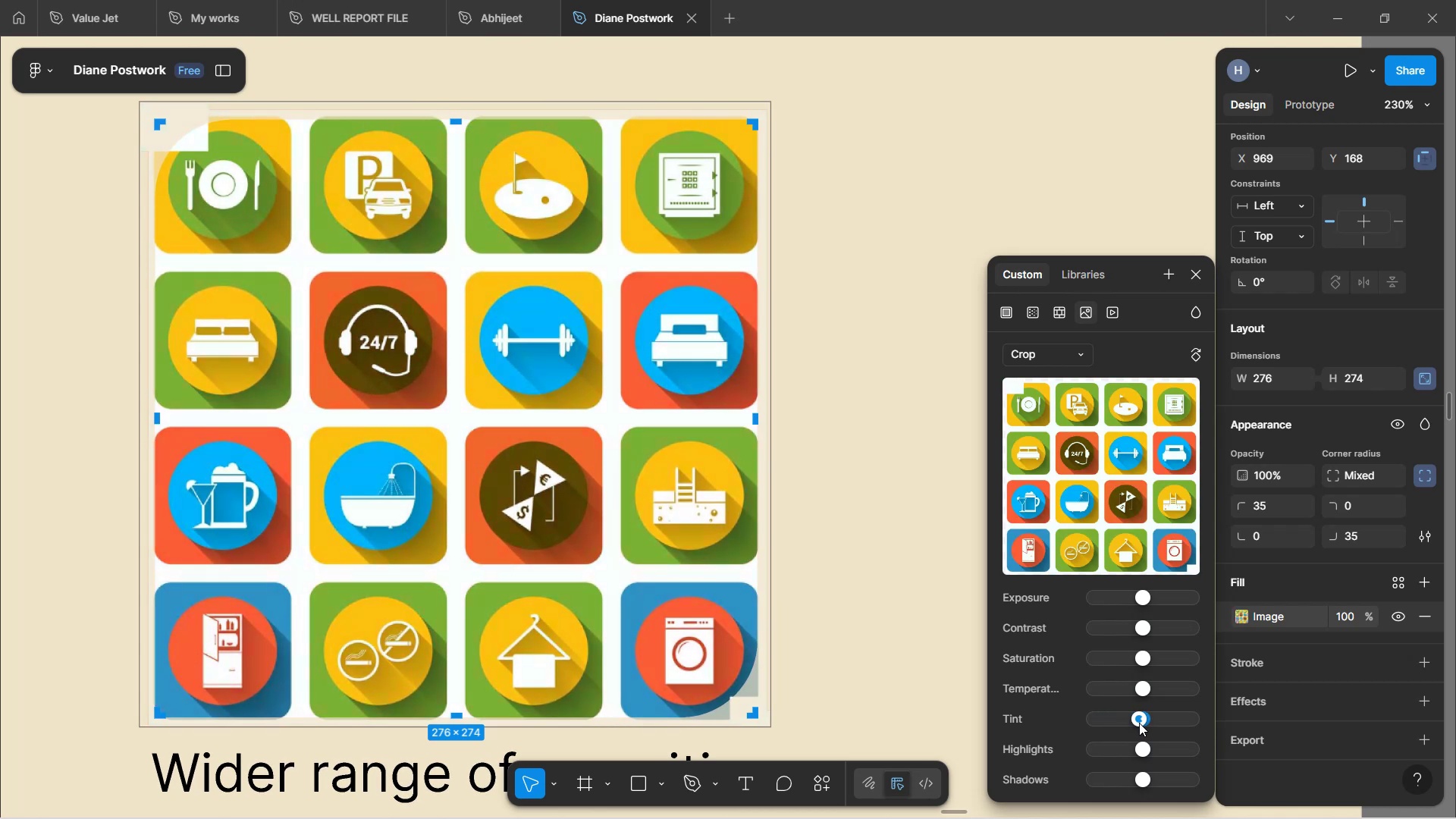 
left_click_drag(start_coordinate=[1139, 723], to_coordinate=[1144, 723])
 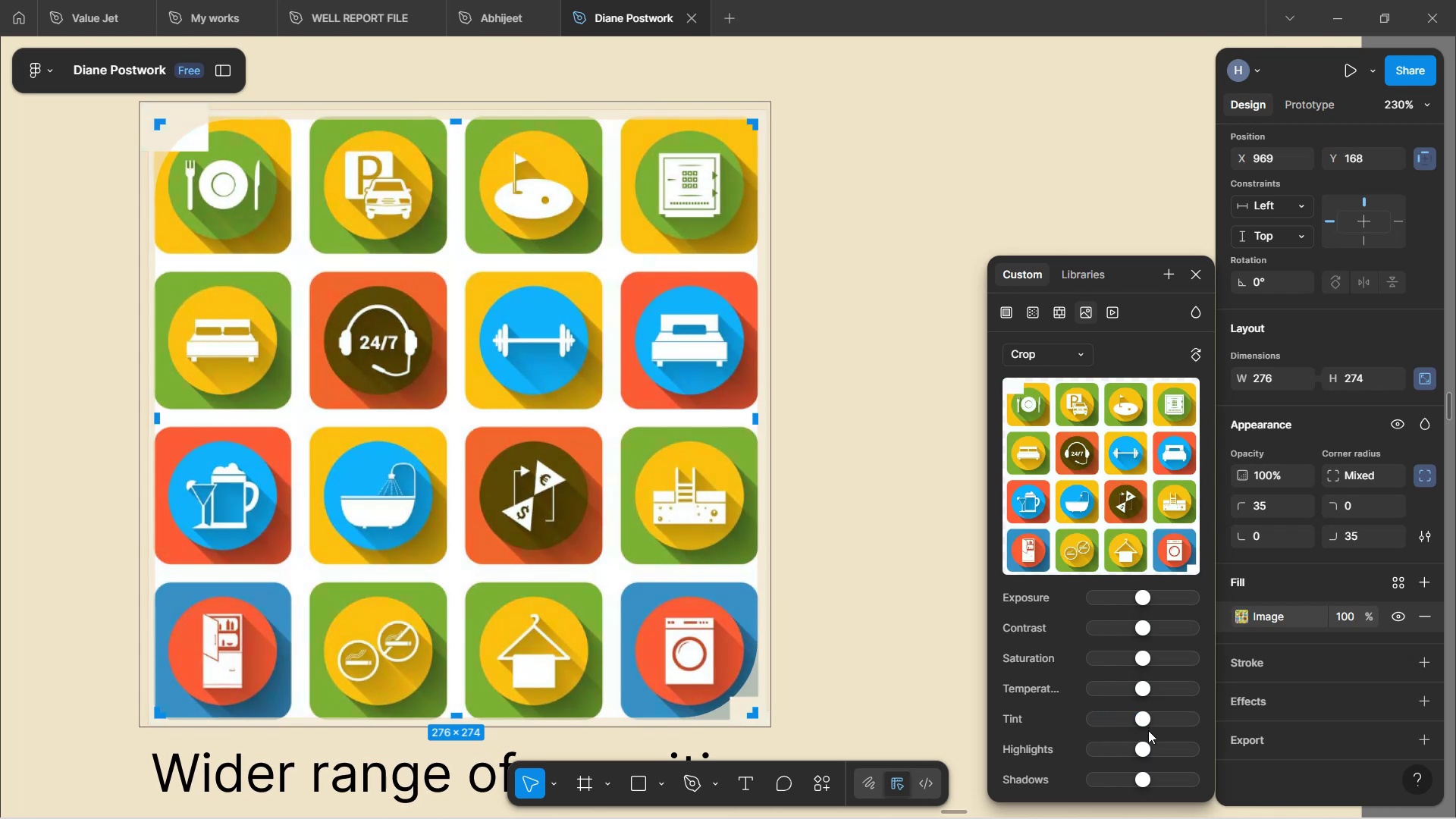 
scroll: coordinate [1148, 730], scroll_direction: down, amount: 2.0
 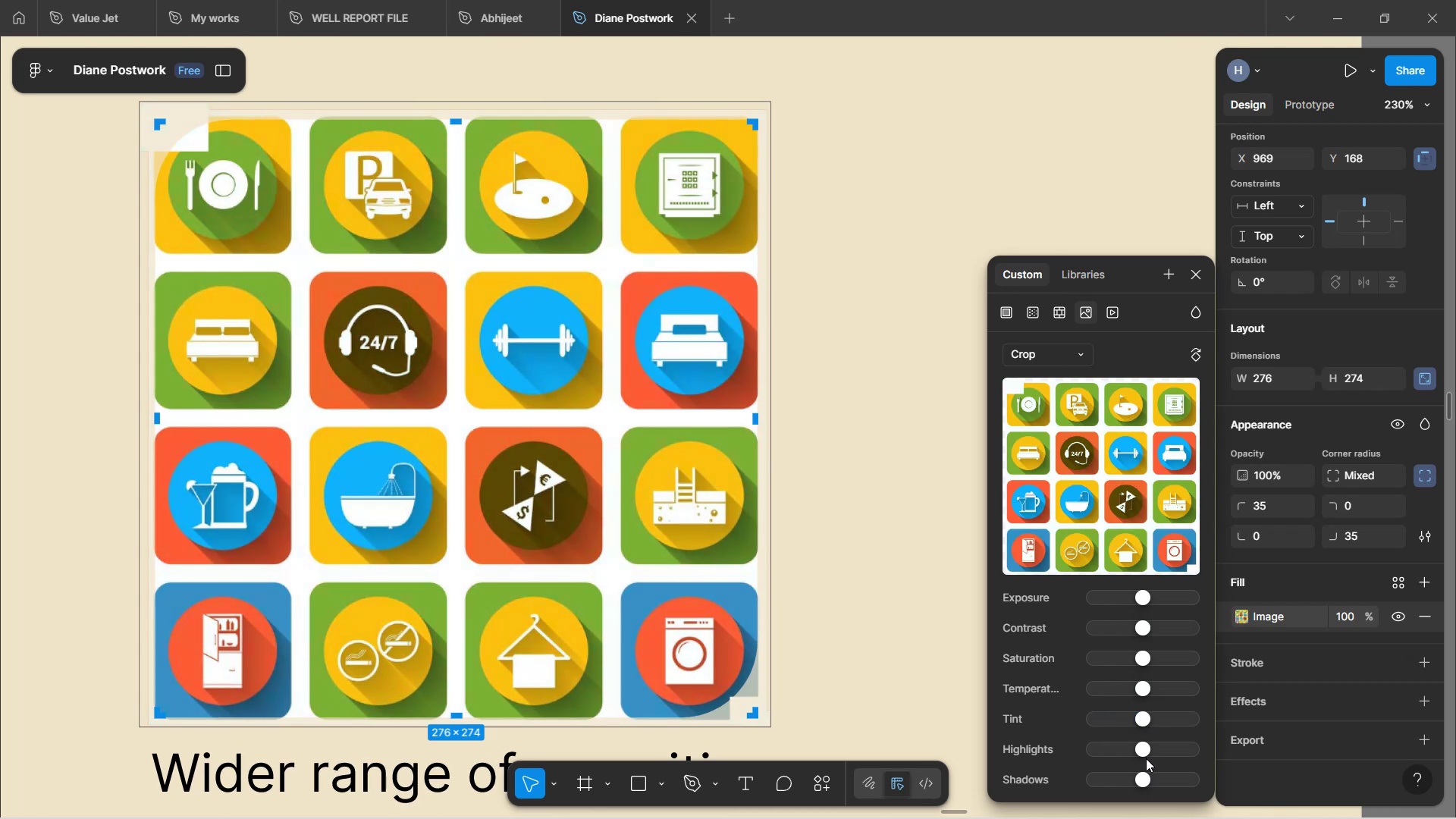 
left_click_drag(start_coordinate=[1141, 753], to_coordinate=[1145, 774])
 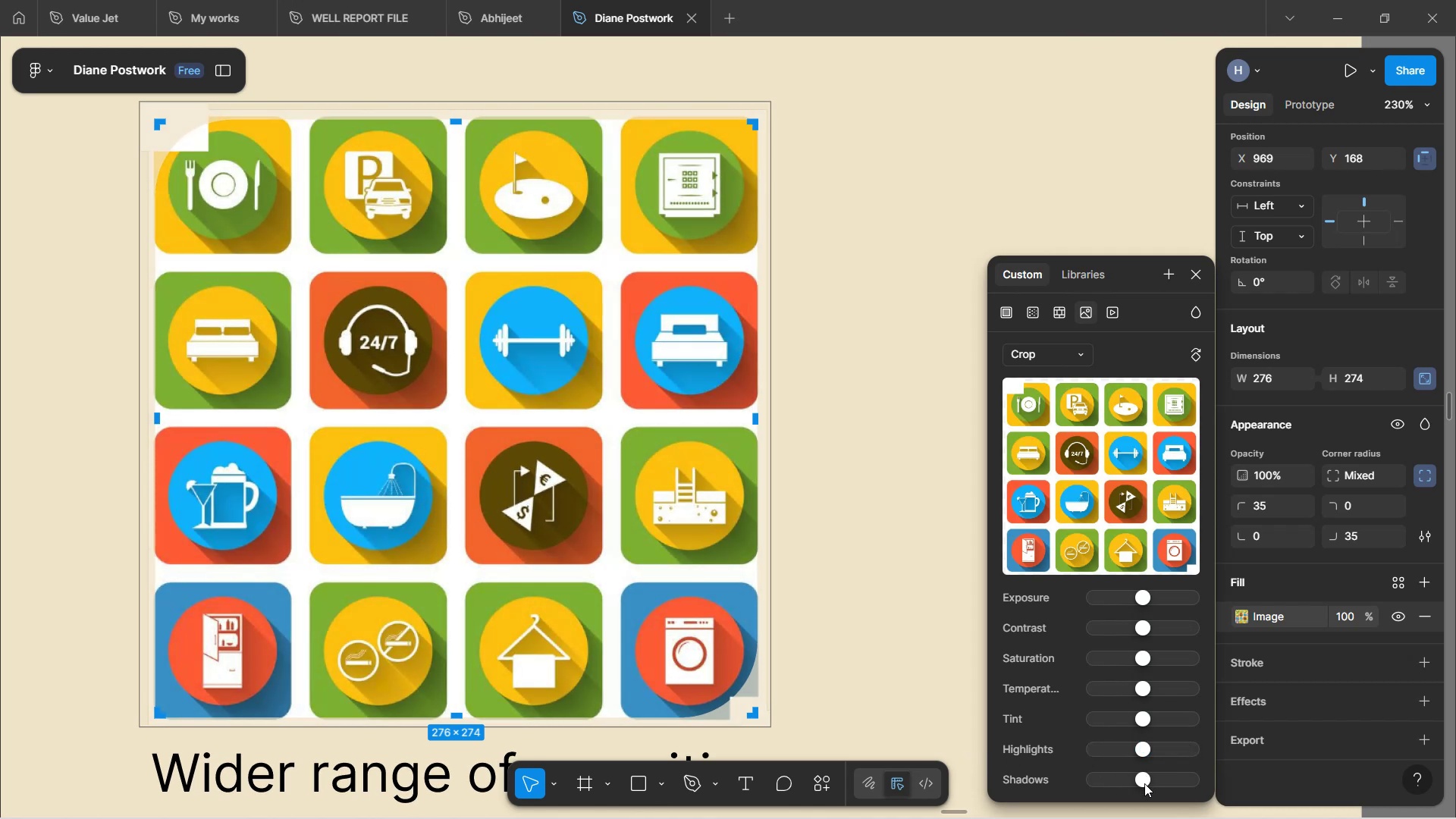 
left_click_drag(start_coordinate=[1144, 784], to_coordinate=[1141, 777])
 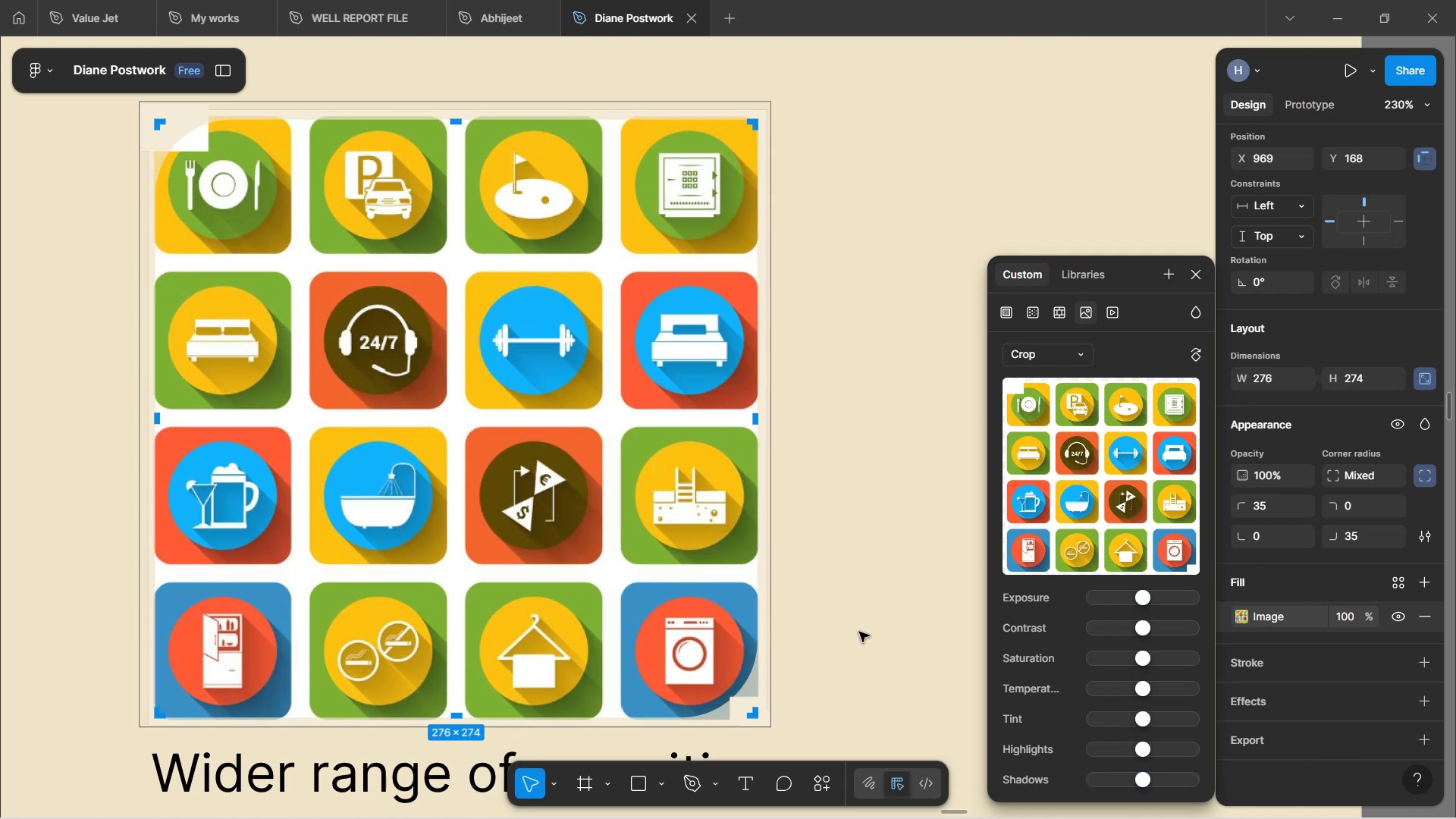 
left_click([859, 632])
 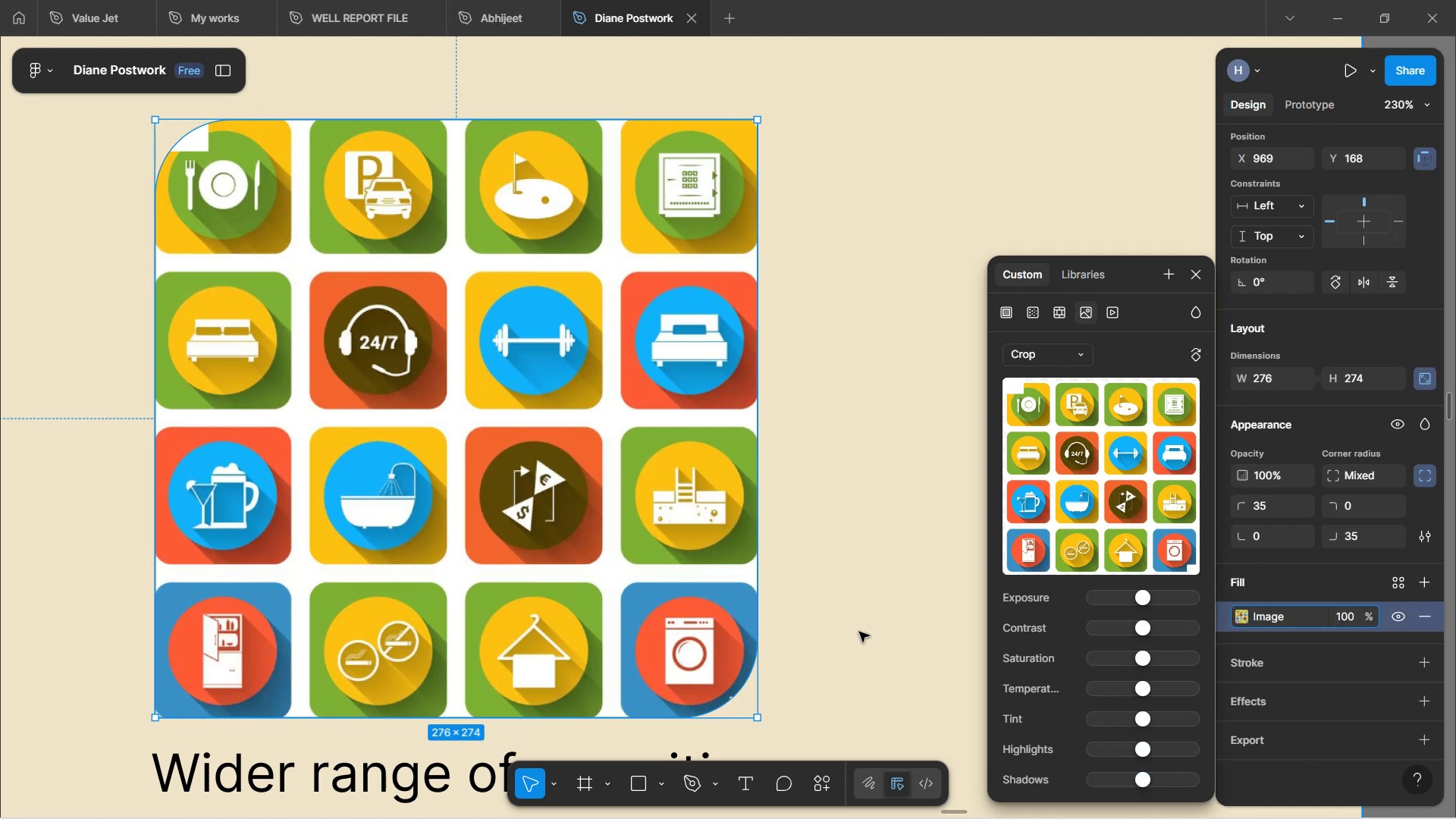 
hold_key(key=ControlLeft, duration=0.52)
scroll: coordinate [859, 632], scroll_direction: down, amount: 4.0
 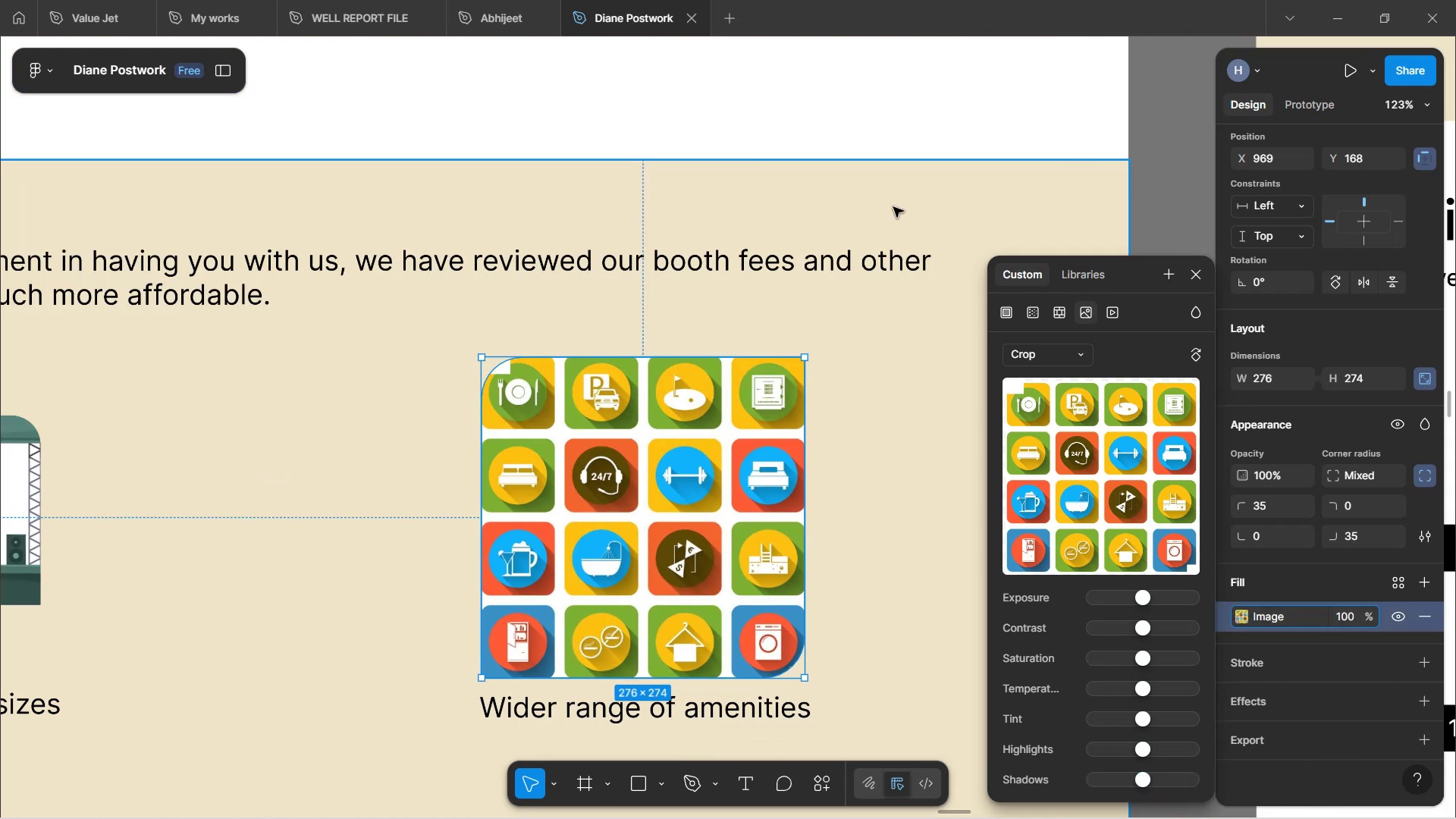 
left_click([878, 114])
 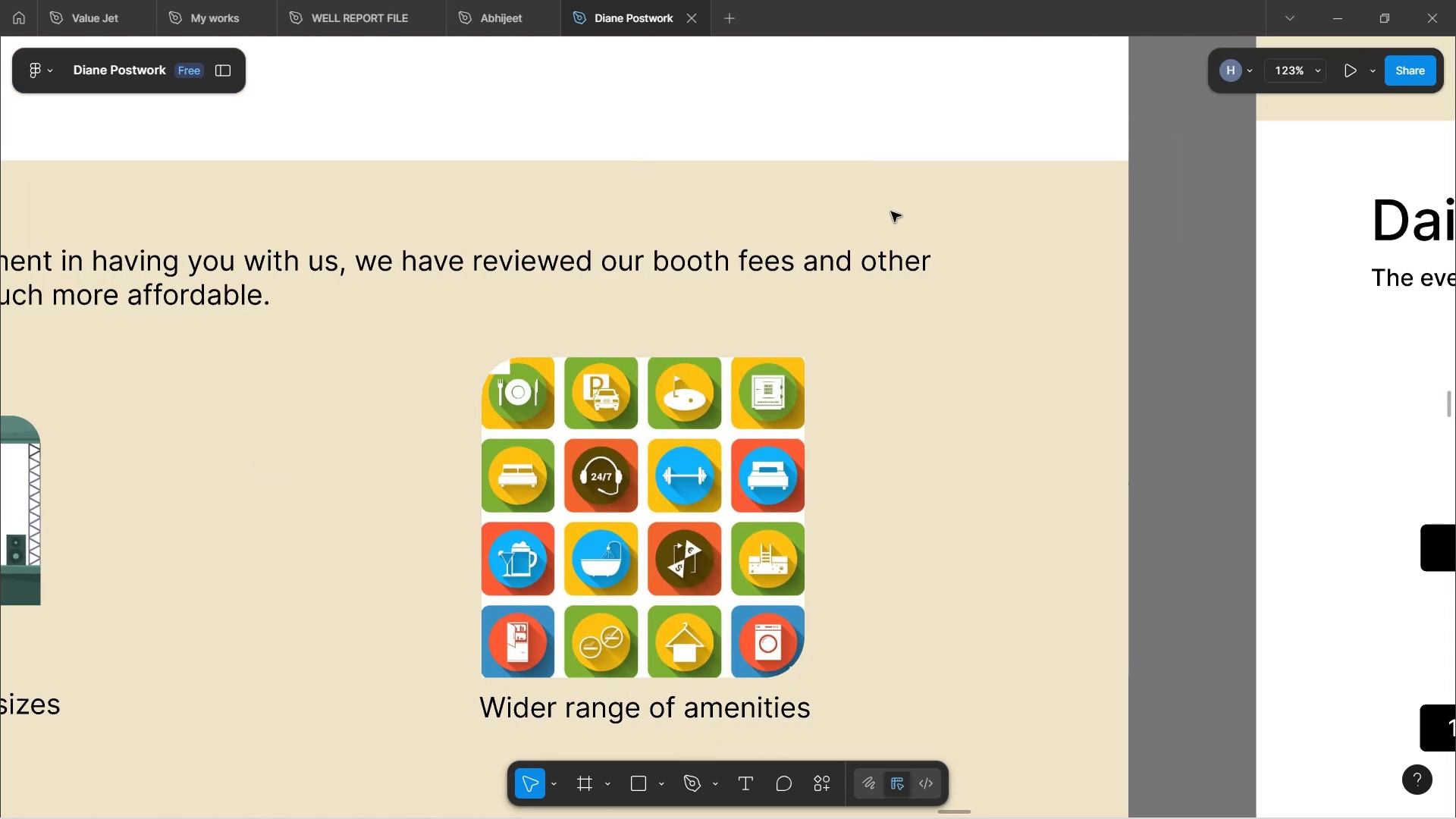 
scroll: coordinate [869, 302], scroll_direction: down, amount: 12.0
 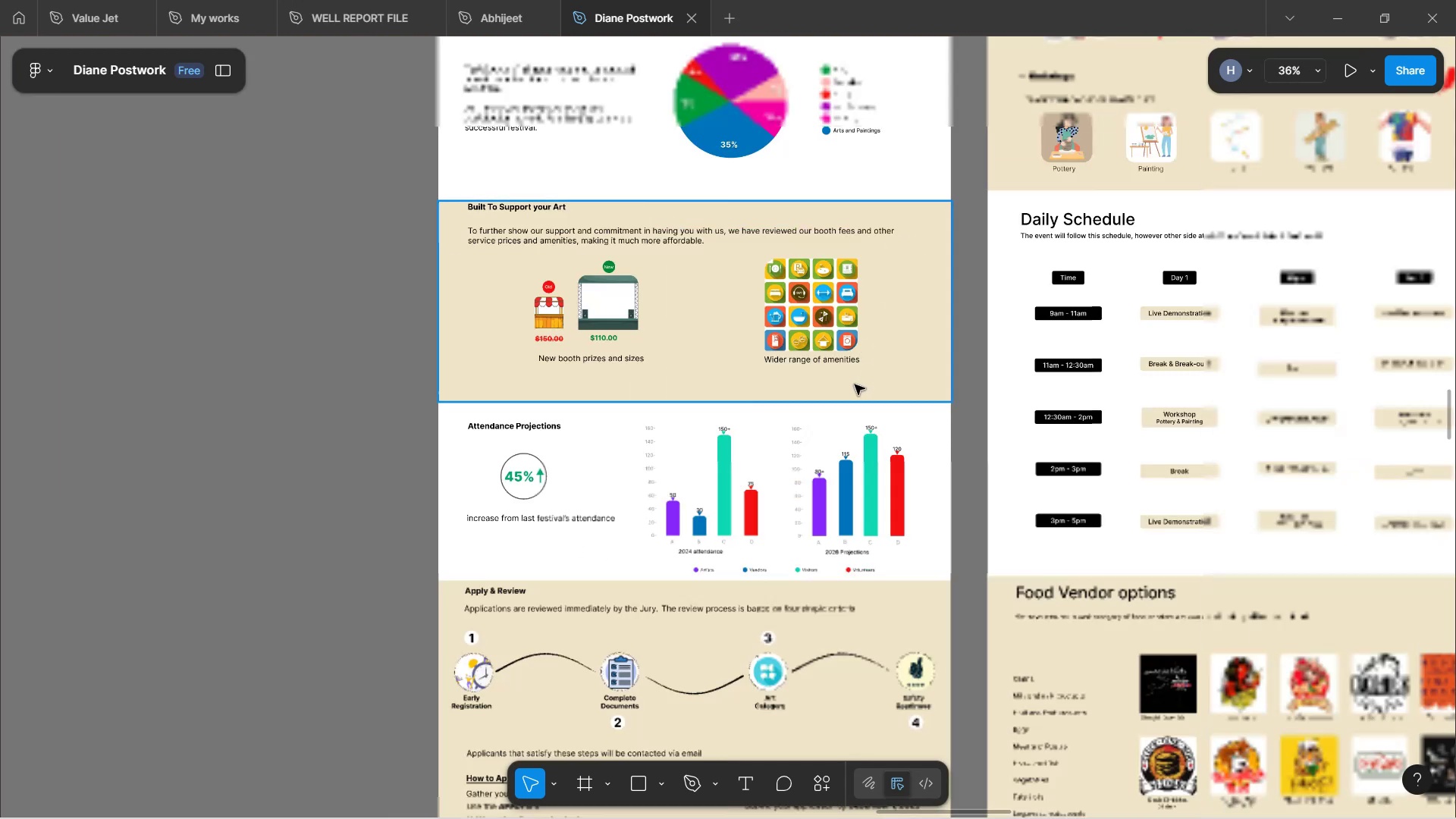 
hold_key(key=ControlLeft, duration=1.0)
 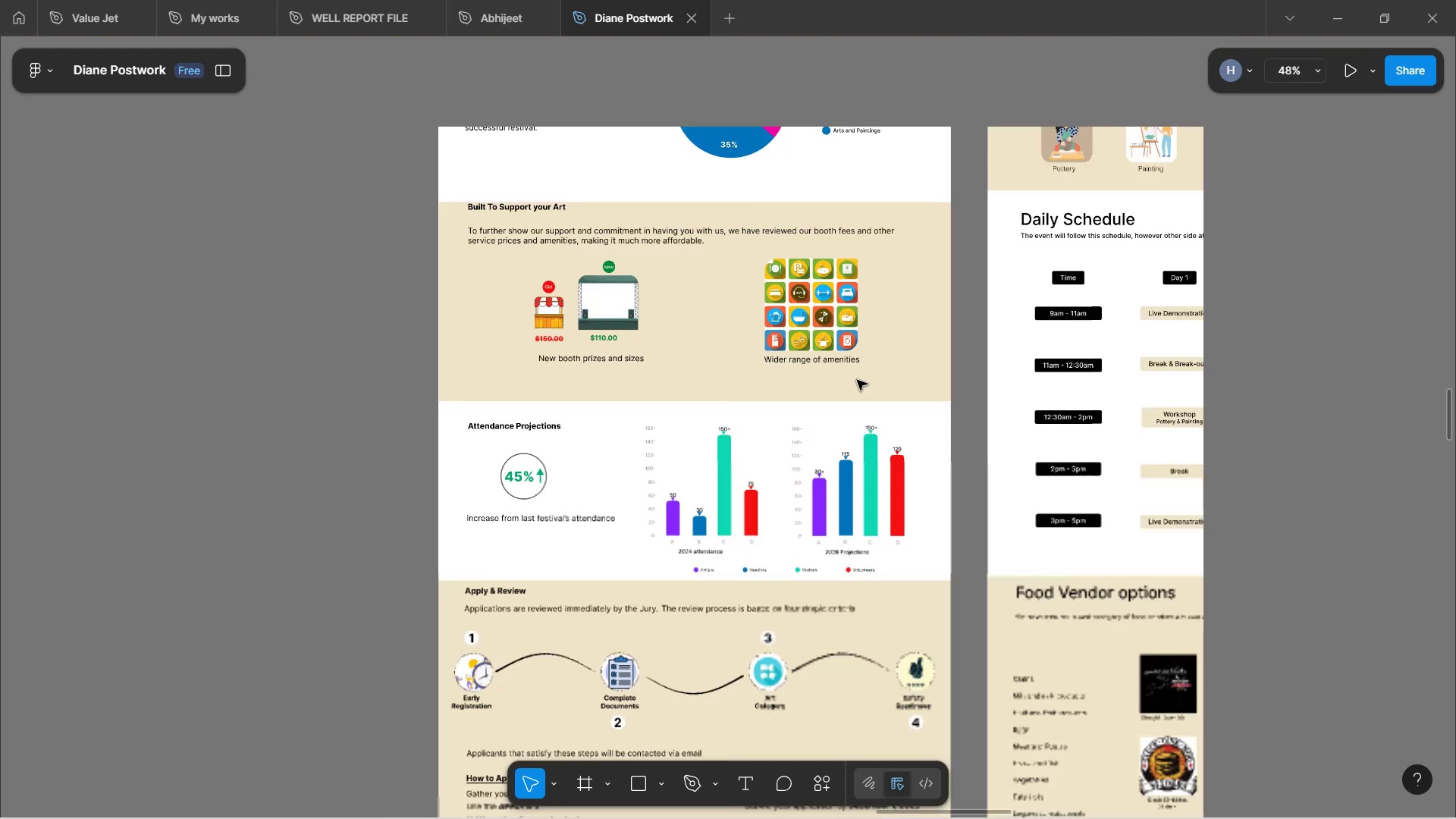 
scroll: coordinate [824, 397], scroll_direction: down, amount: 3.0
 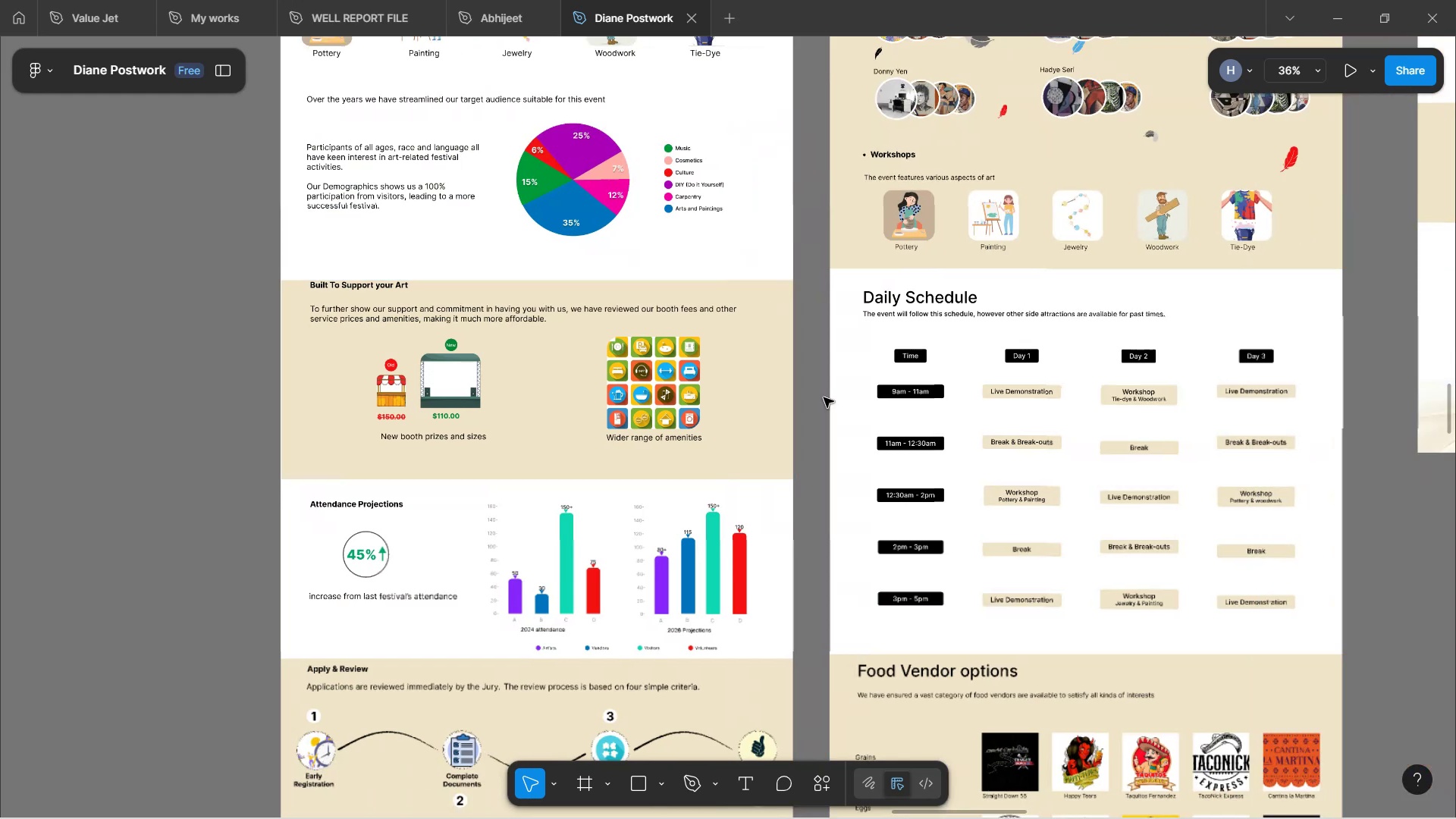 
hold_key(key=ShiftLeft, duration=1.35)
 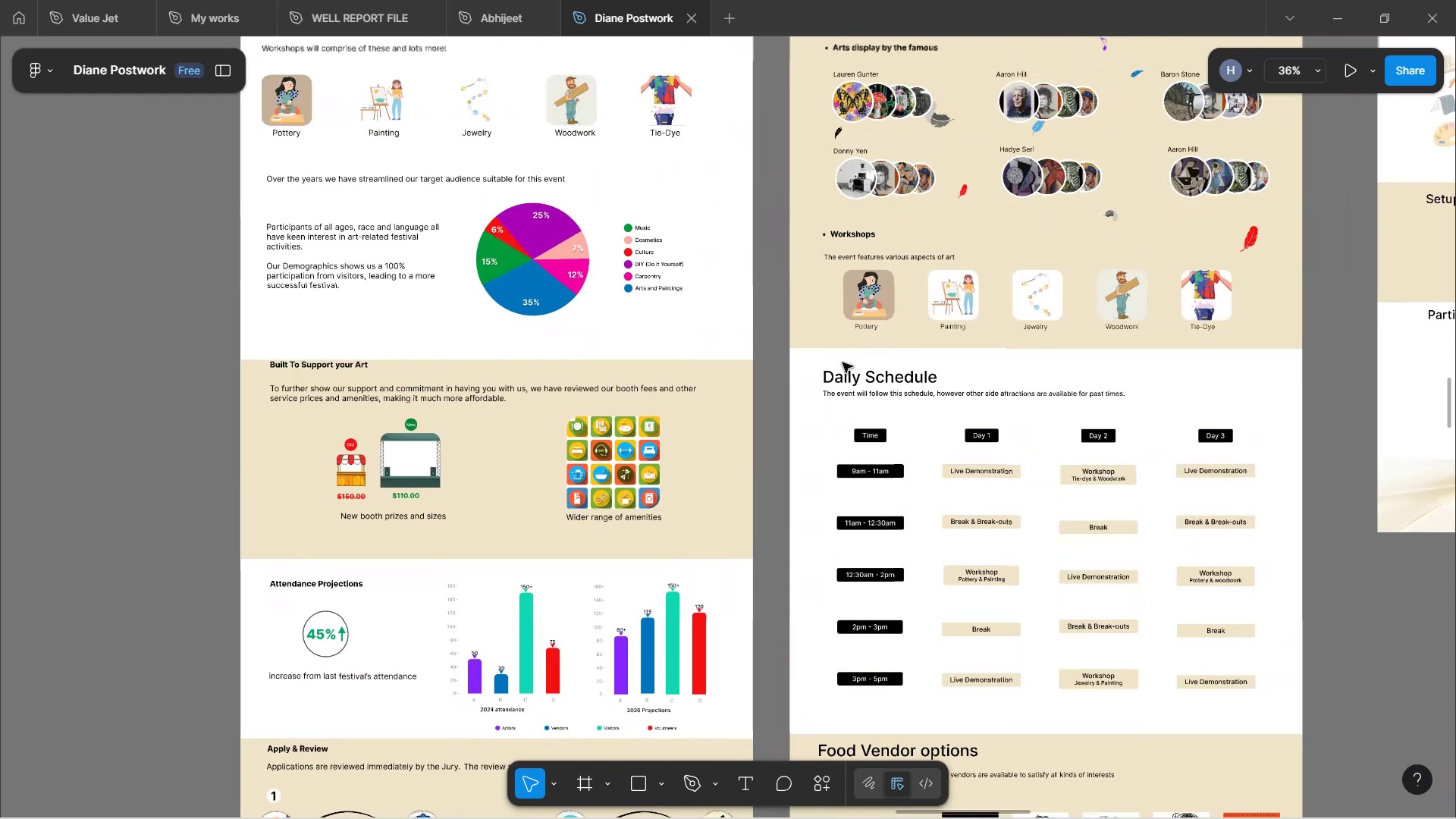 
scroll: coordinate [843, 362], scroll_direction: up, amount: 2.0
 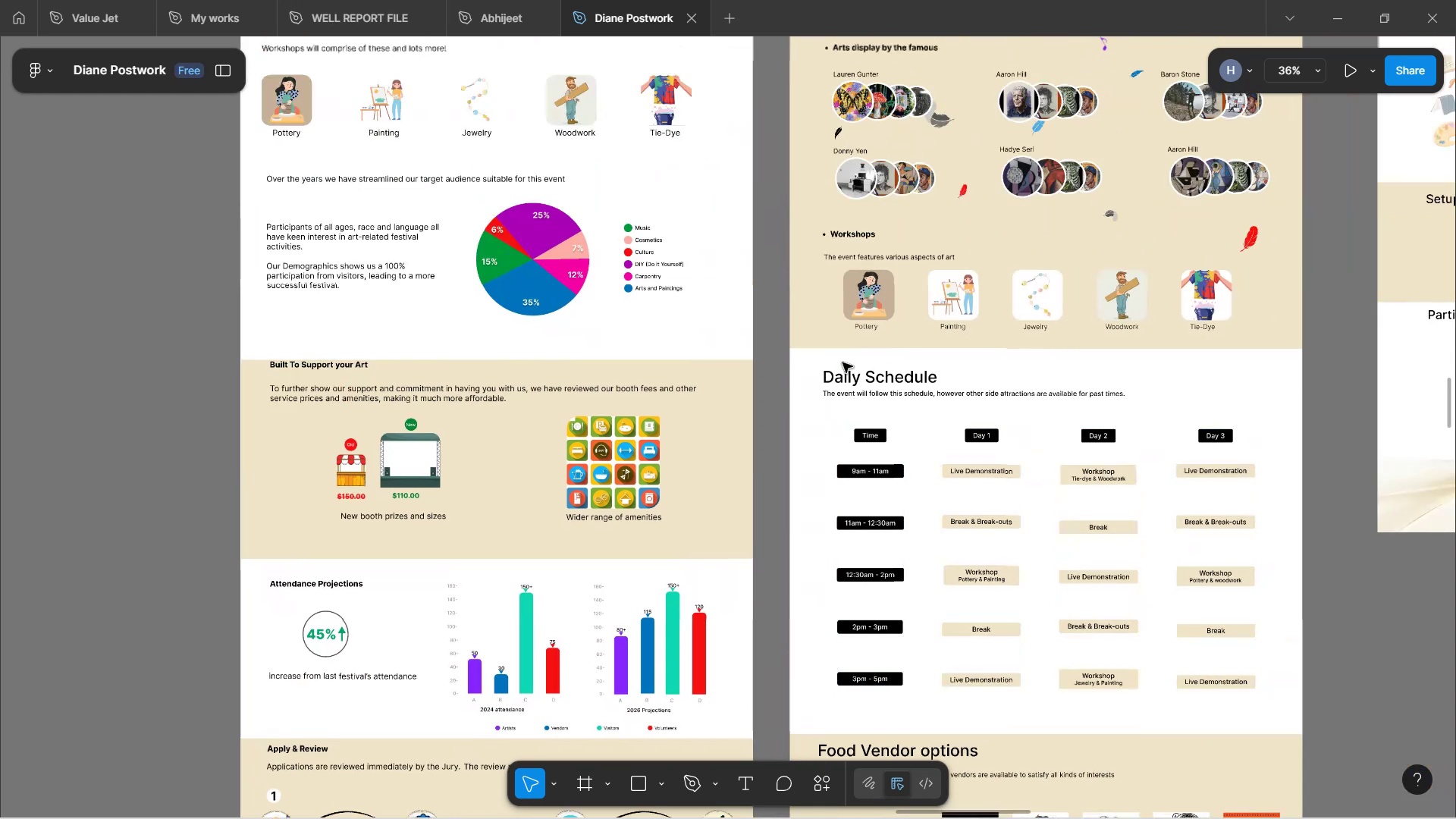 
hold_key(key=ShiftLeft, duration=1.2)
scroll: coordinate [846, 365], scroll_direction: none, amount: 0.0
 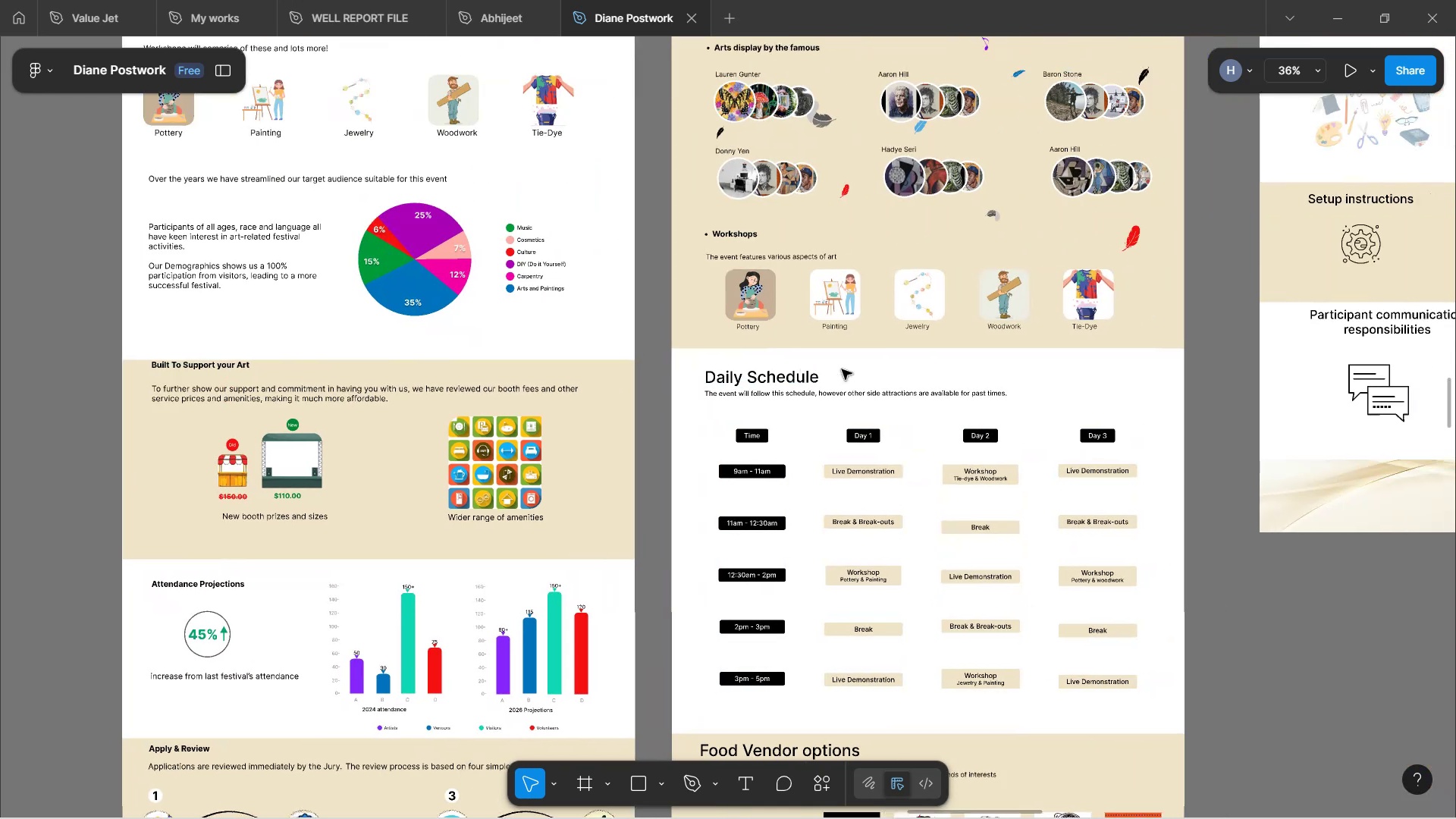 
scroll: coordinate [846, 365], scroll_direction: up, amount: 2.0
 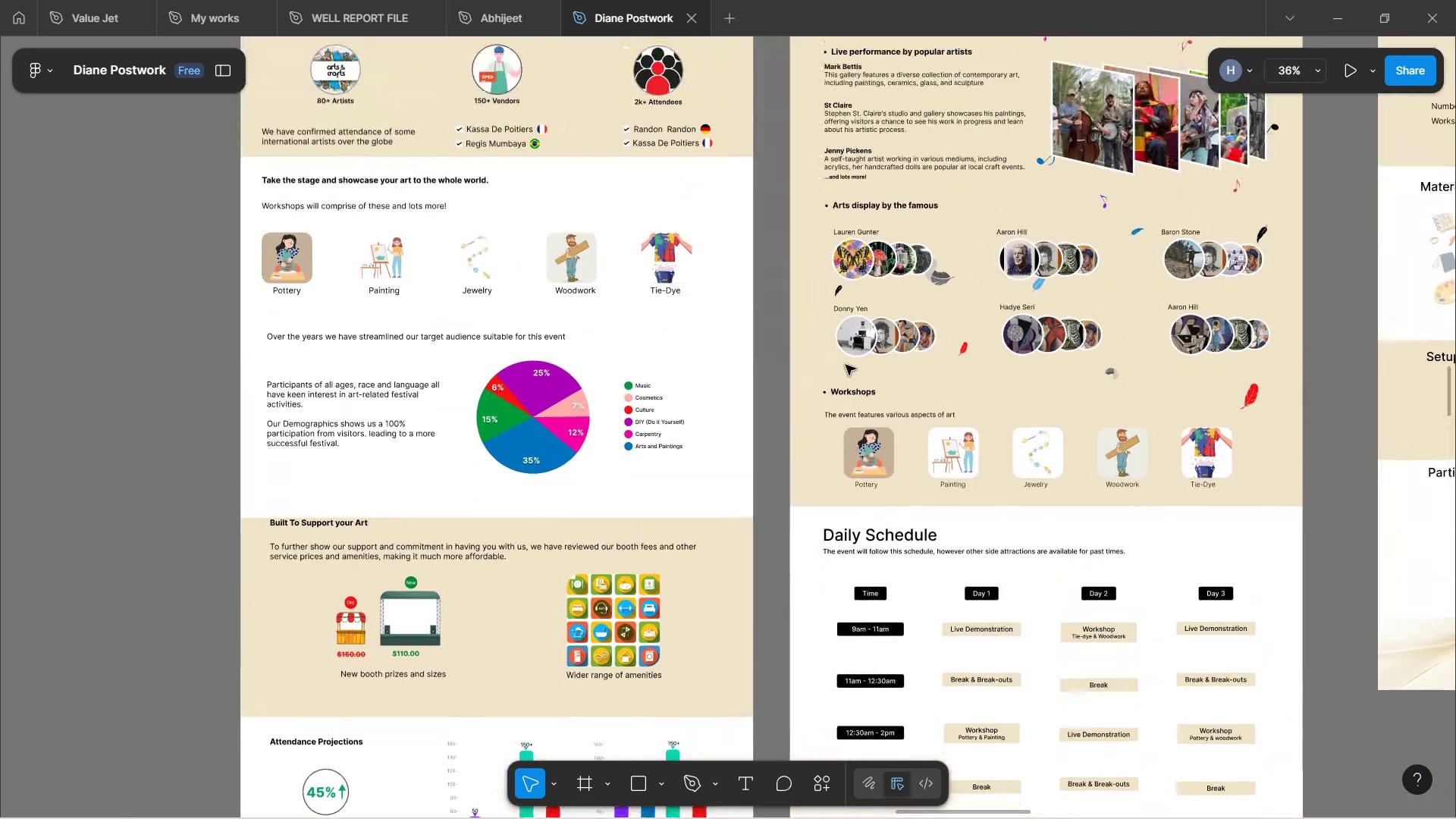 
hold_key(key=ShiftLeft, duration=0.95)
scroll: coordinate [846, 365], scroll_direction: down, amount: 3.0
 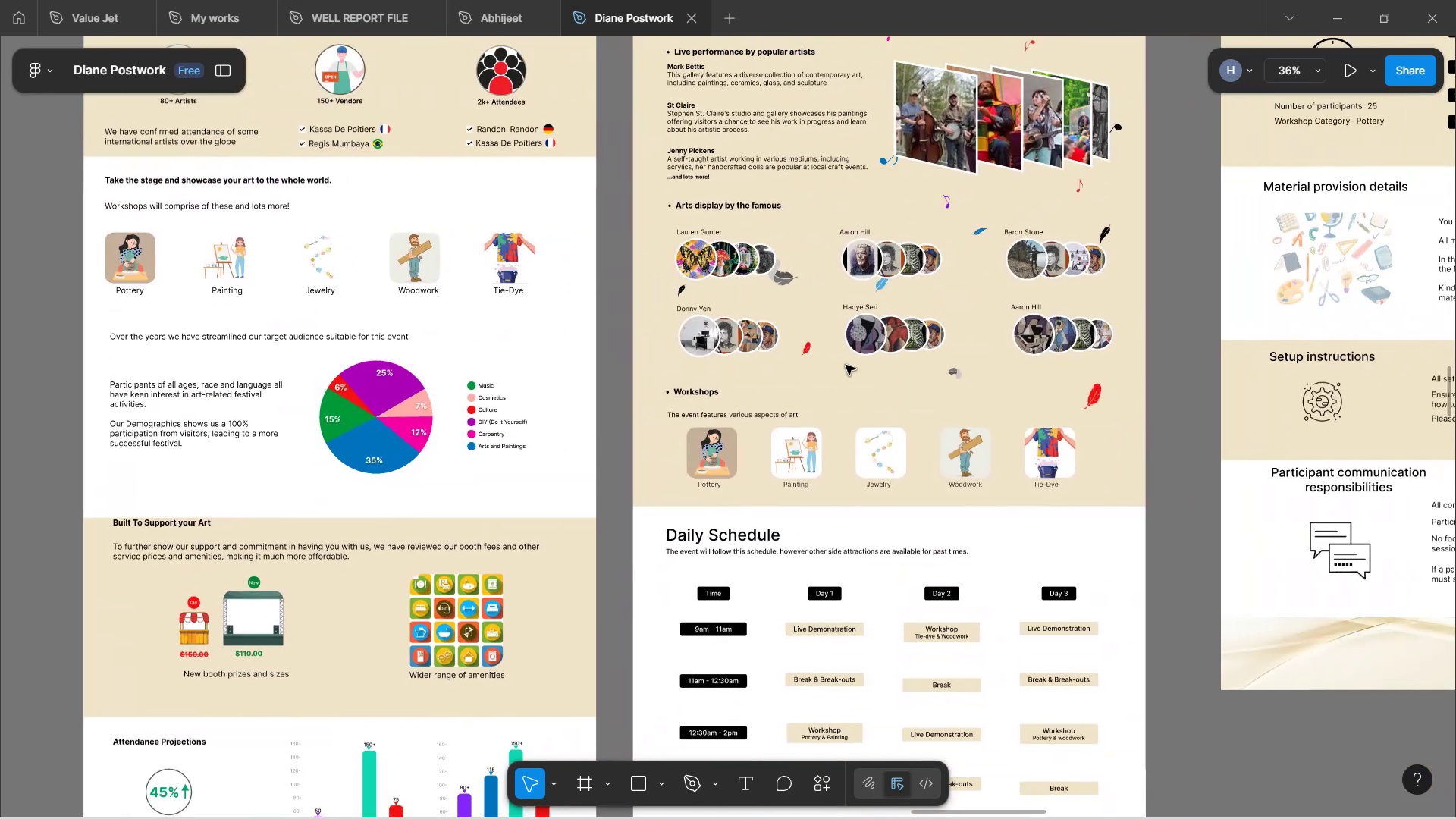 
scroll: coordinate [846, 362], scroll_direction: up, amount: 2.0
 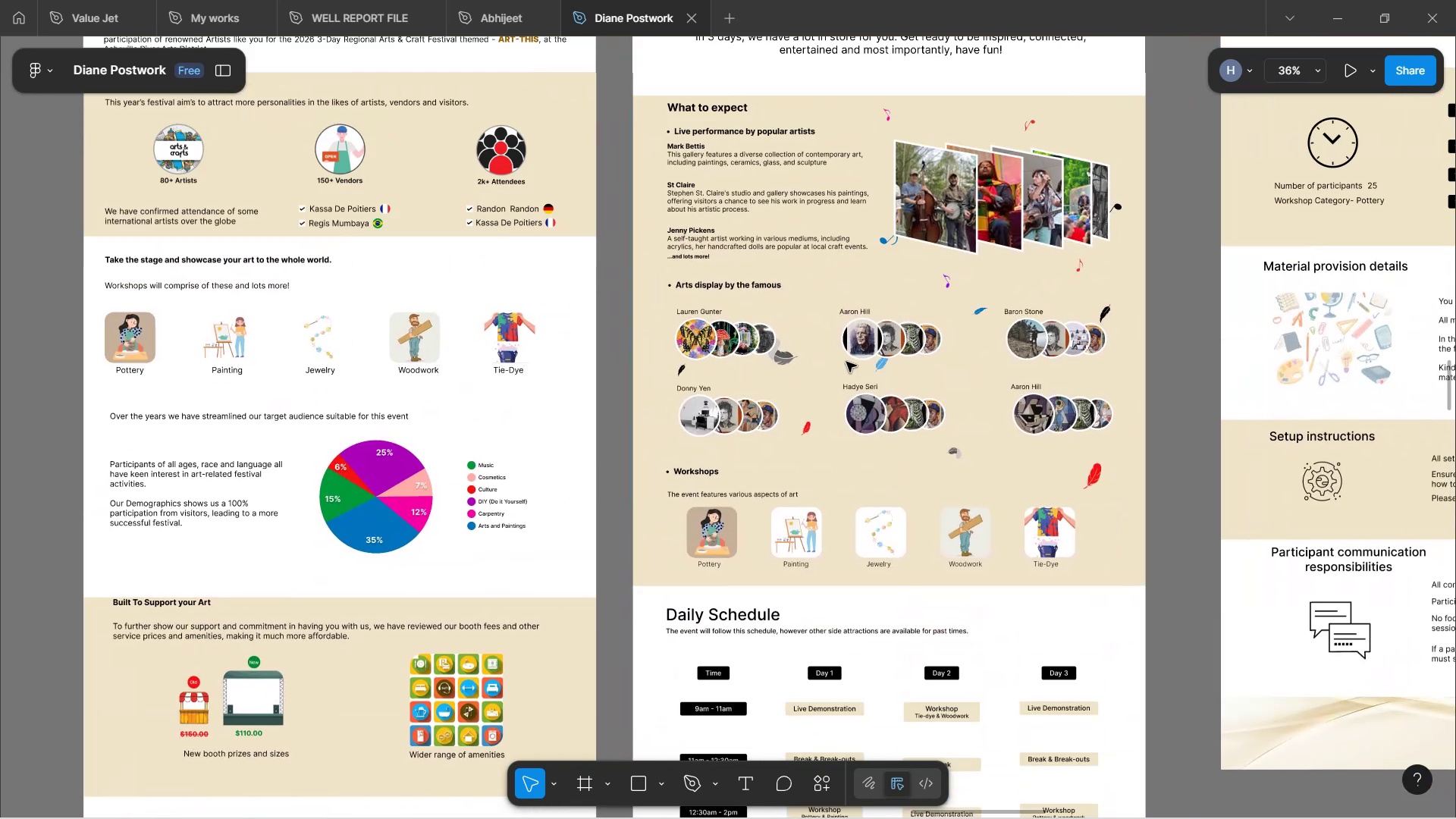 
scroll: coordinate [846, 362], scroll_direction: down, amount: 1.0
 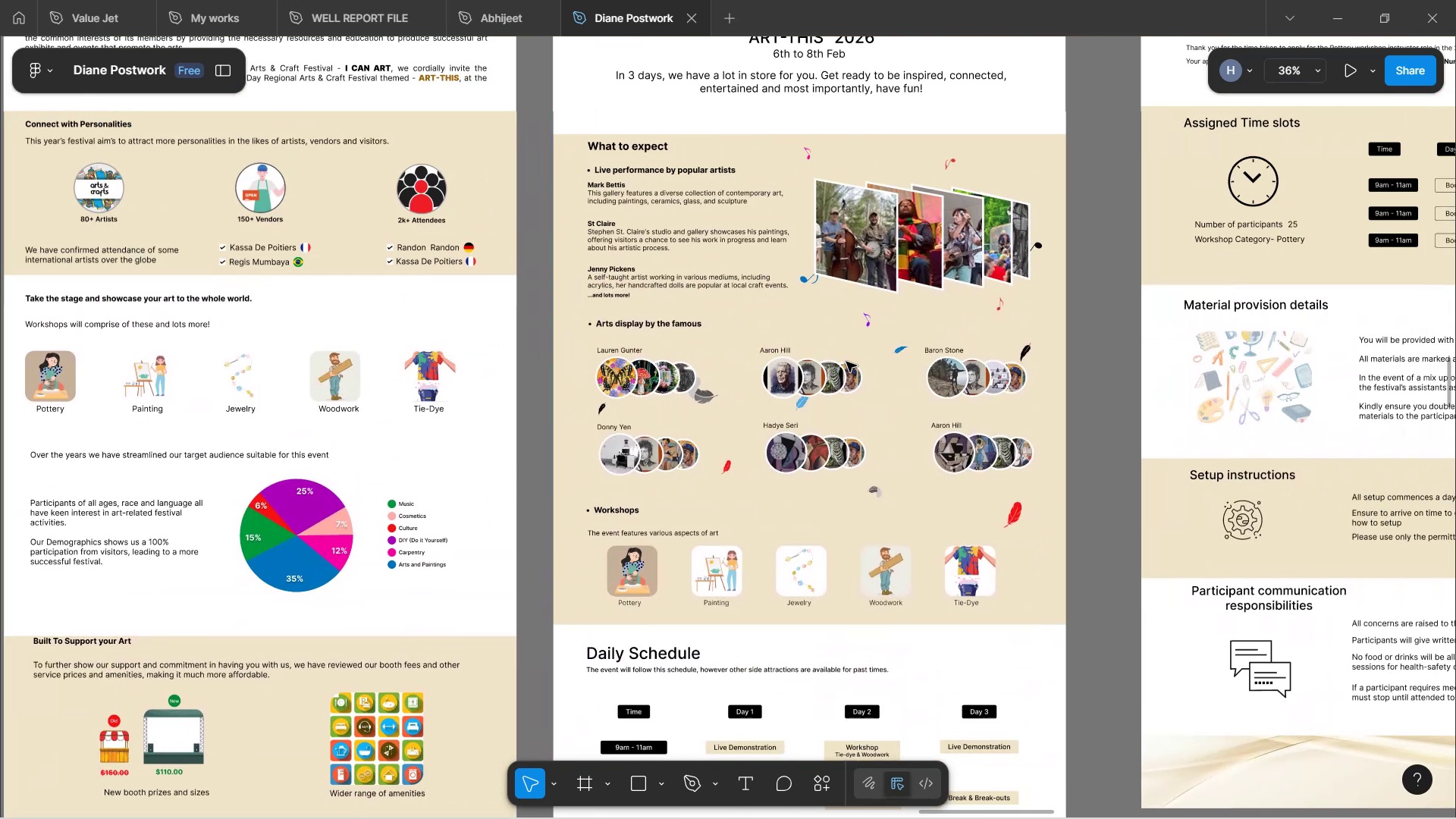 
hold_key(key=ShiftLeft, duration=0.84)
 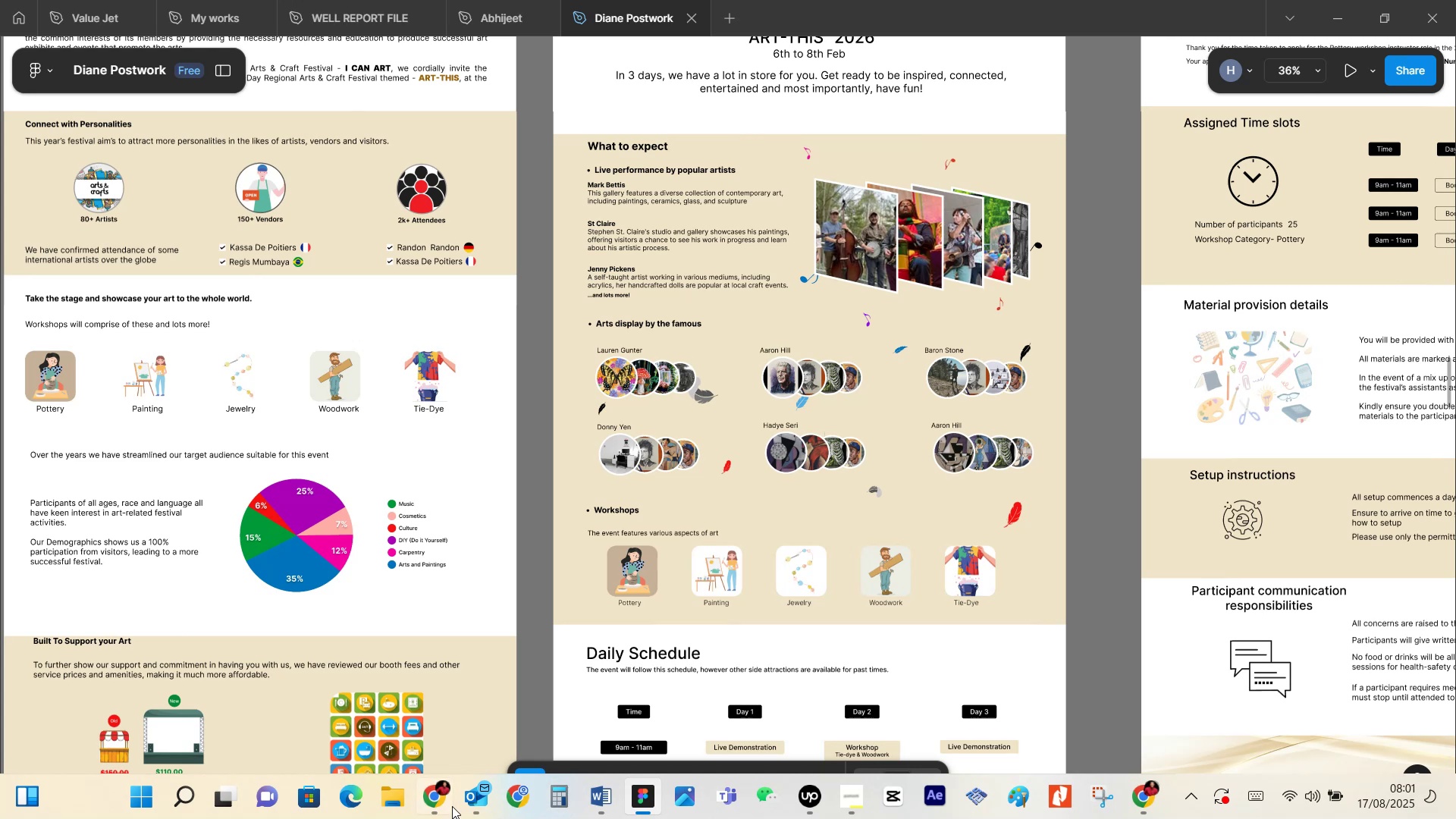 
left_click([610, 799])
 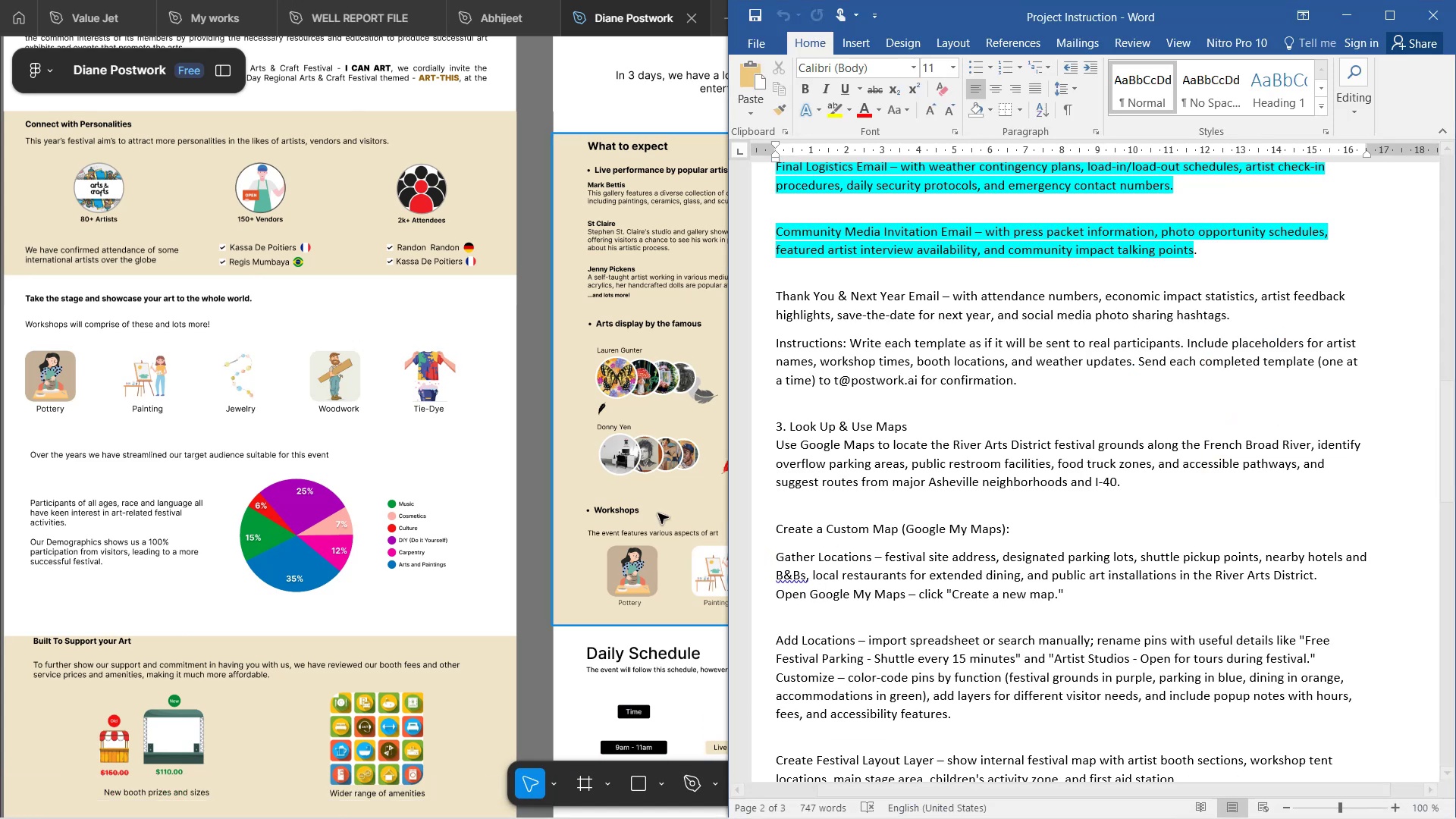 
hold_key(key=ShiftLeft, duration=1.31)
scroll: coordinate [595, 492], scroll_direction: down, amount: 1.0
 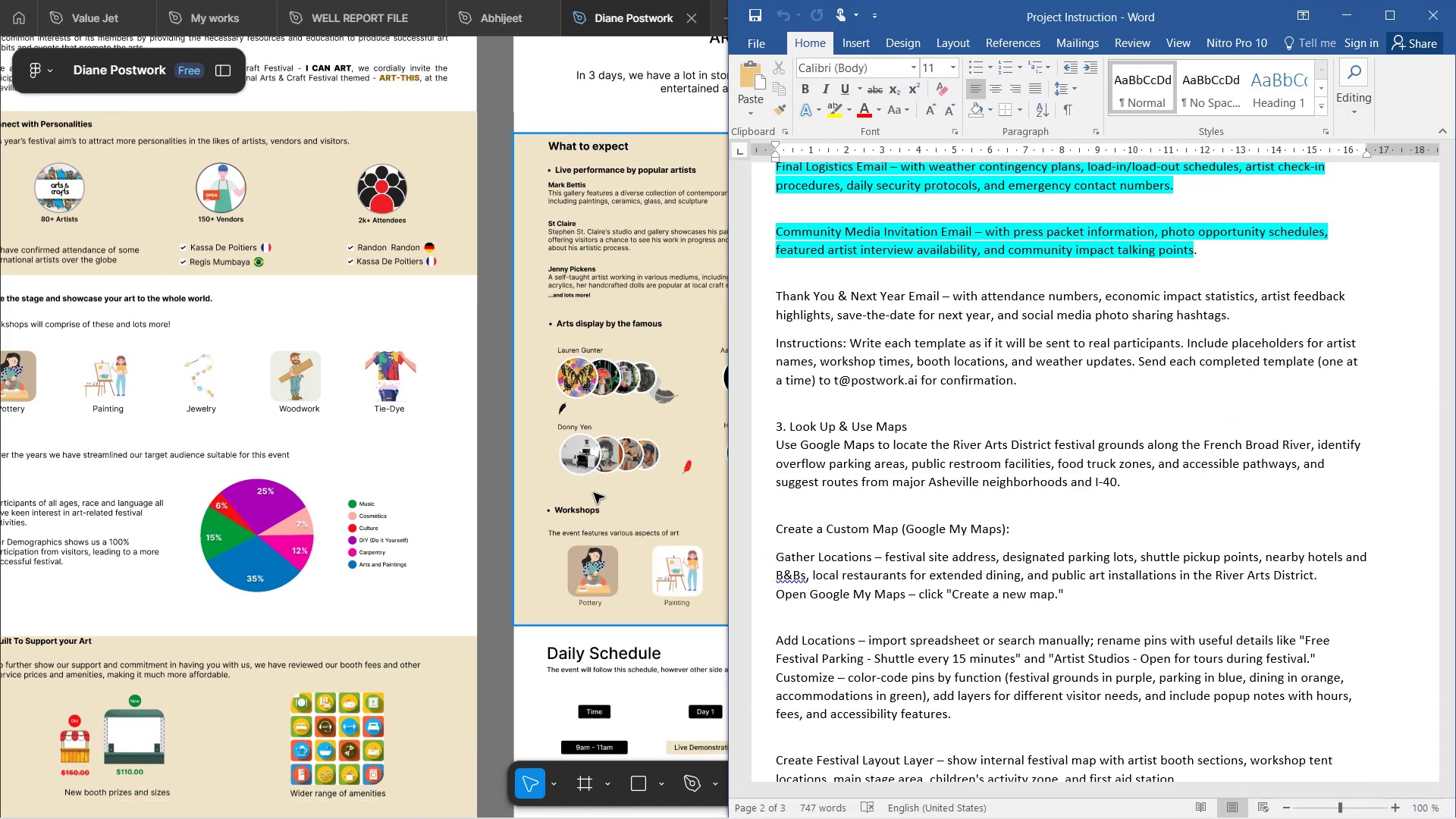 
hold_key(key=ControlLeft, duration=1.06)
scroll: coordinate [581, 472], scroll_direction: up, amount: 7.0
 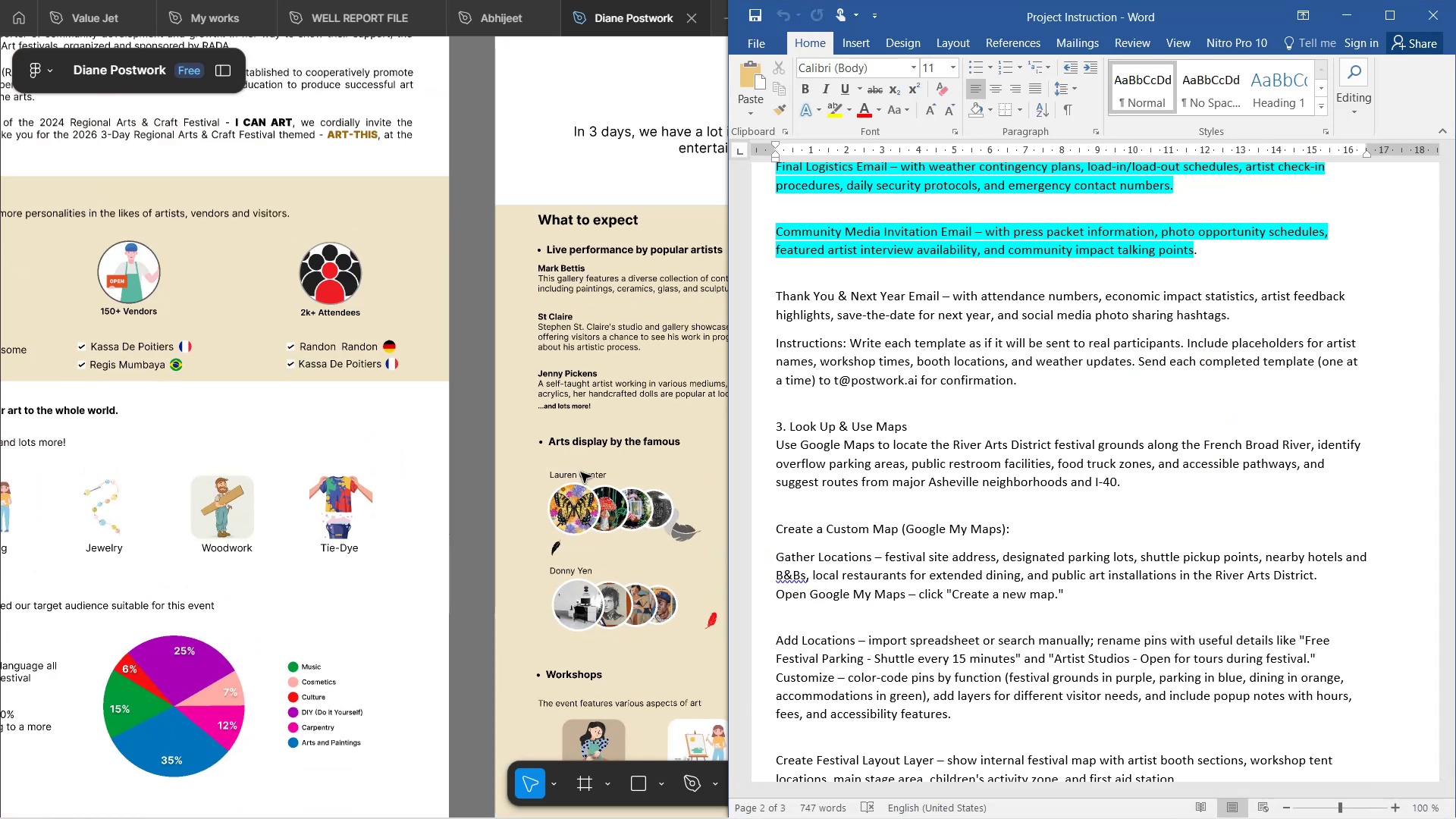 
hold_key(key=ShiftLeft, duration=1.55)
 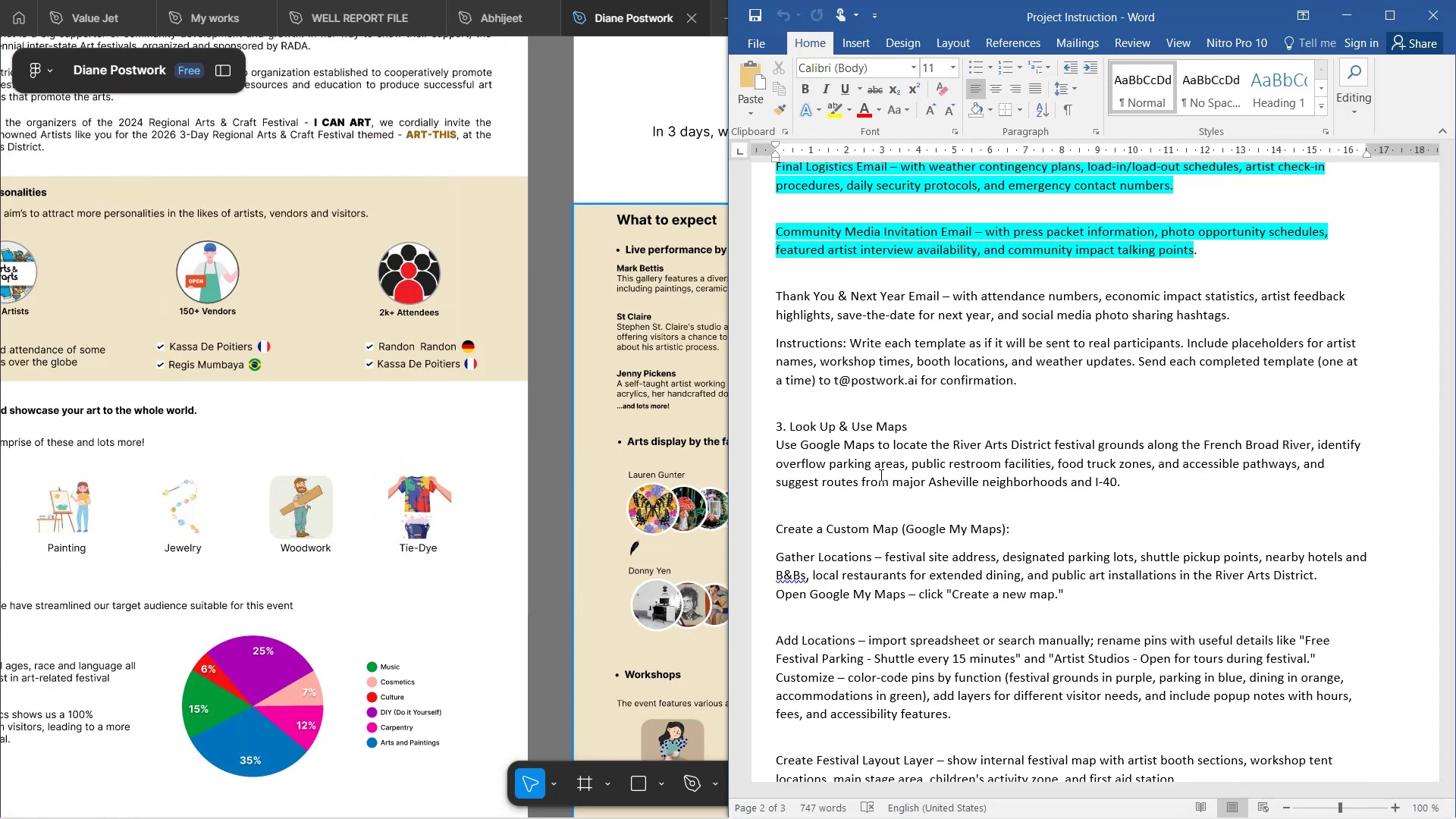 
scroll: coordinate [909, 457], scroll_direction: up, amount: 3.0
 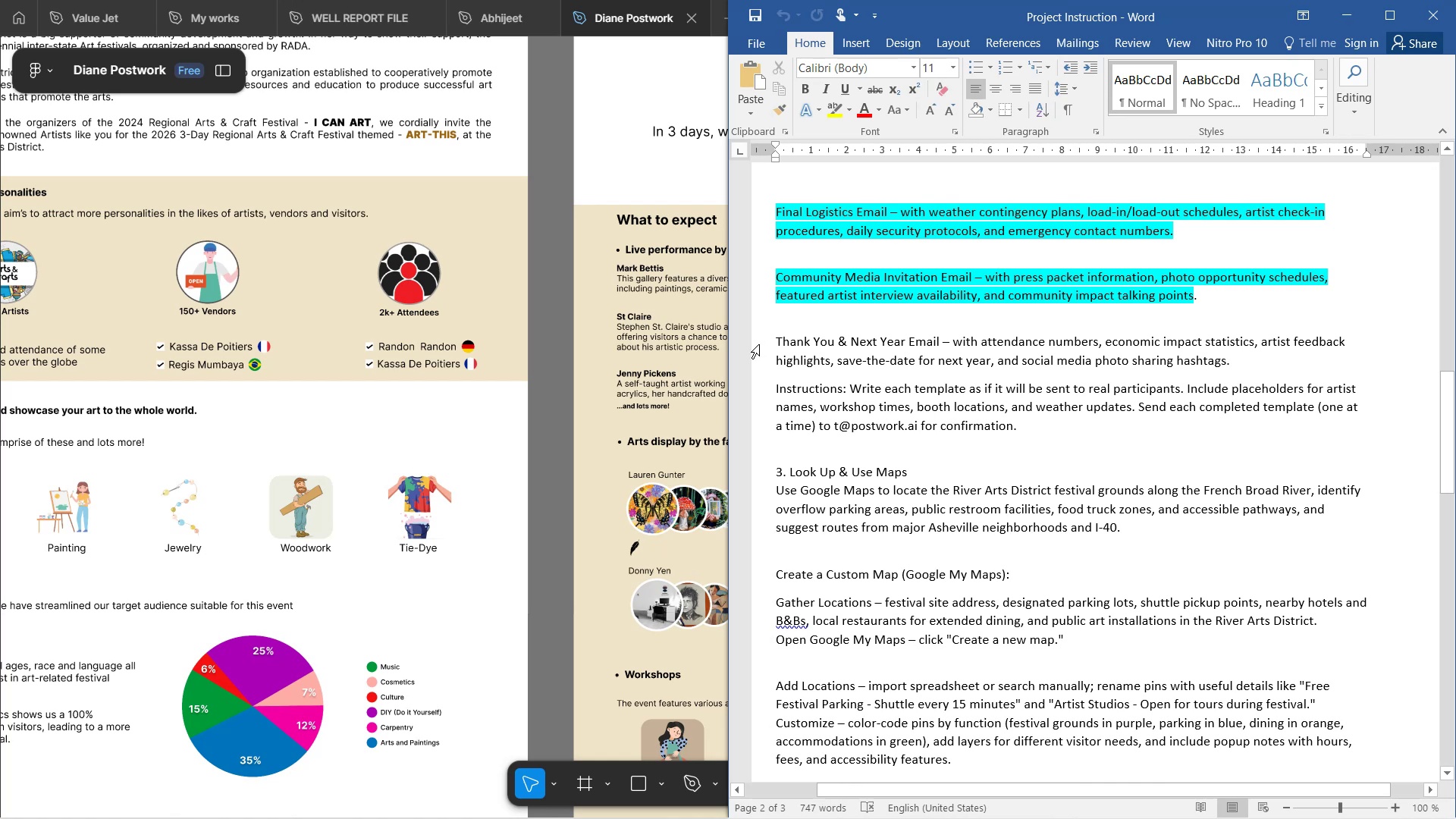 
left_click_drag(start_coordinate=[777, 349], to_coordinate=[856, 358])
 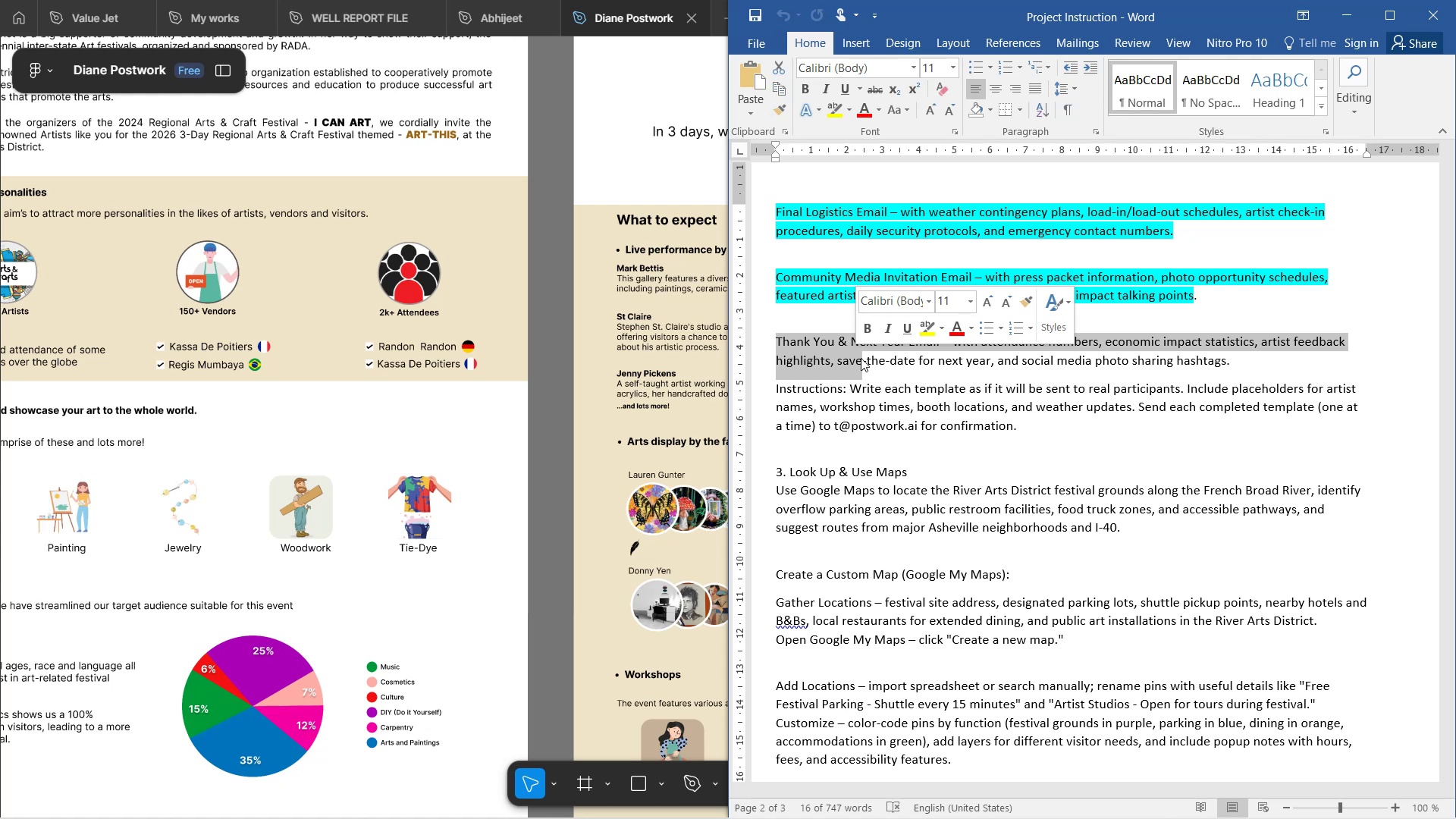 
wait(237.69)
 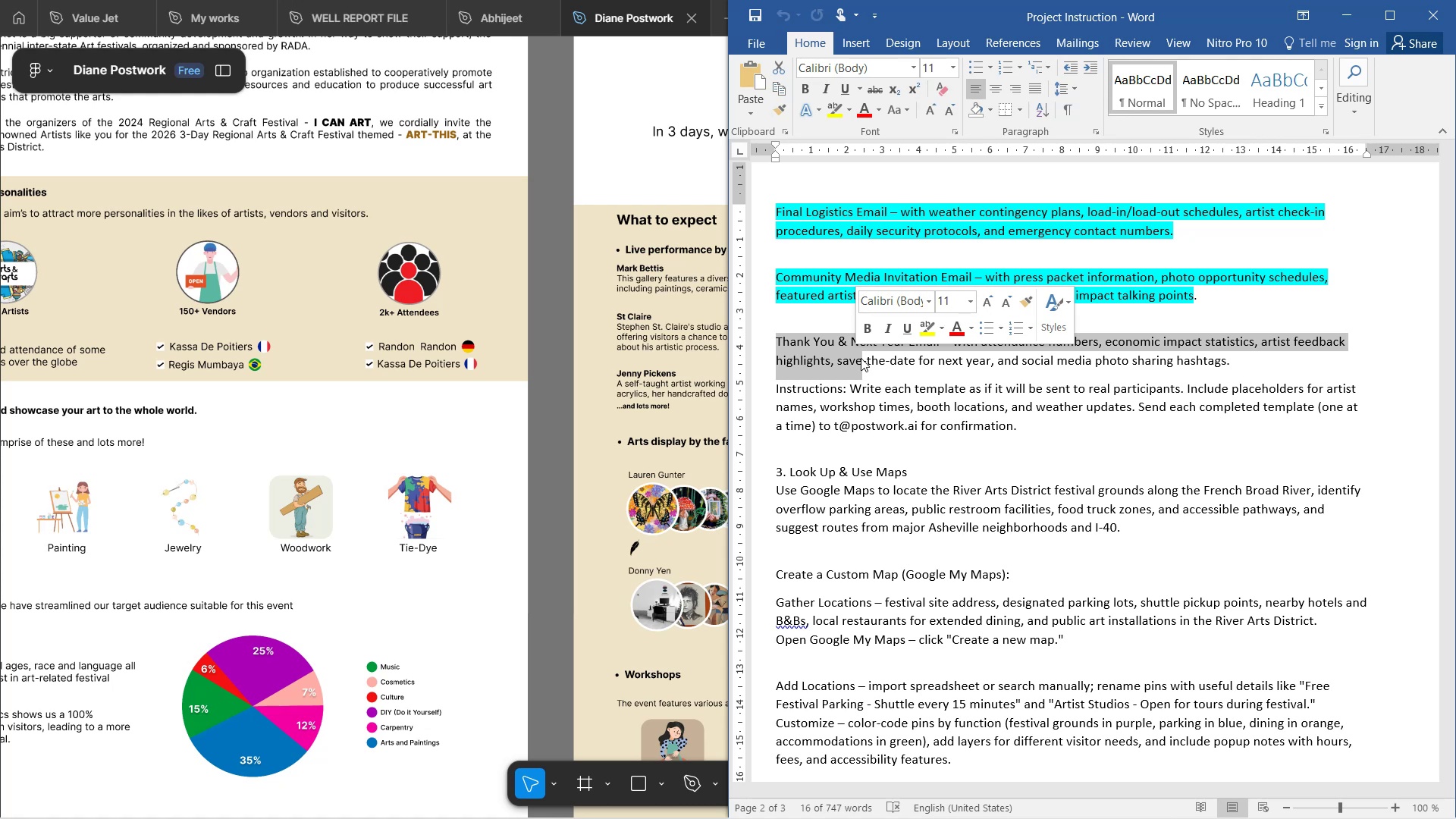 
scroll: coordinate [1070, 529], scroll_direction: down, amount: 1.0
 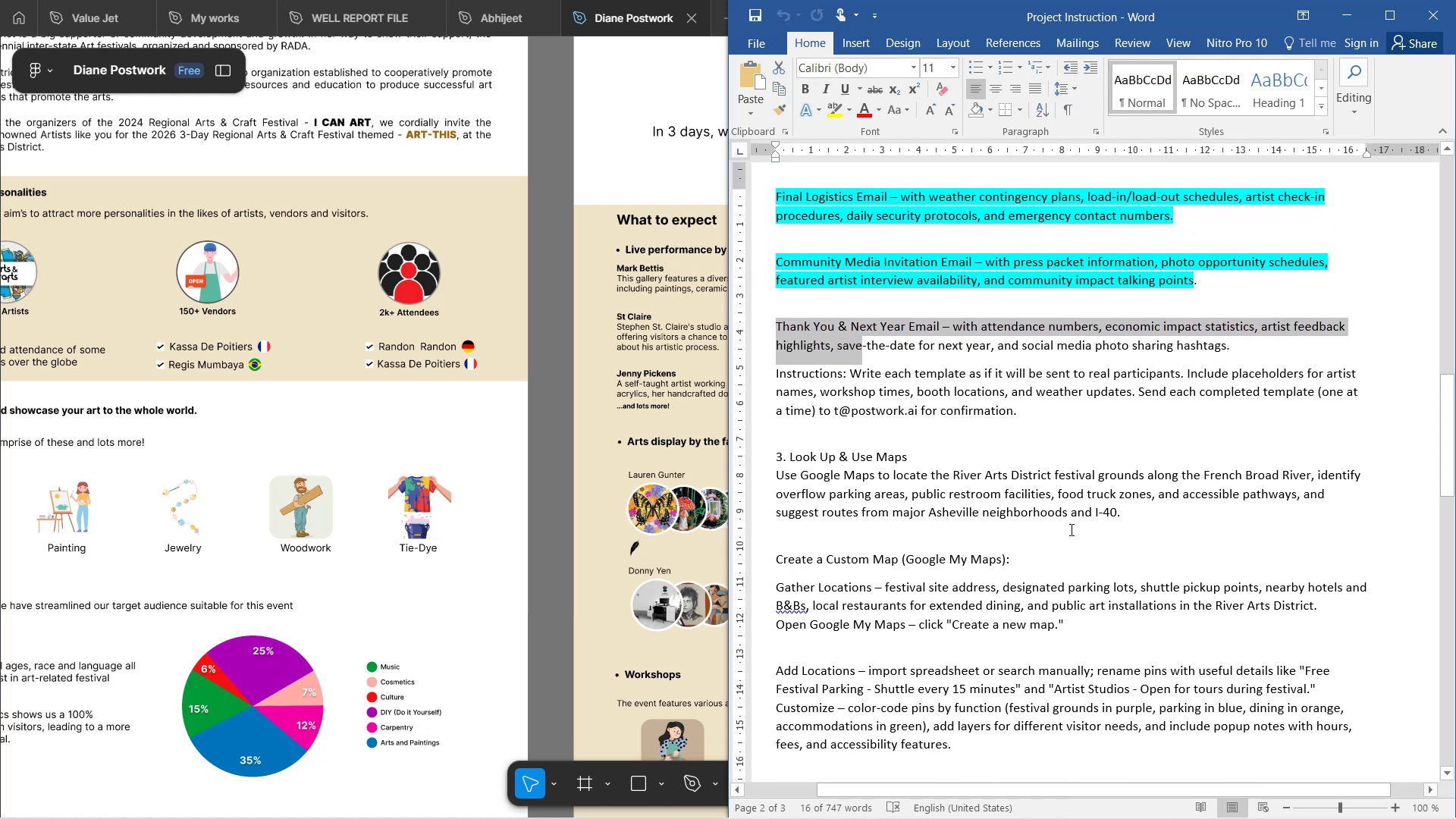 
scroll: coordinate [1070, 529], scroll_direction: up, amount: 4.0
 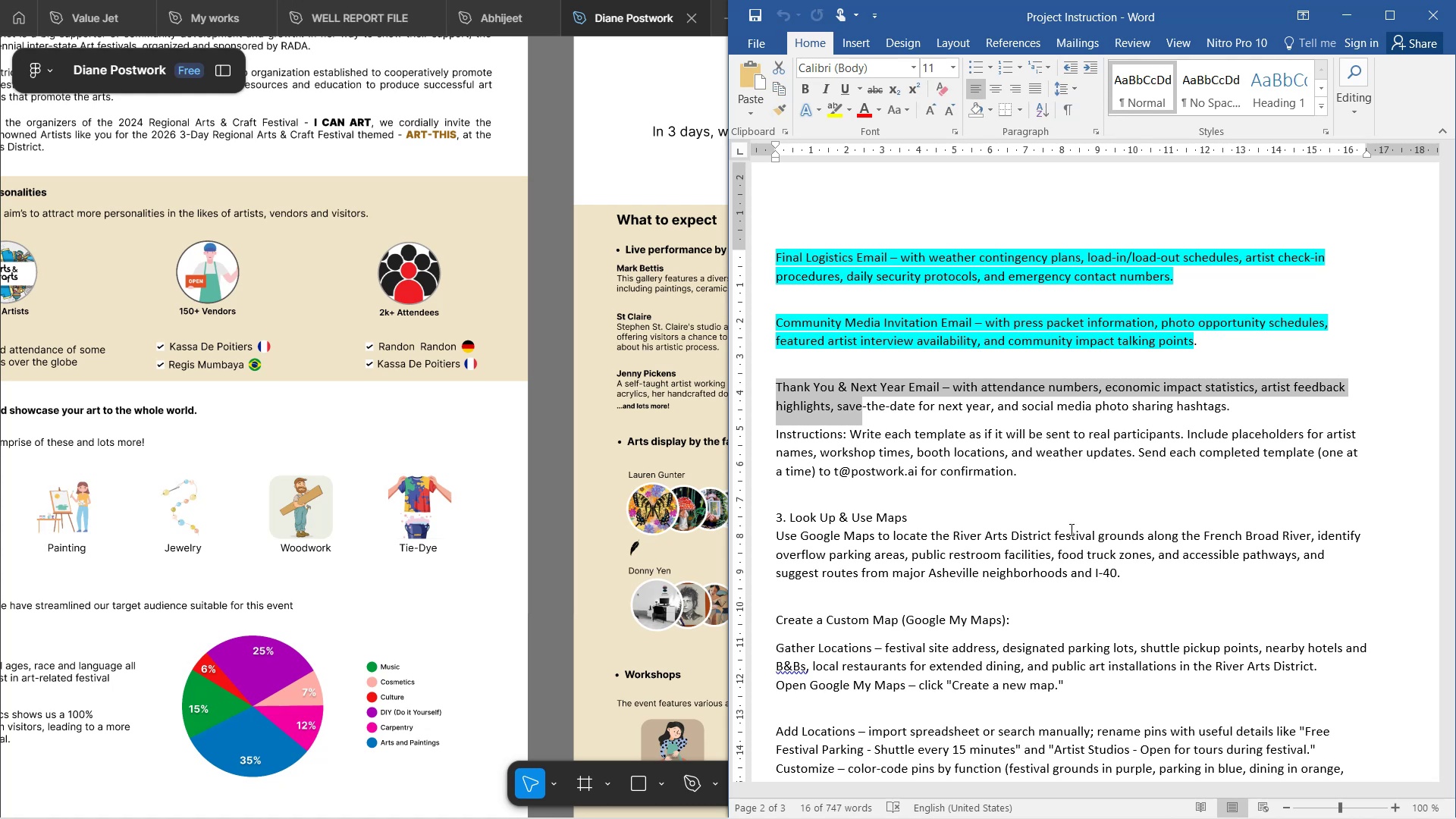 
wait(162.5)
 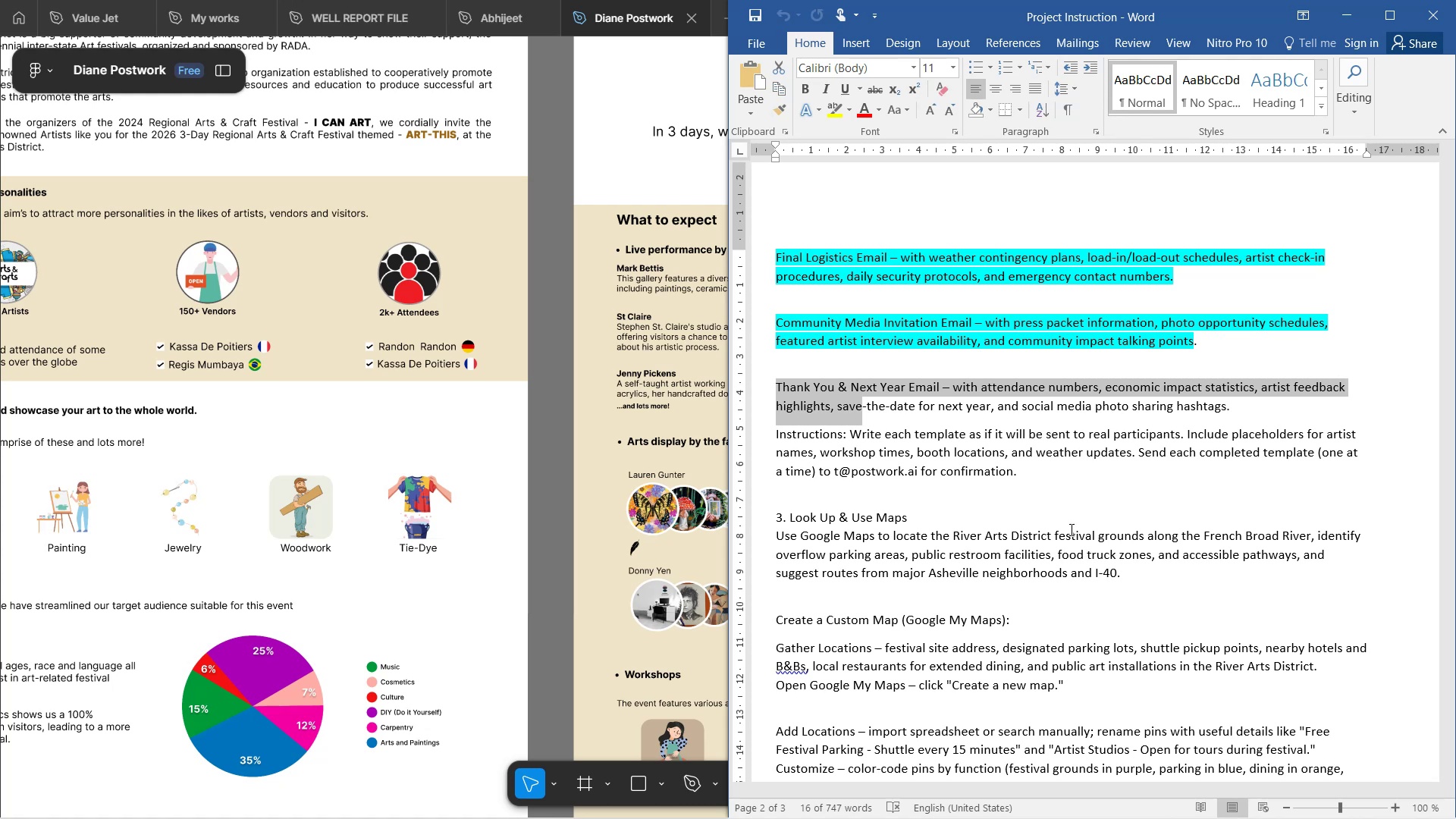 
scroll: coordinate [552, 415], scroll_direction: down, amount: 14.0
 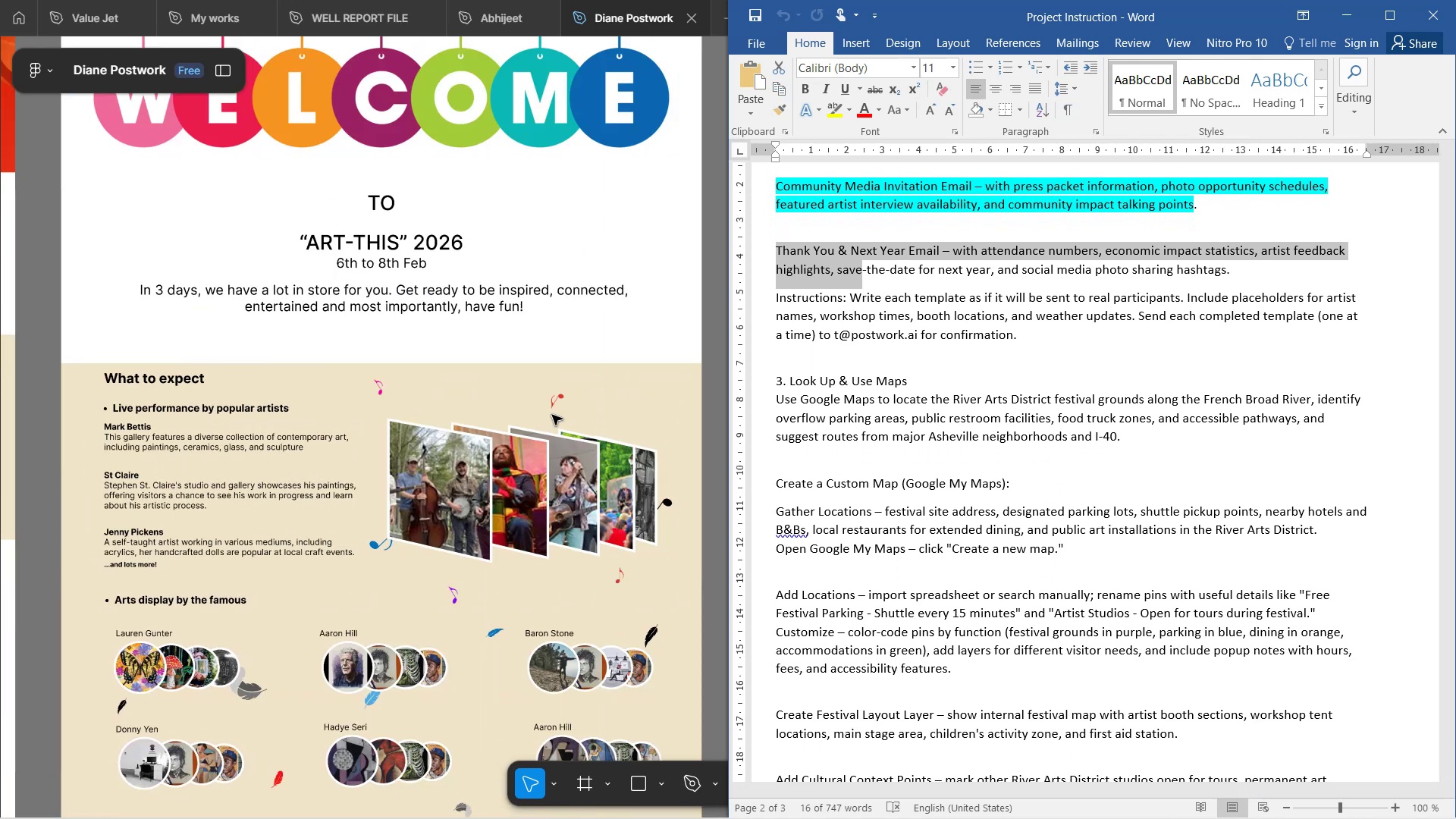 
hold_key(key=ShiftLeft, duration=1.52)
 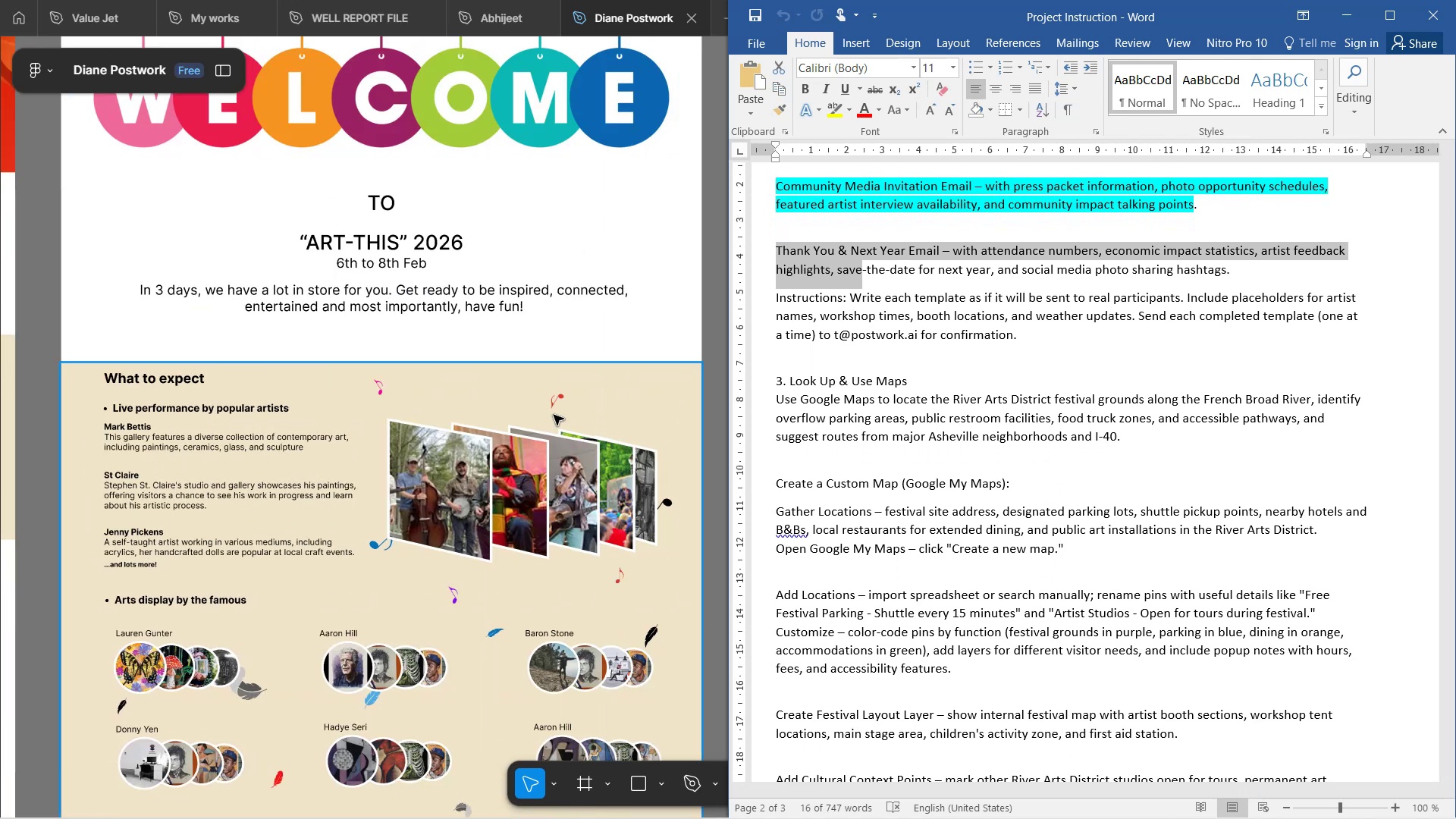 
scroll: coordinate [554, 415], scroll_direction: down, amount: 3.0
 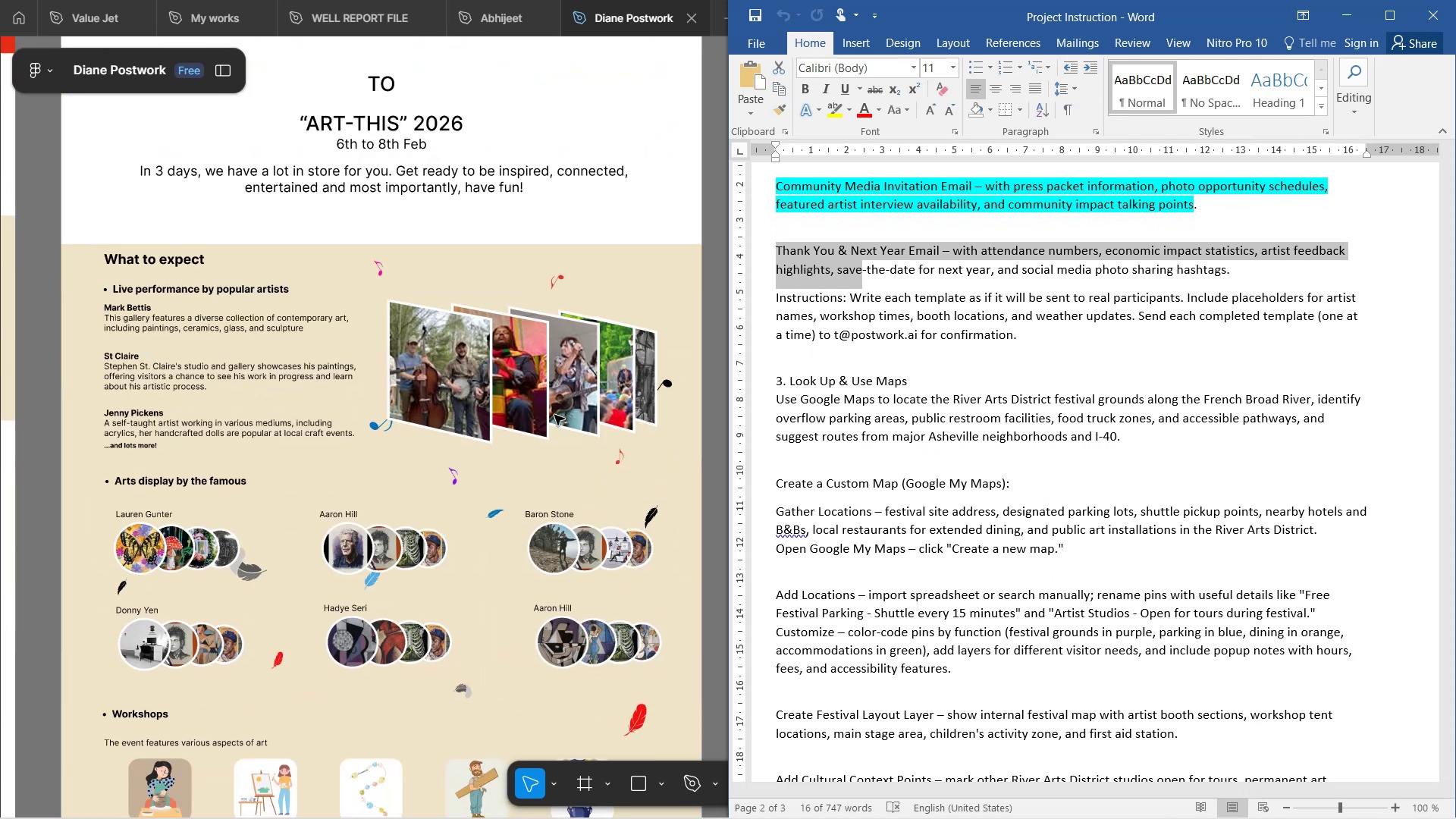 
hold_key(key=ShiftLeft, duration=1.53)
scroll: coordinate [554, 415], scroll_direction: up, amount: 16.0
 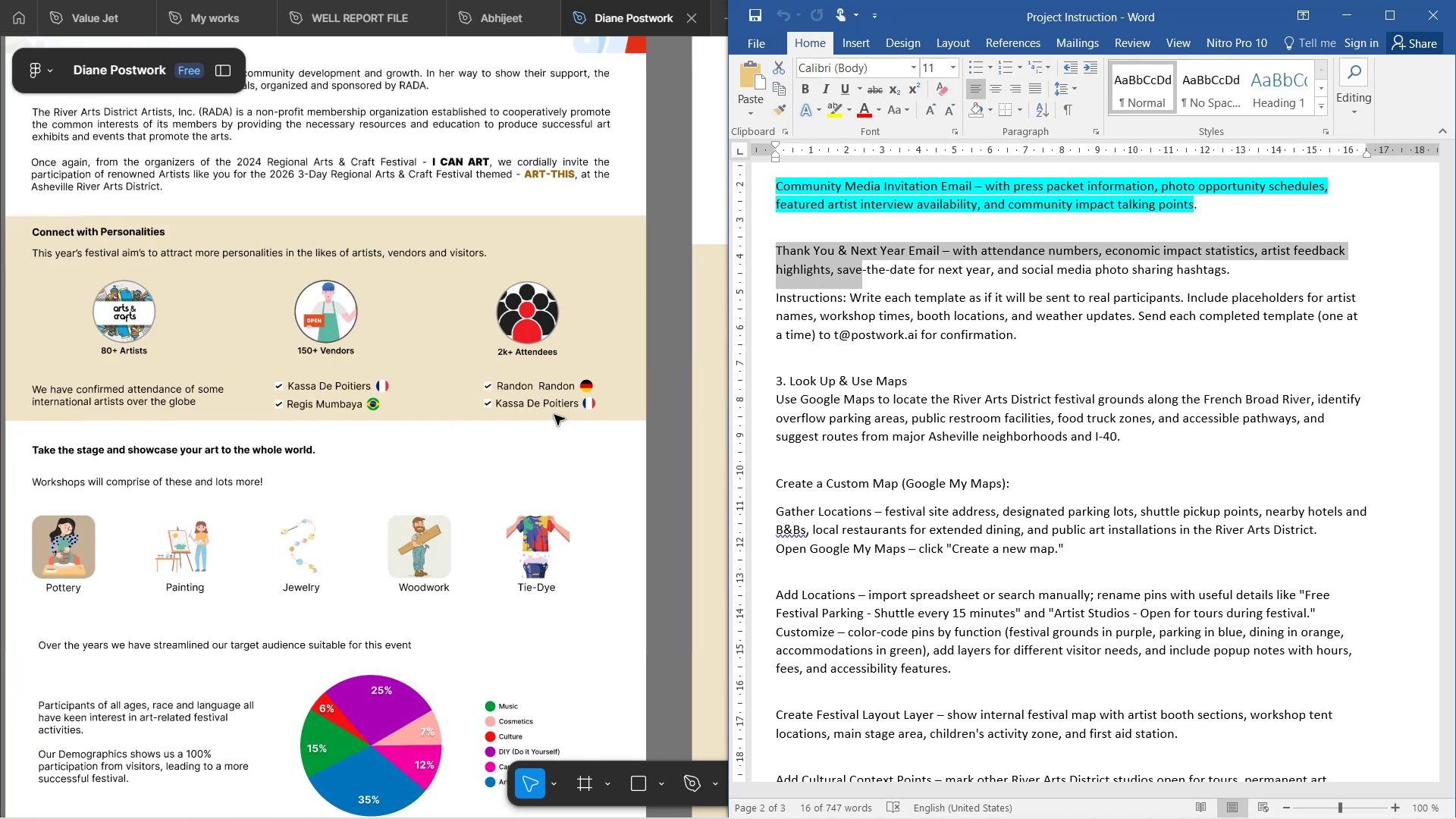 
hold_key(key=ShiftLeft, duration=1.44)
scroll: coordinate [555, 414], scroll_direction: down, amount: 13.0
 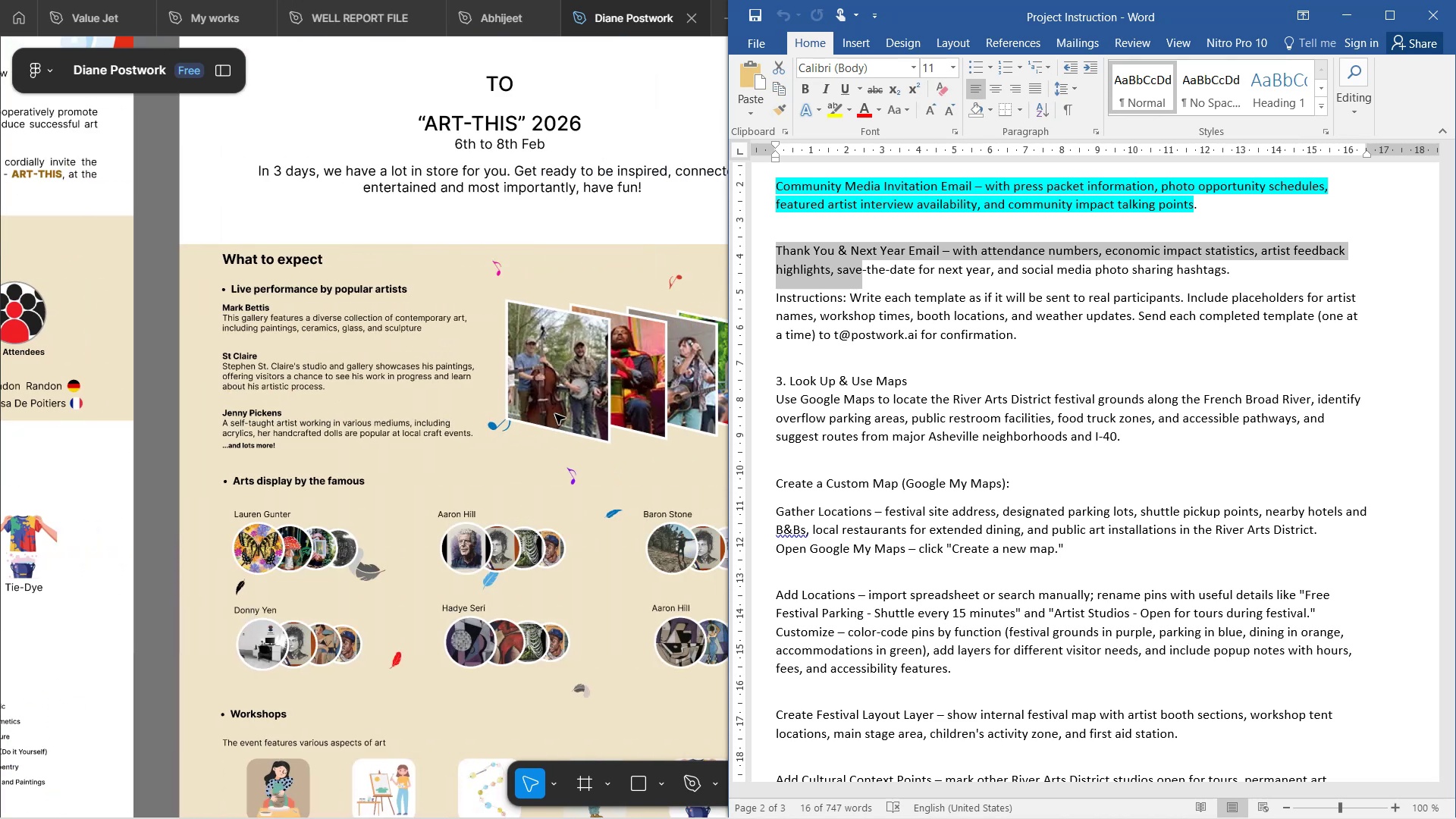 
scroll: coordinate [564, 415], scroll_direction: up, amount: 3.0
 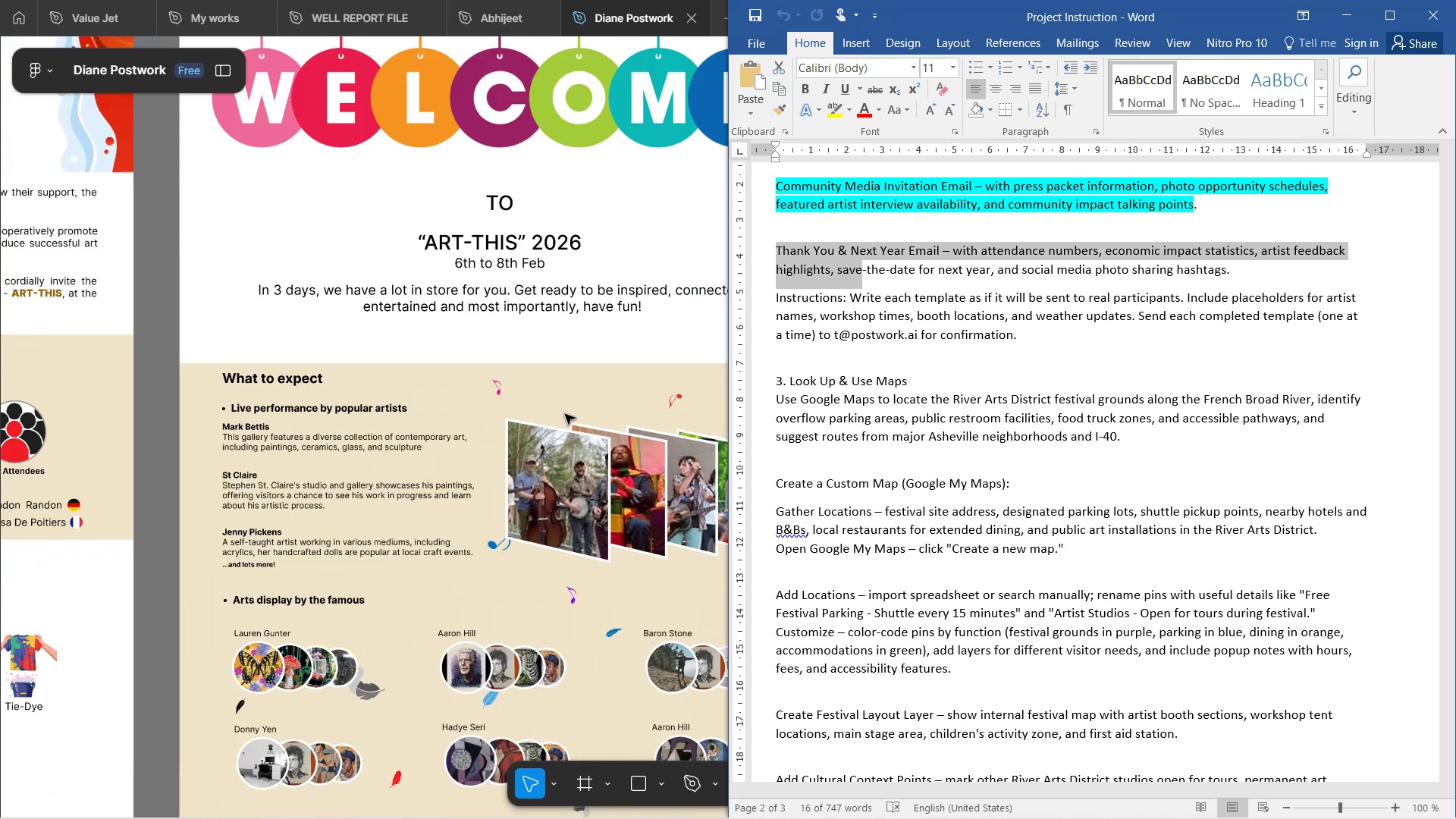 
hold_key(key=ShiftLeft, duration=1.26)
scroll: coordinate [567, 413], scroll_direction: down, amount: 4.0
 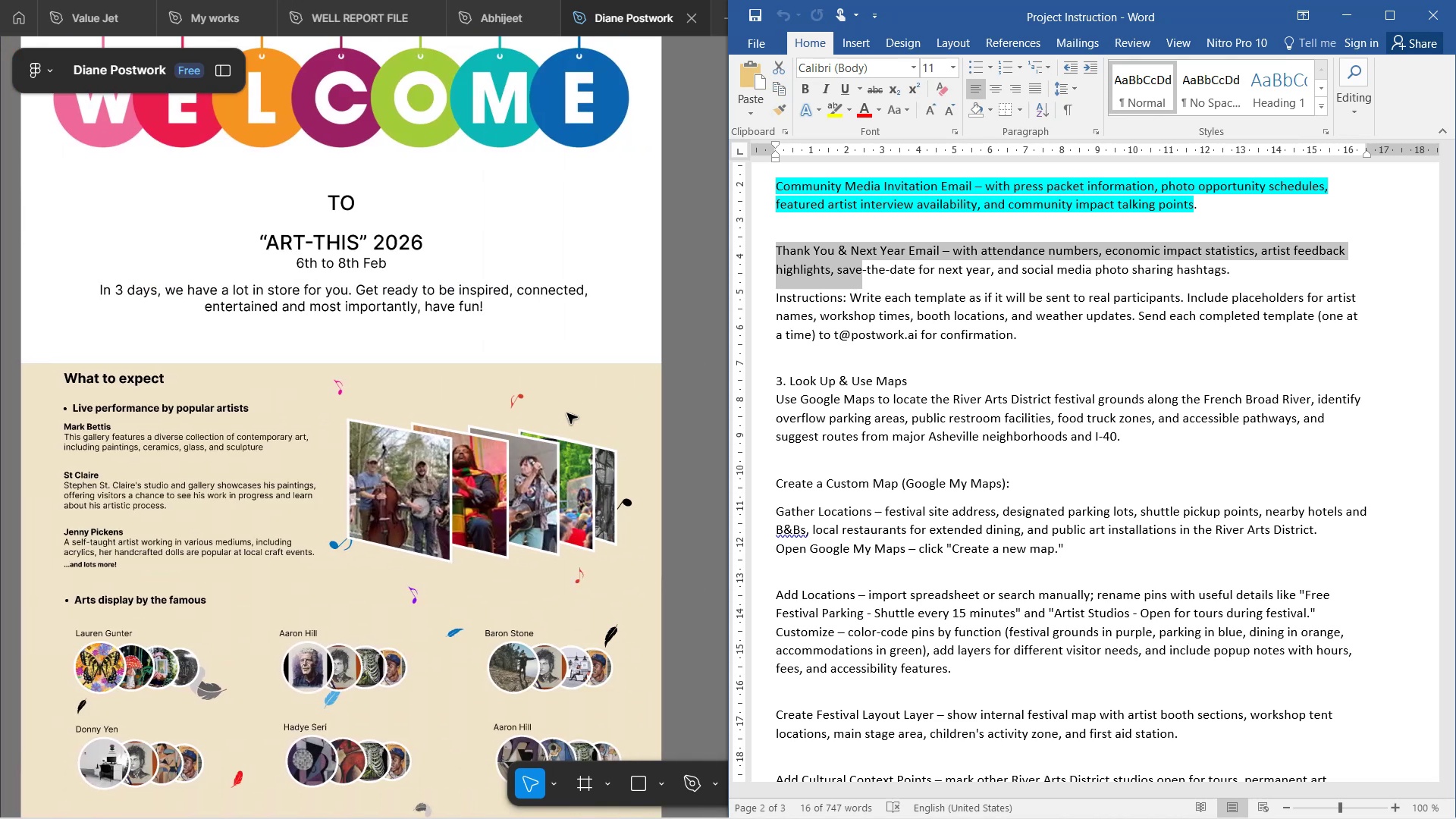 
hold_key(key=ShiftLeft, duration=0.5)
scroll: coordinate [568, 412], scroll_direction: up, amount: 1.0
 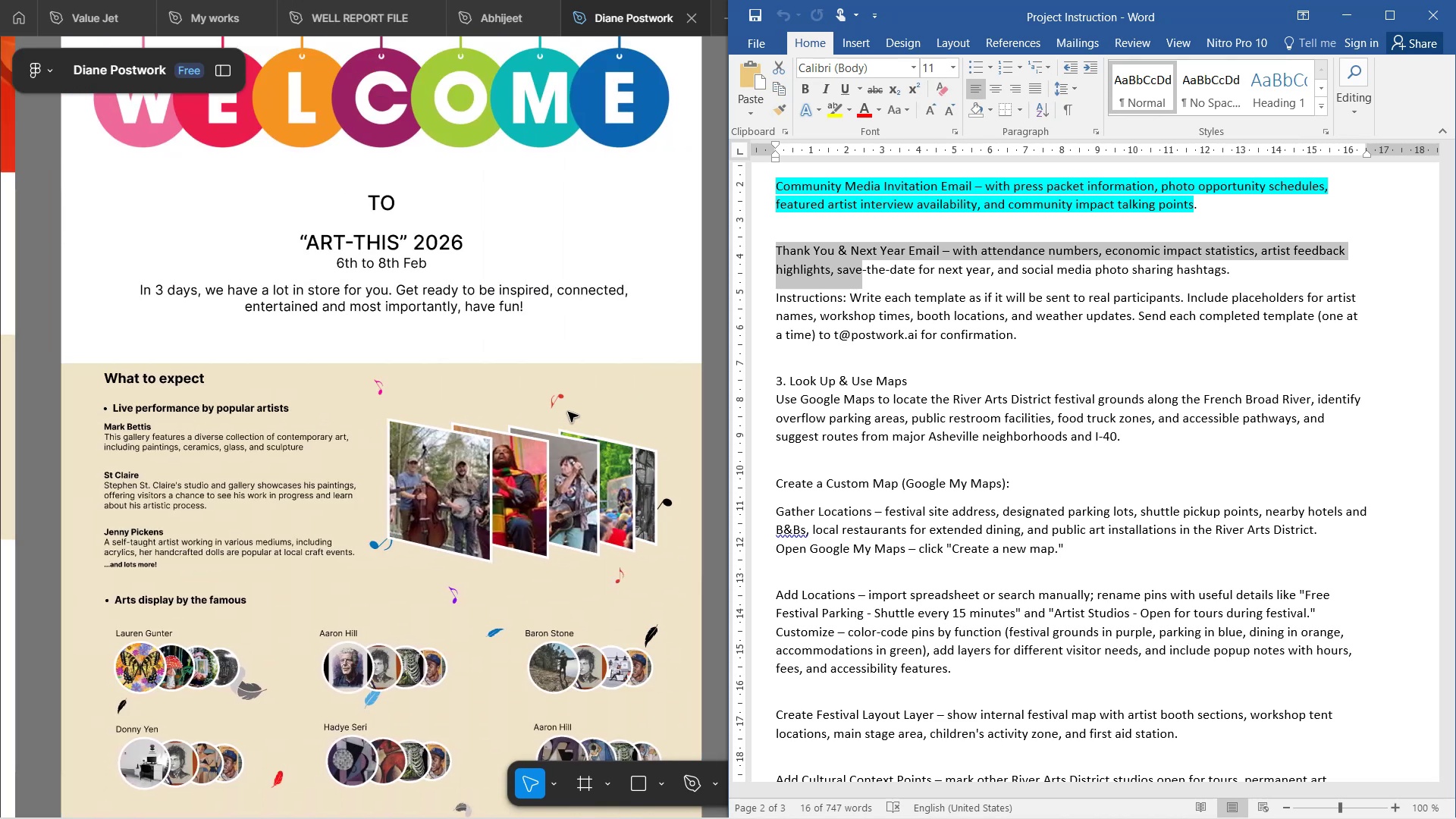 
scroll: coordinate [568, 412], scroll_direction: down, amount: 4.0
 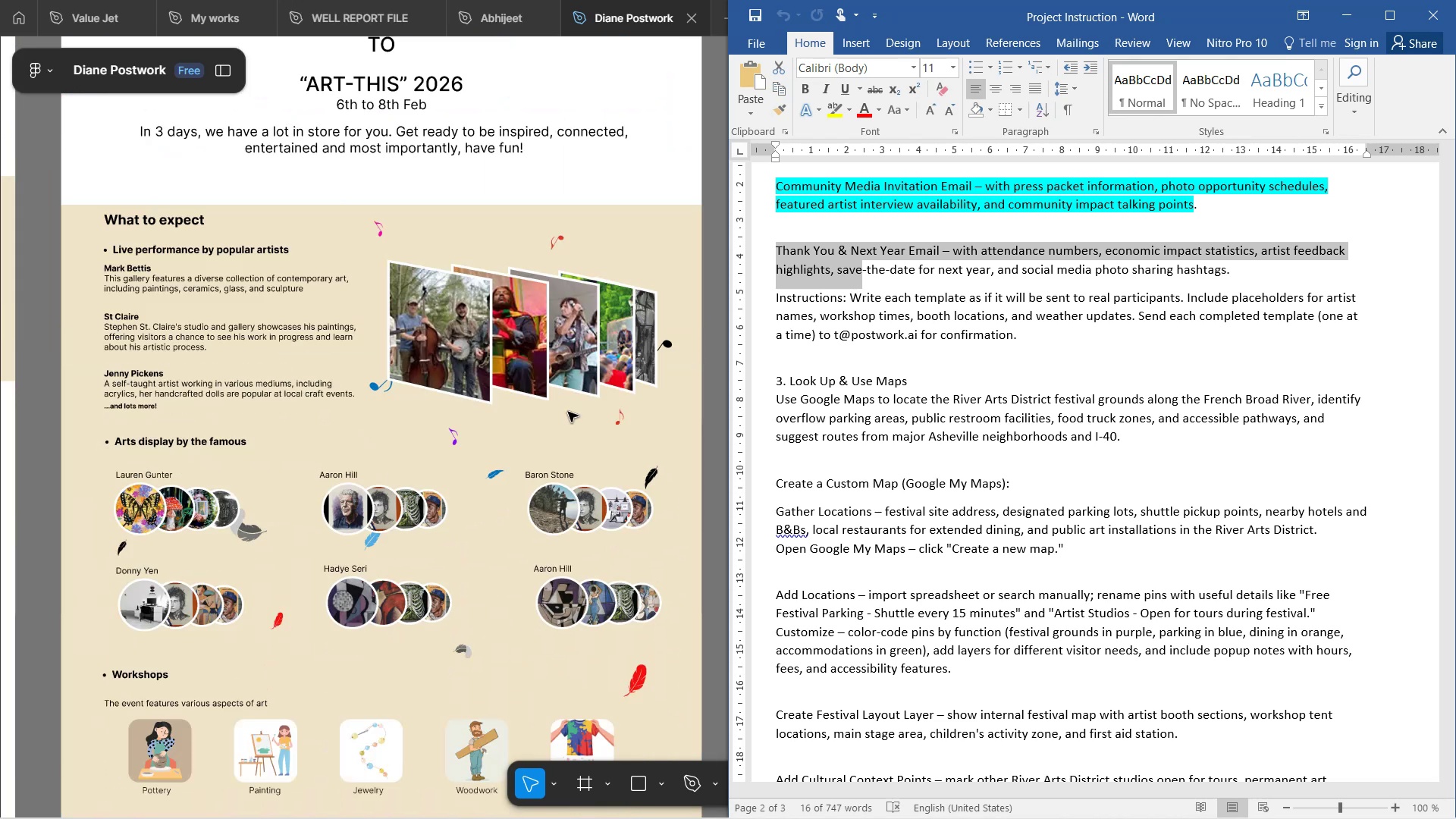 
key(Shift+ShiftLeft)
 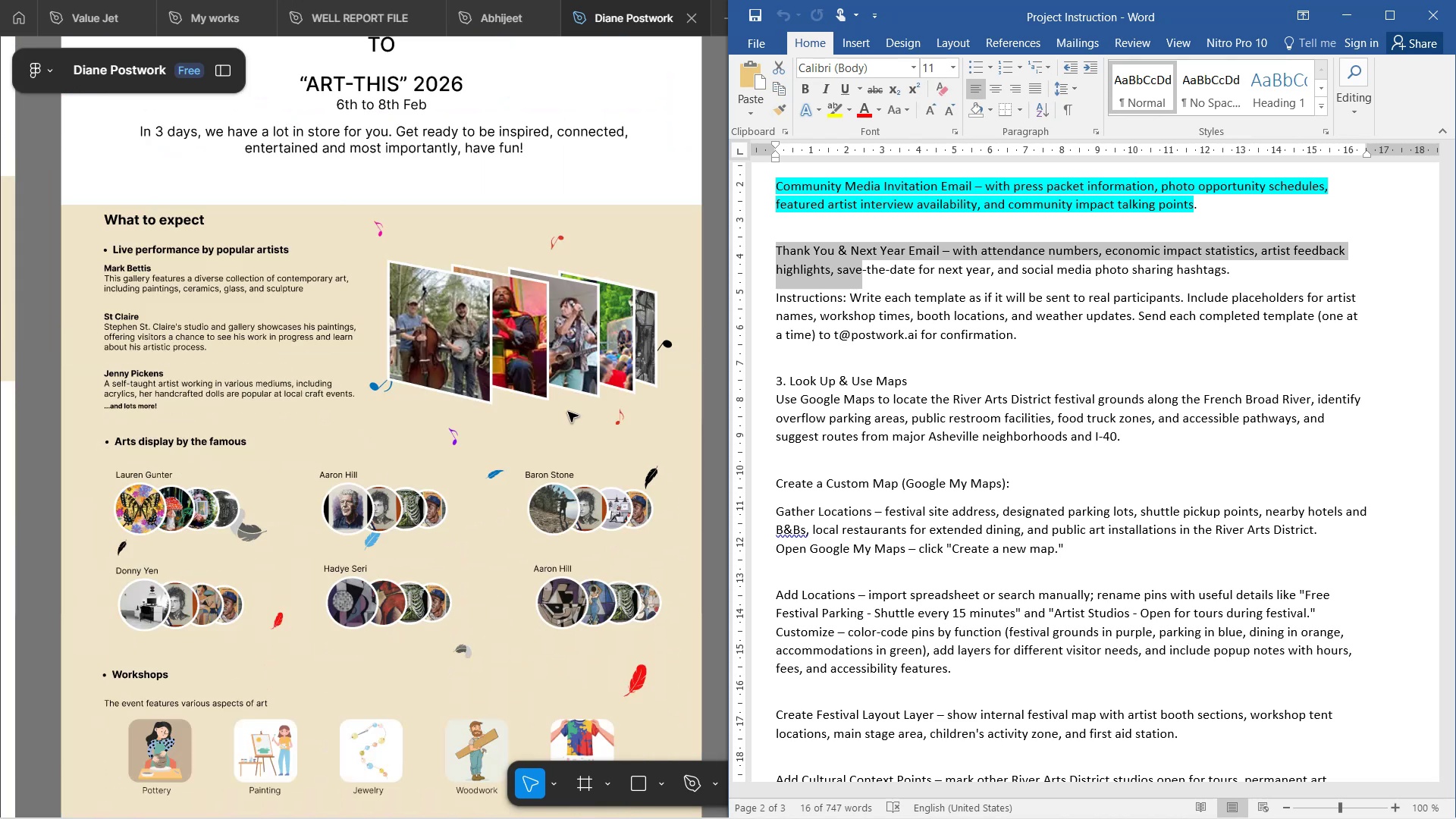 
hold_key(key=ControlLeft, duration=0.89)
scroll: coordinate [568, 412], scroll_direction: up, amount: 2.0
 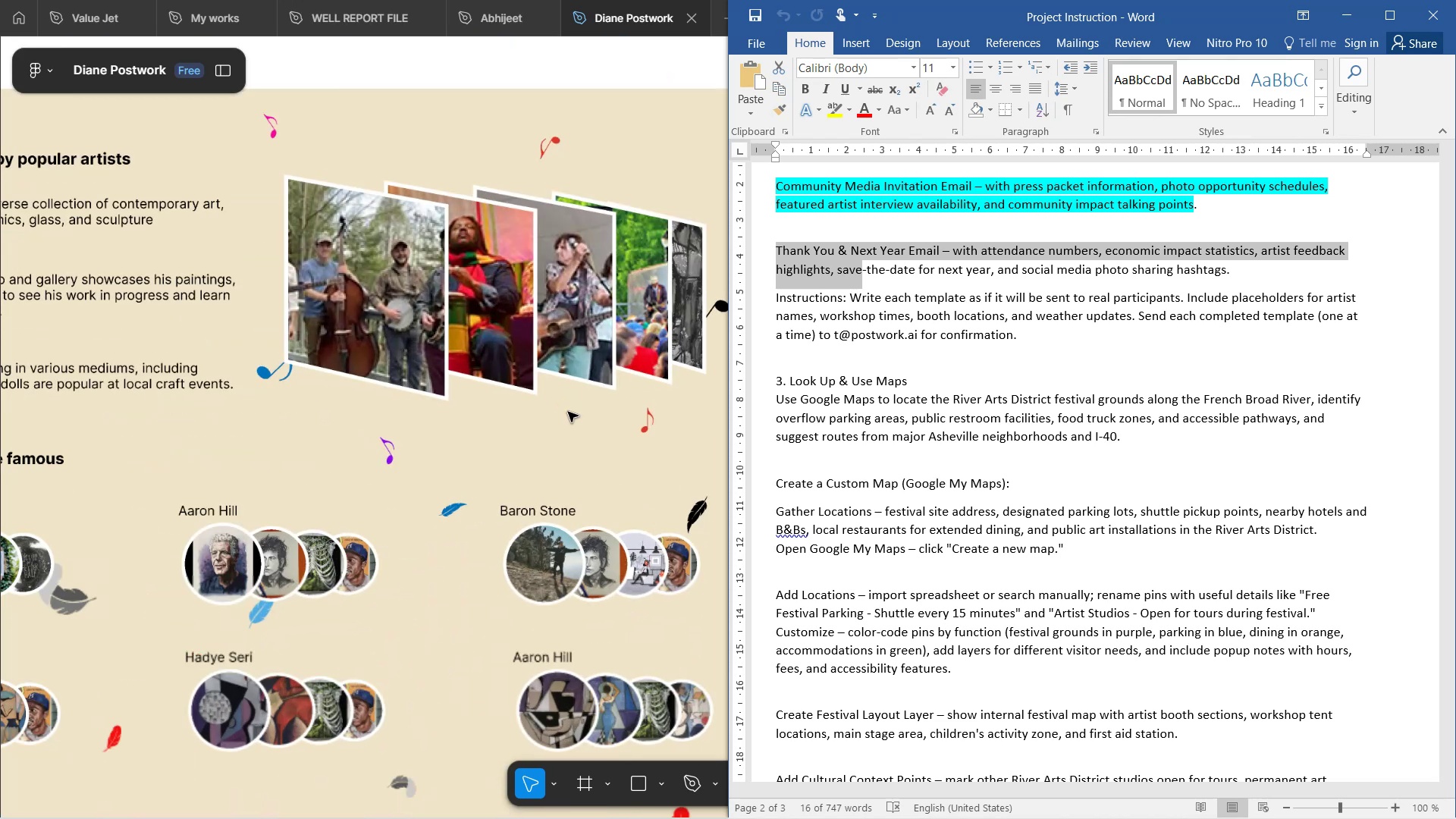 
hold_key(key=ShiftLeft, duration=3.01)
scroll: coordinate [568, 412], scroll_direction: down, amount: 3.0
 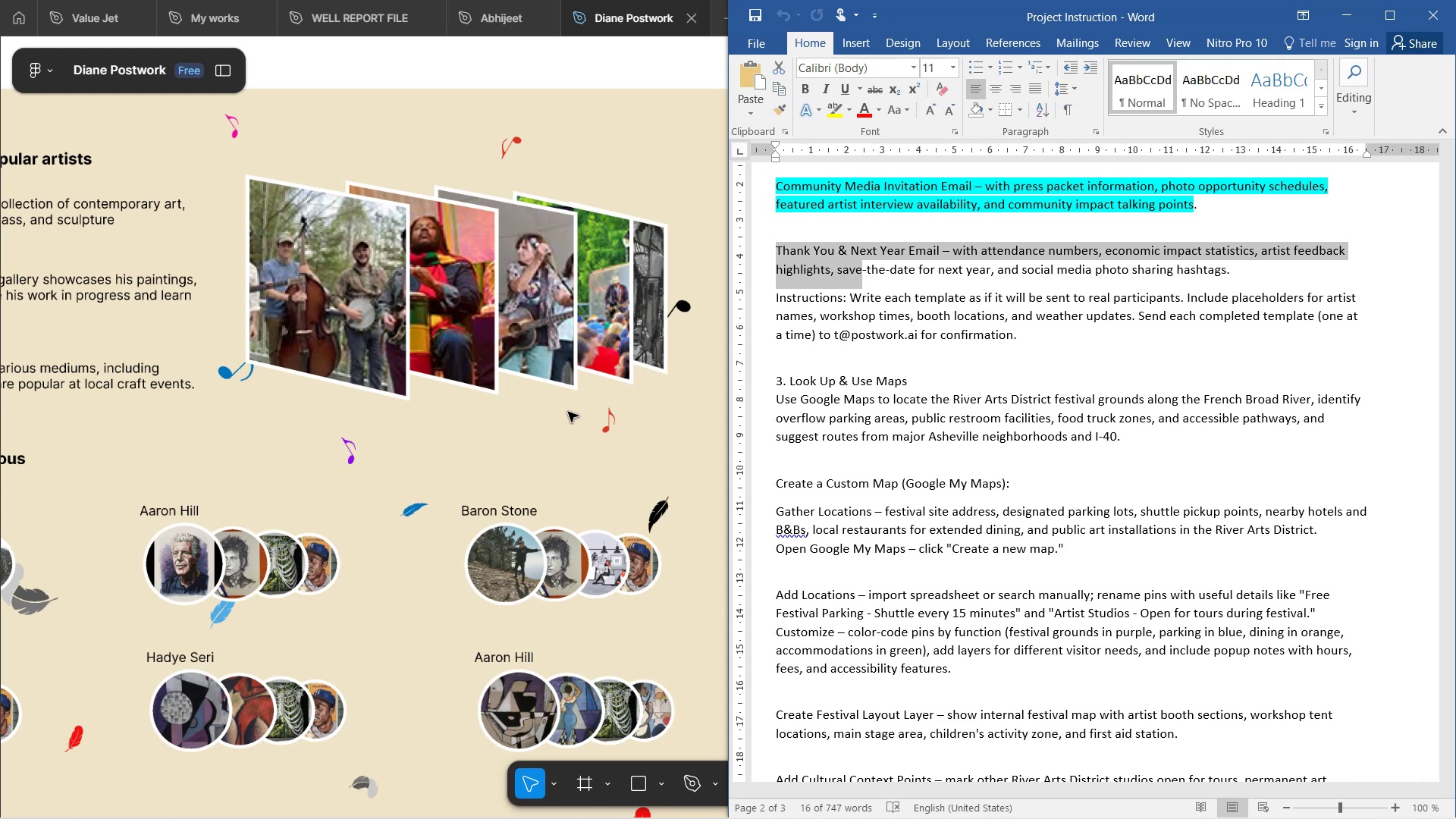 
hold_key(key=ControlLeft, duration=1.55)
scroll: coordinate [568, 412], scroll_direction: up, amount: 2.0
 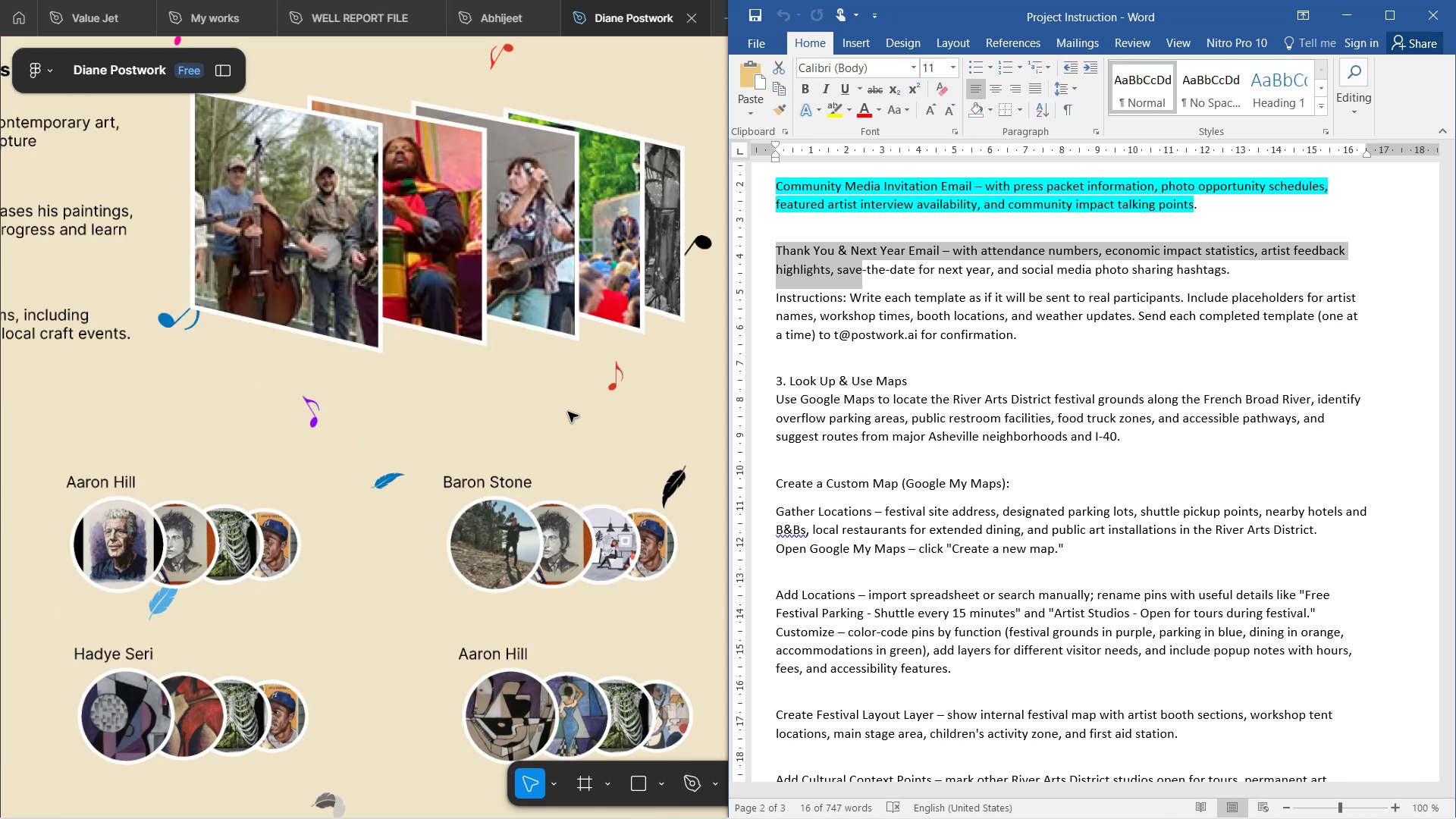 
hold_key(key=ControlLeft, duration=1.09)
scroll: coordinate [568, 412], scroll_direction: down, amount: 1.0
 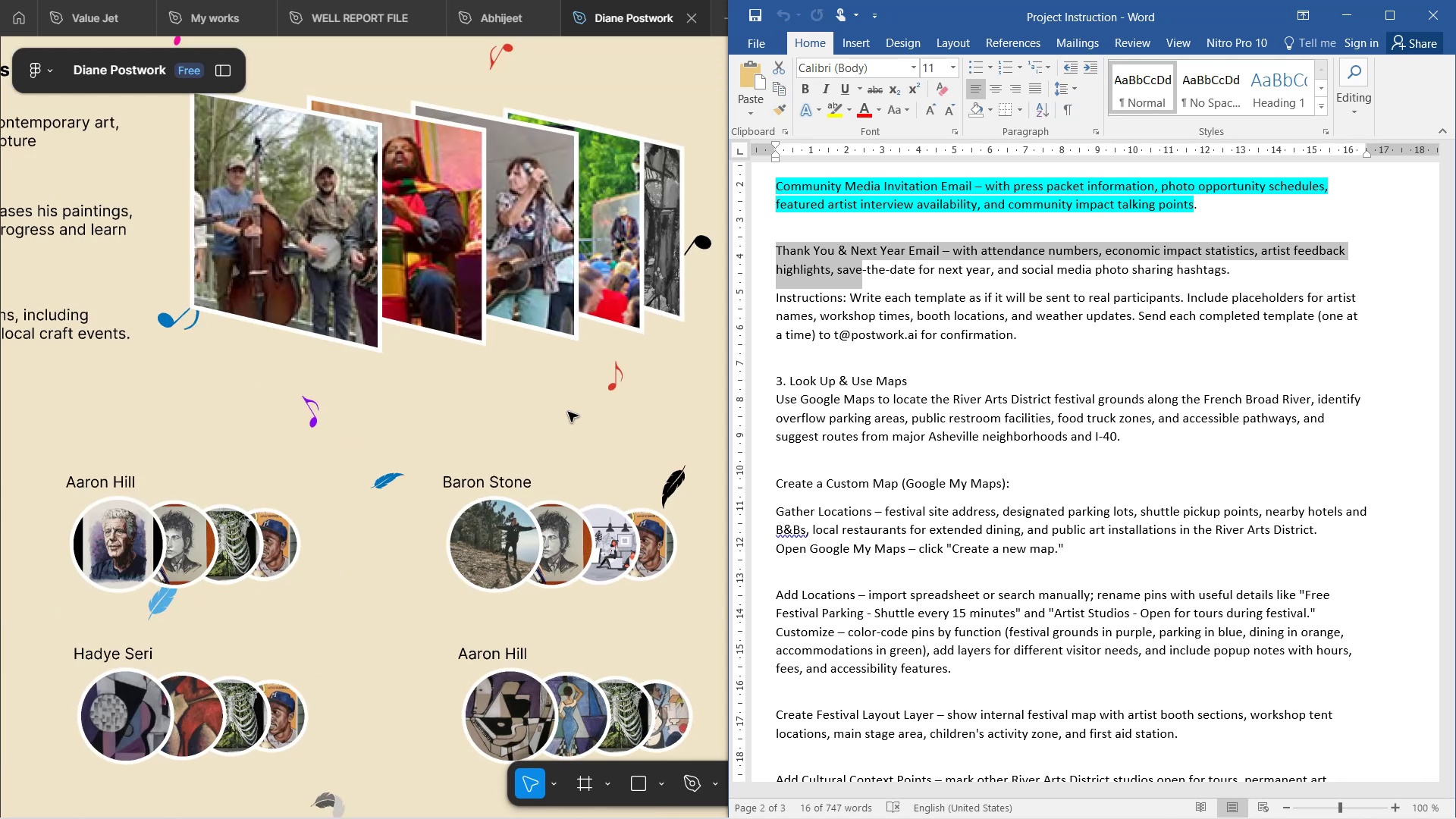 
key(Shift+ShiftLeft)
 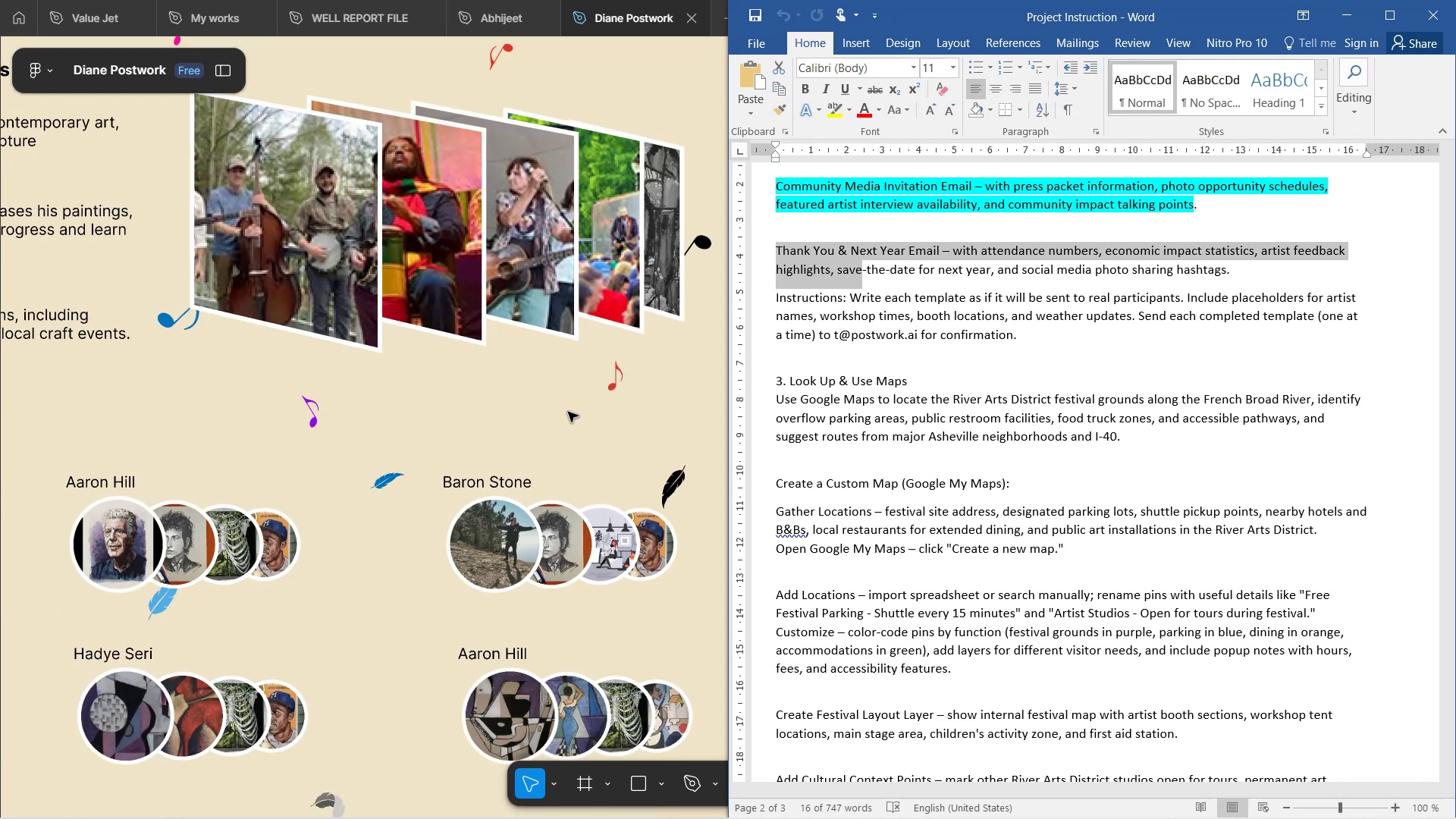 
key(Shift+ShiftLeft)
 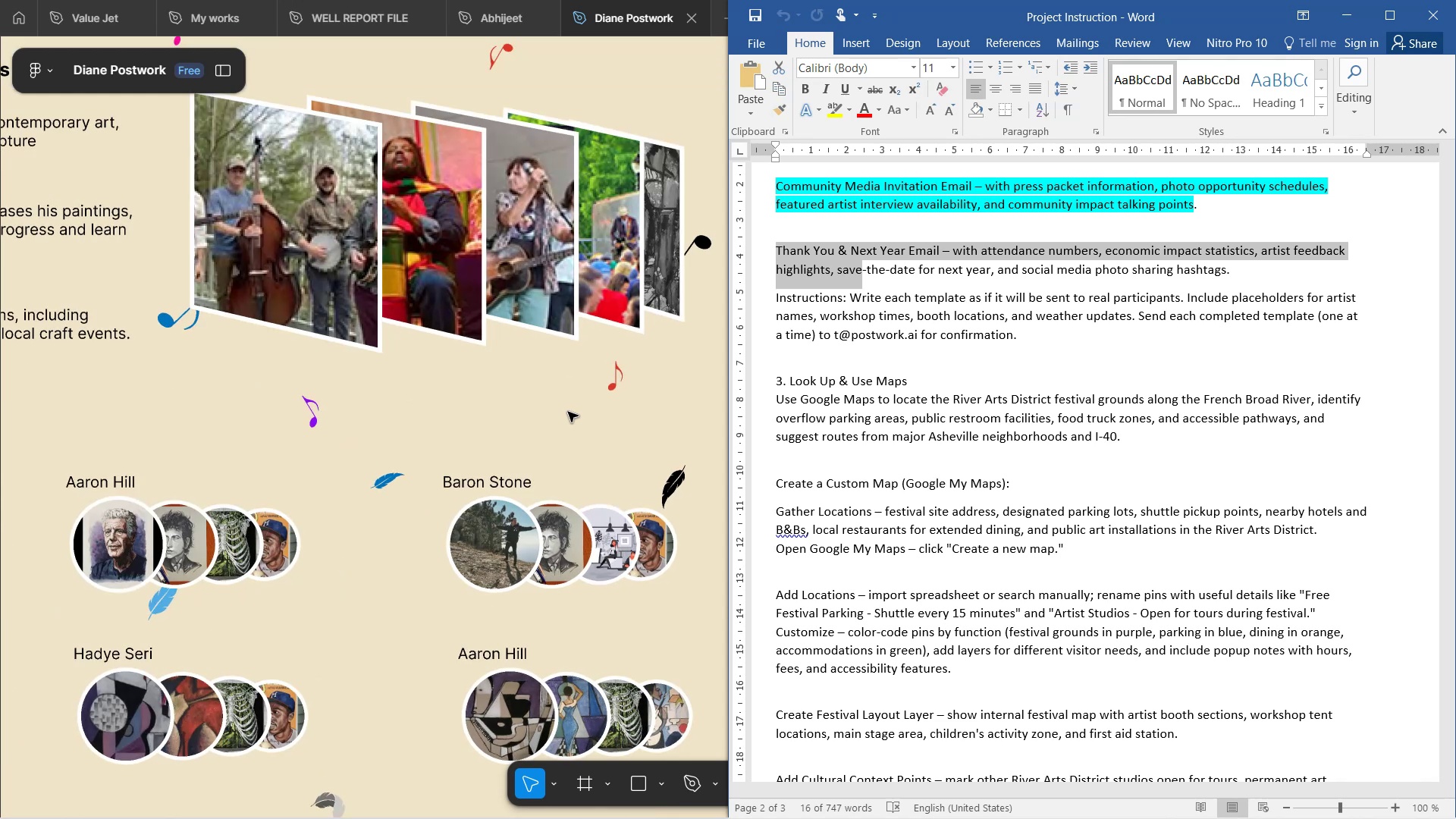 
key(Shift+ShiftLeft)
 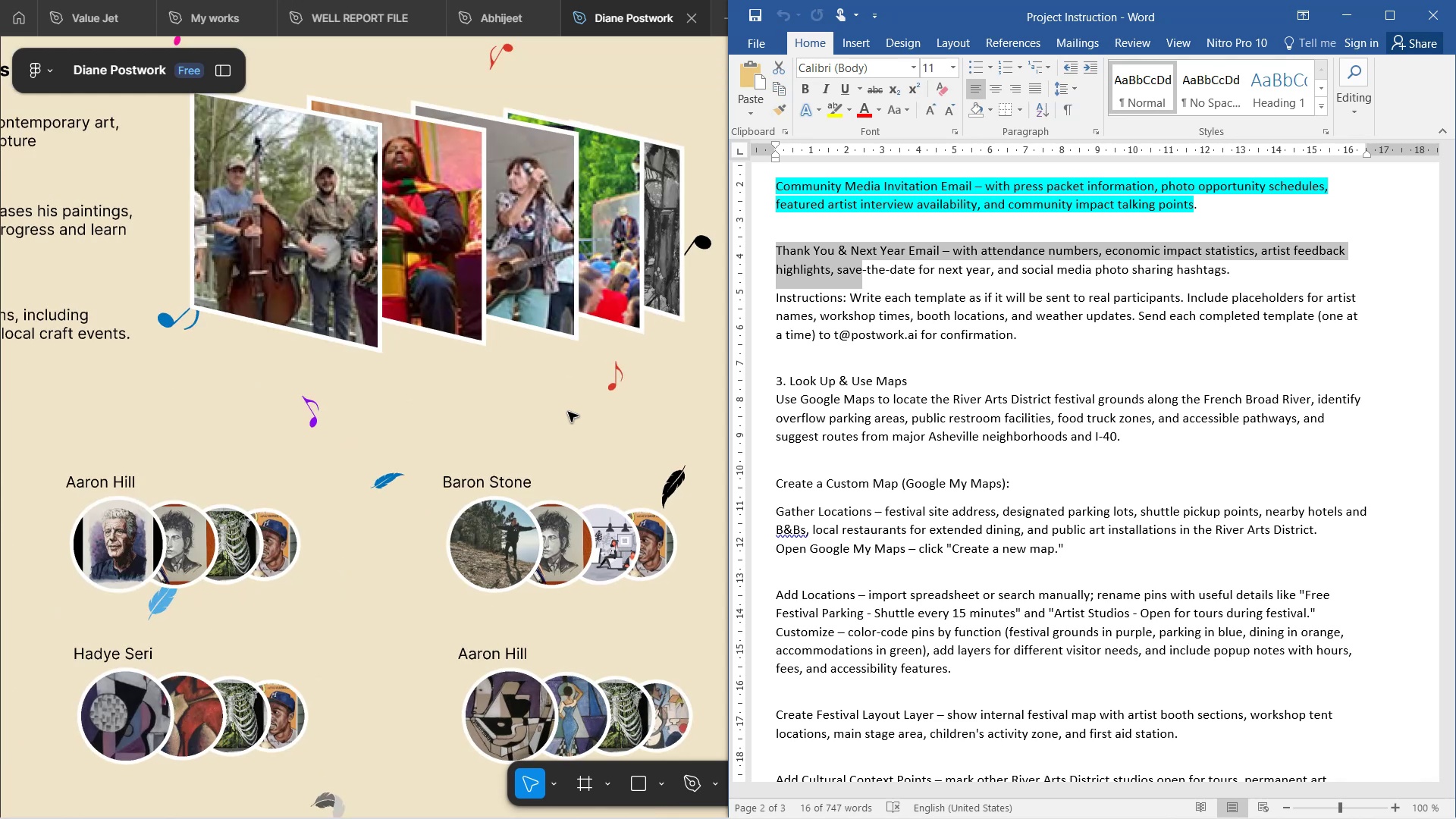 
key(Shift+ShiftLeft)
 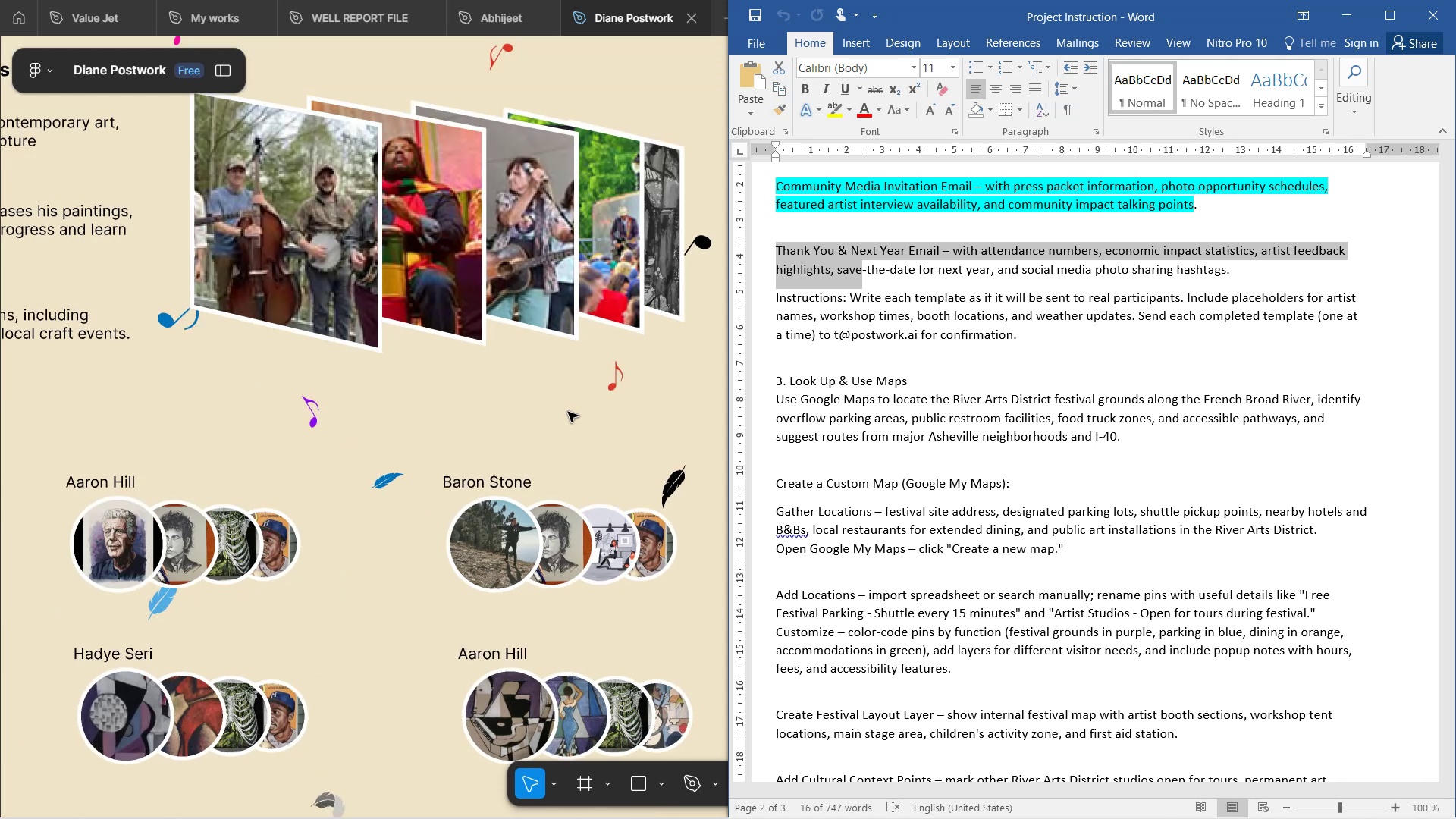 
key(Shift+ShiftLeft)
 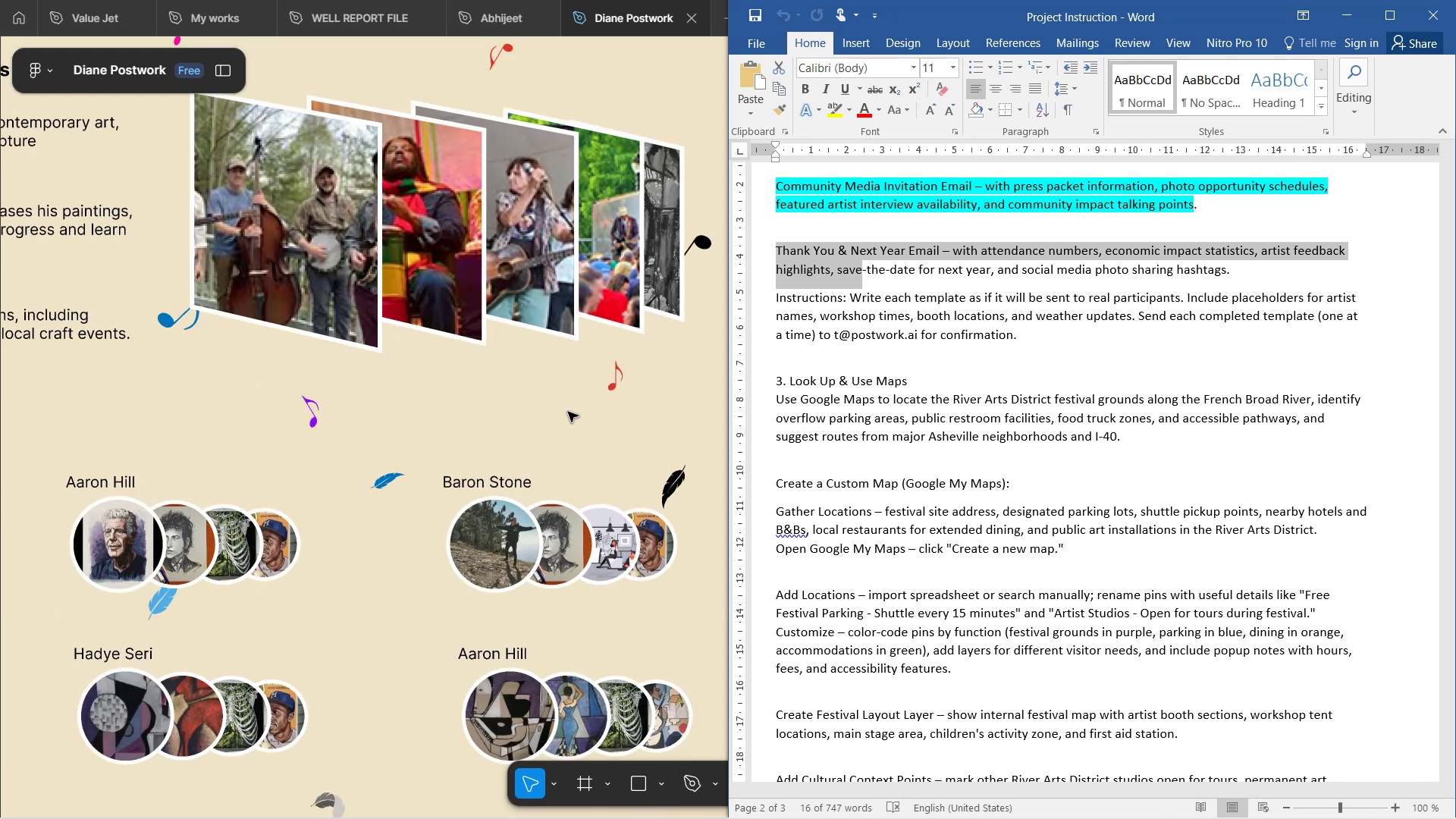 
key(Shift+ShiftLeft)
 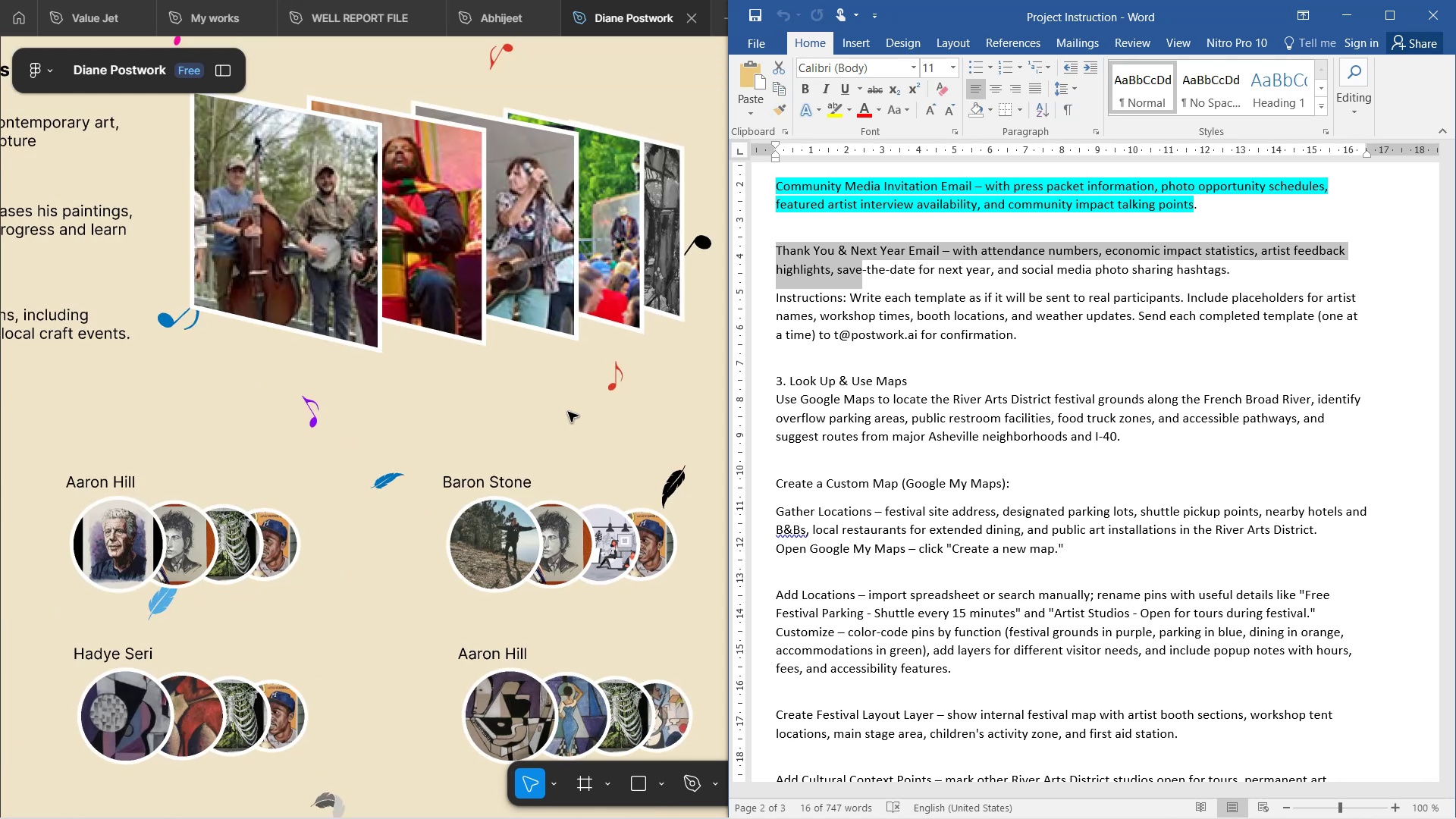 
key(Shift+ShiftLeft)
 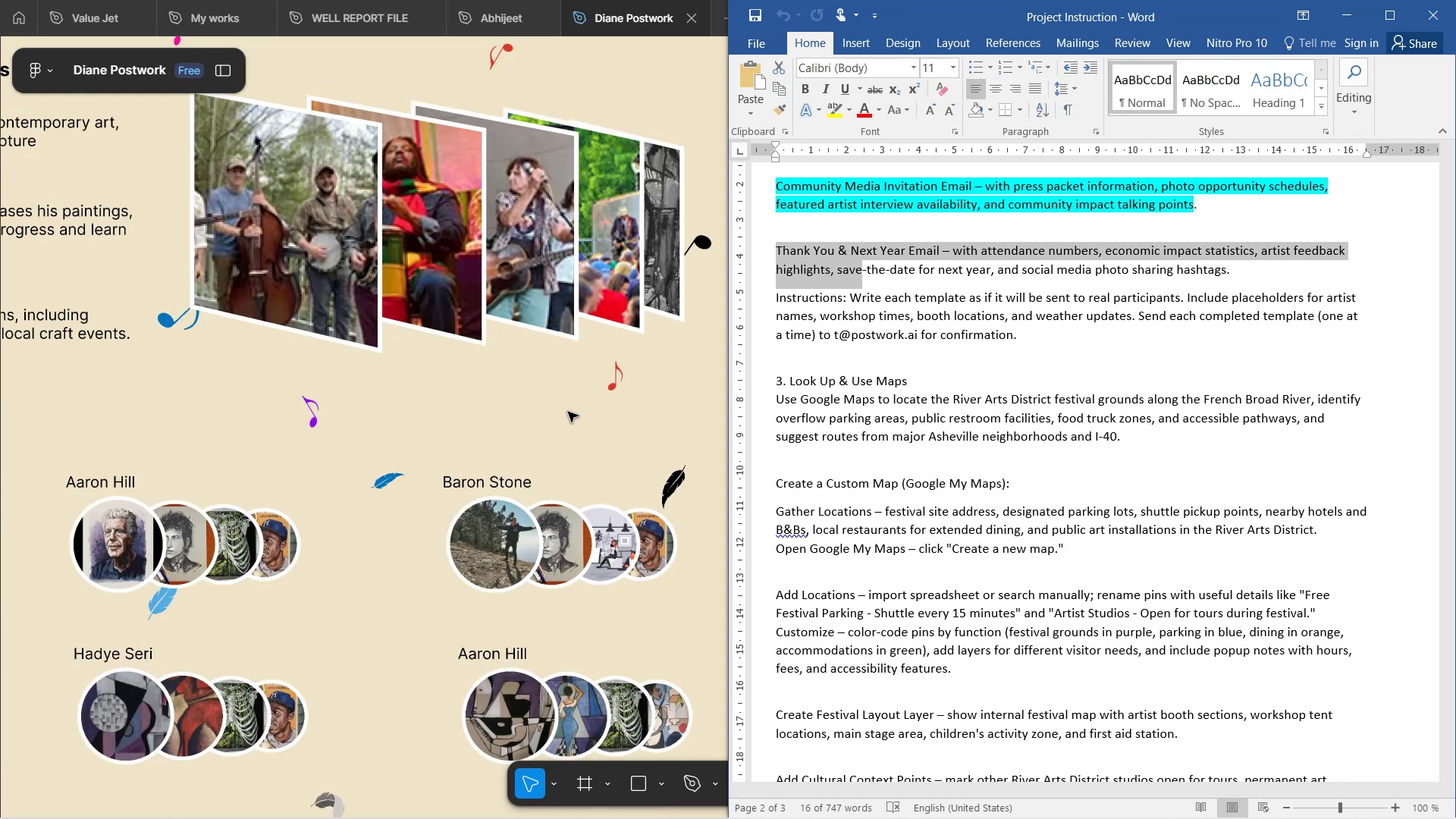 
key(Shift+ShiftLeft)
 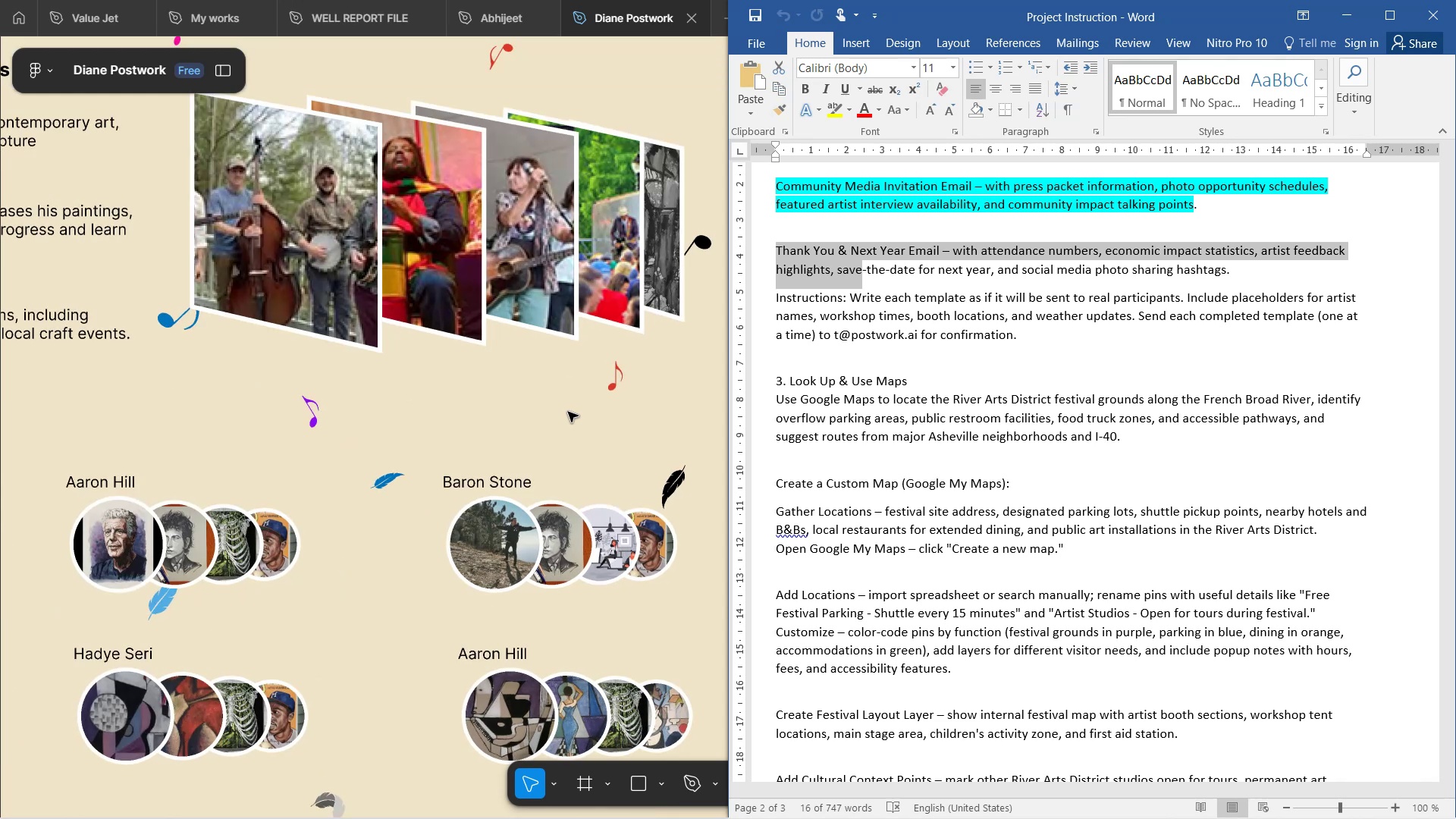 
key(Shift+ShiftLeft)
 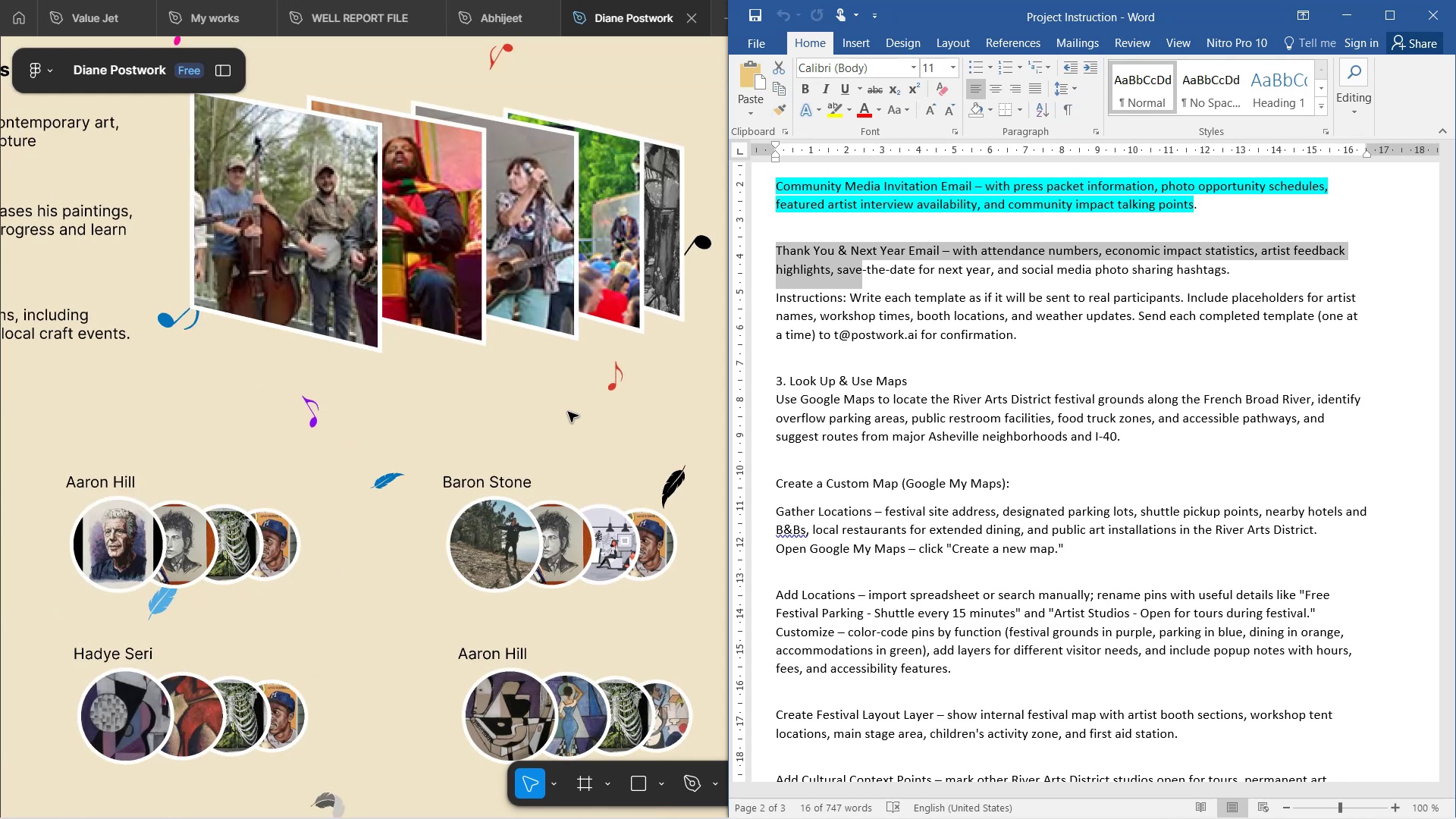 
hold_key(key=ControlLeft, duration=0.6)
 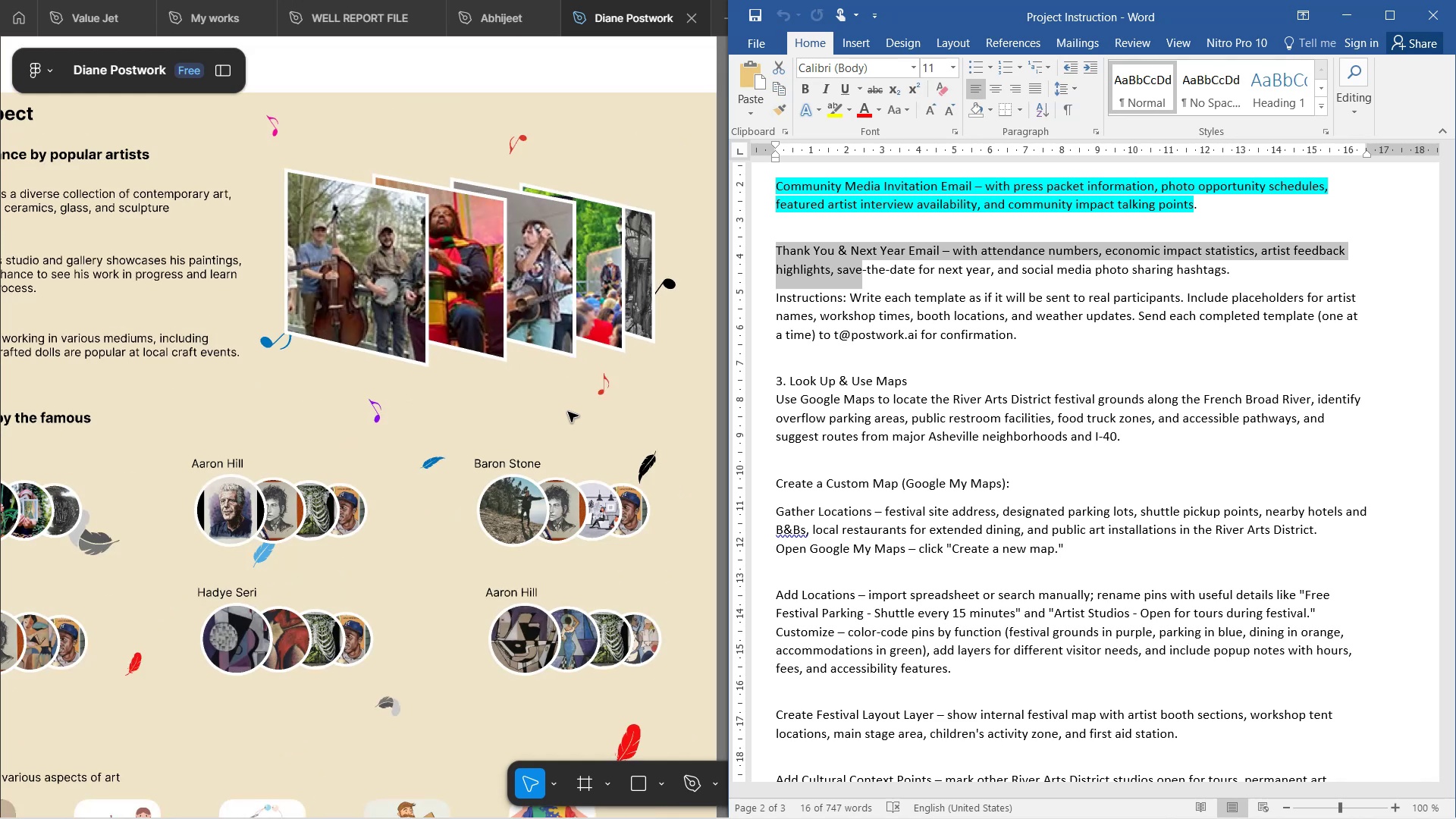 
left_click([568, 412])
 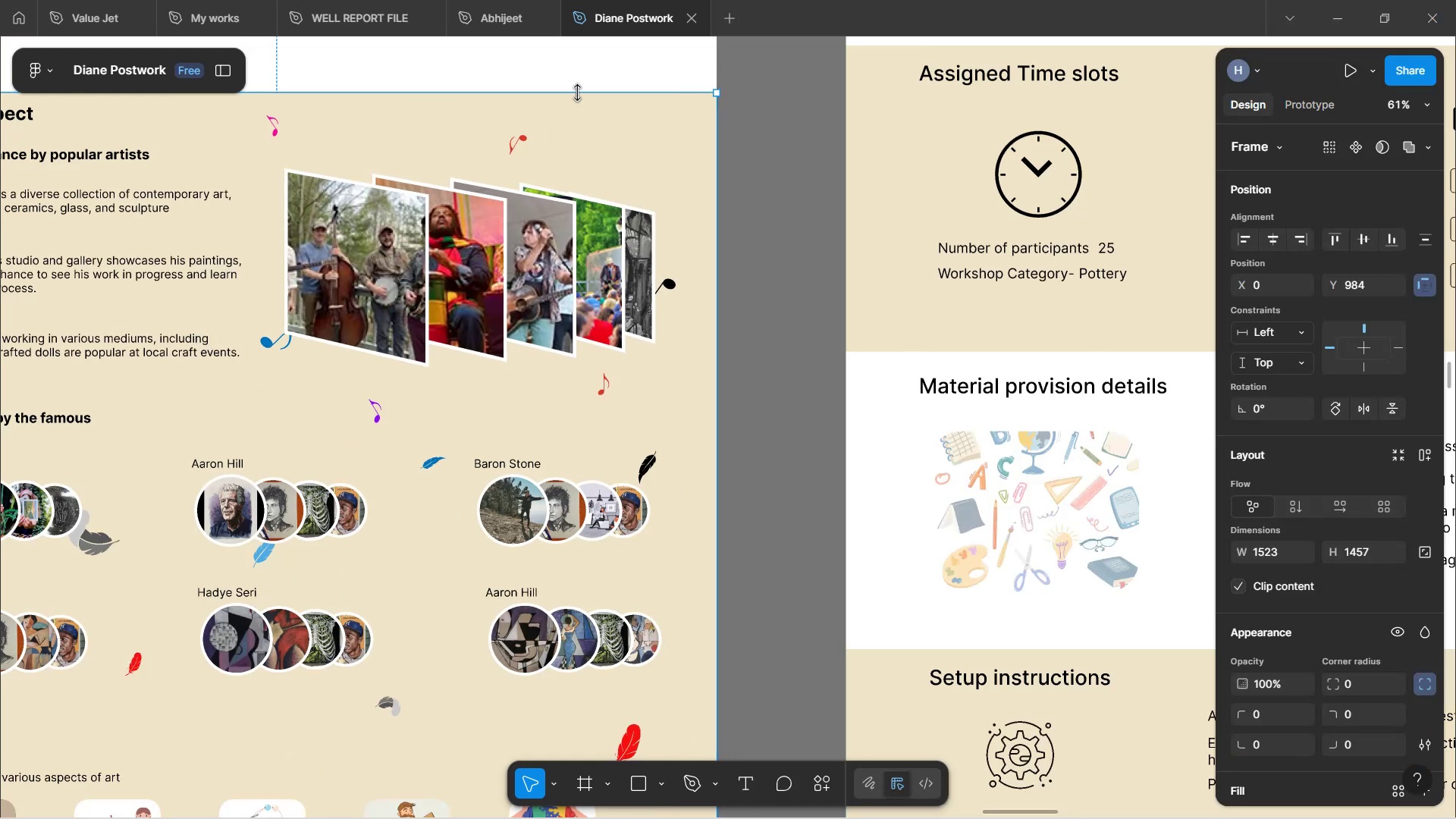 
left_click([578, 81])
 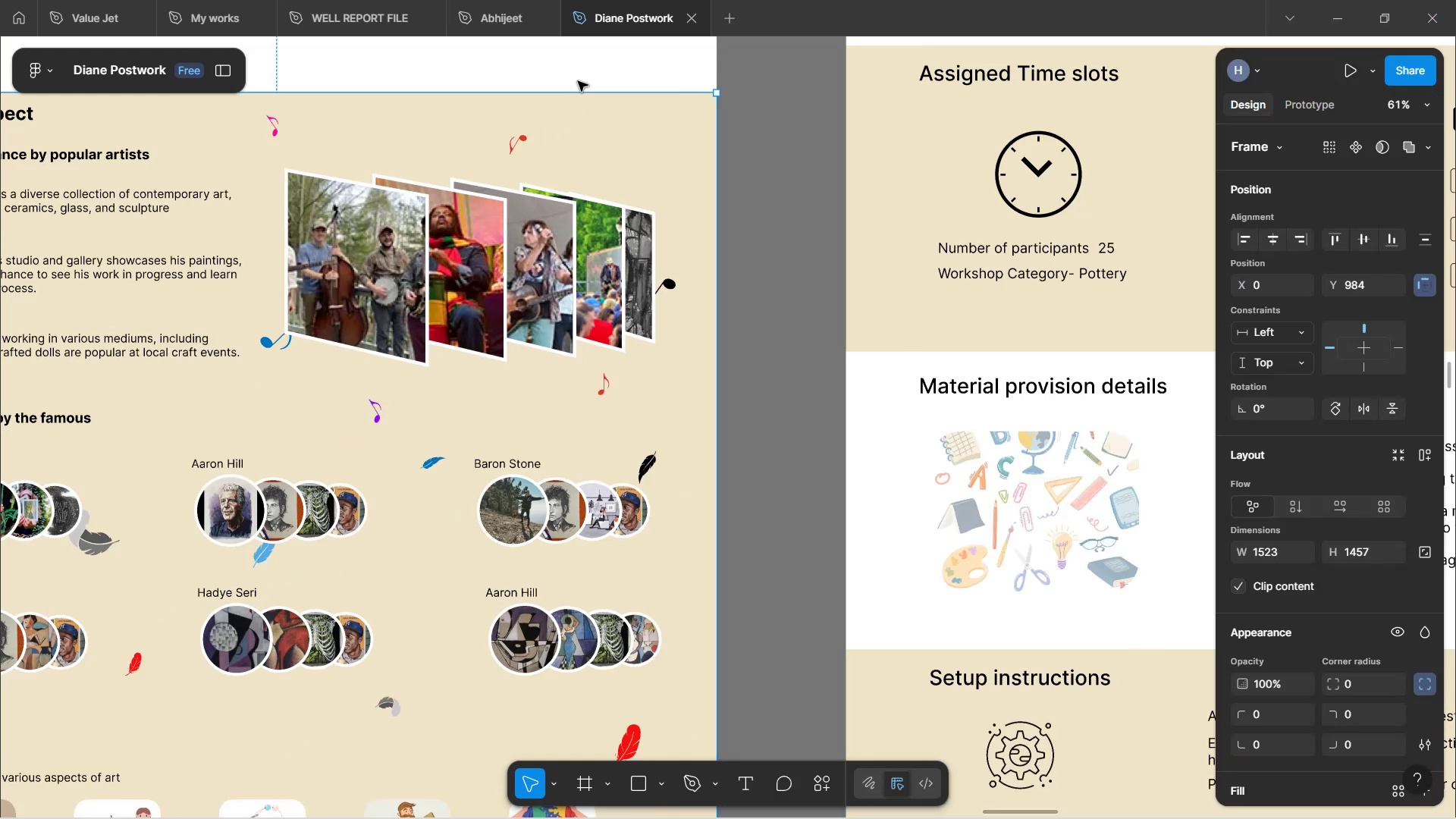 
hold_key(key=ShiftLeft, duration=1.08)
scroll: coordinate [548, 144], scroll_direction: up, amount: 4.0
 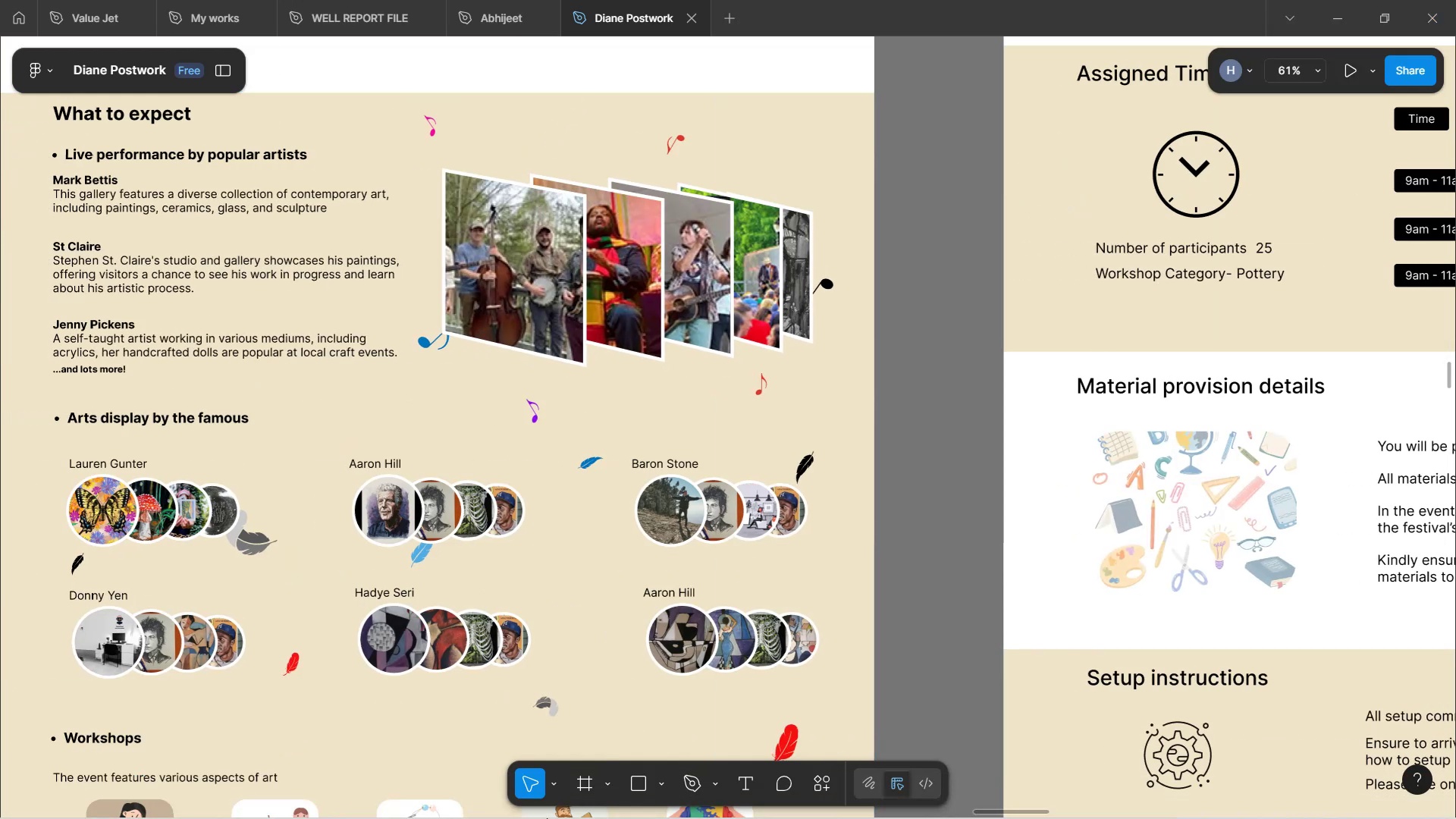 
mouse_move([593, 792])
 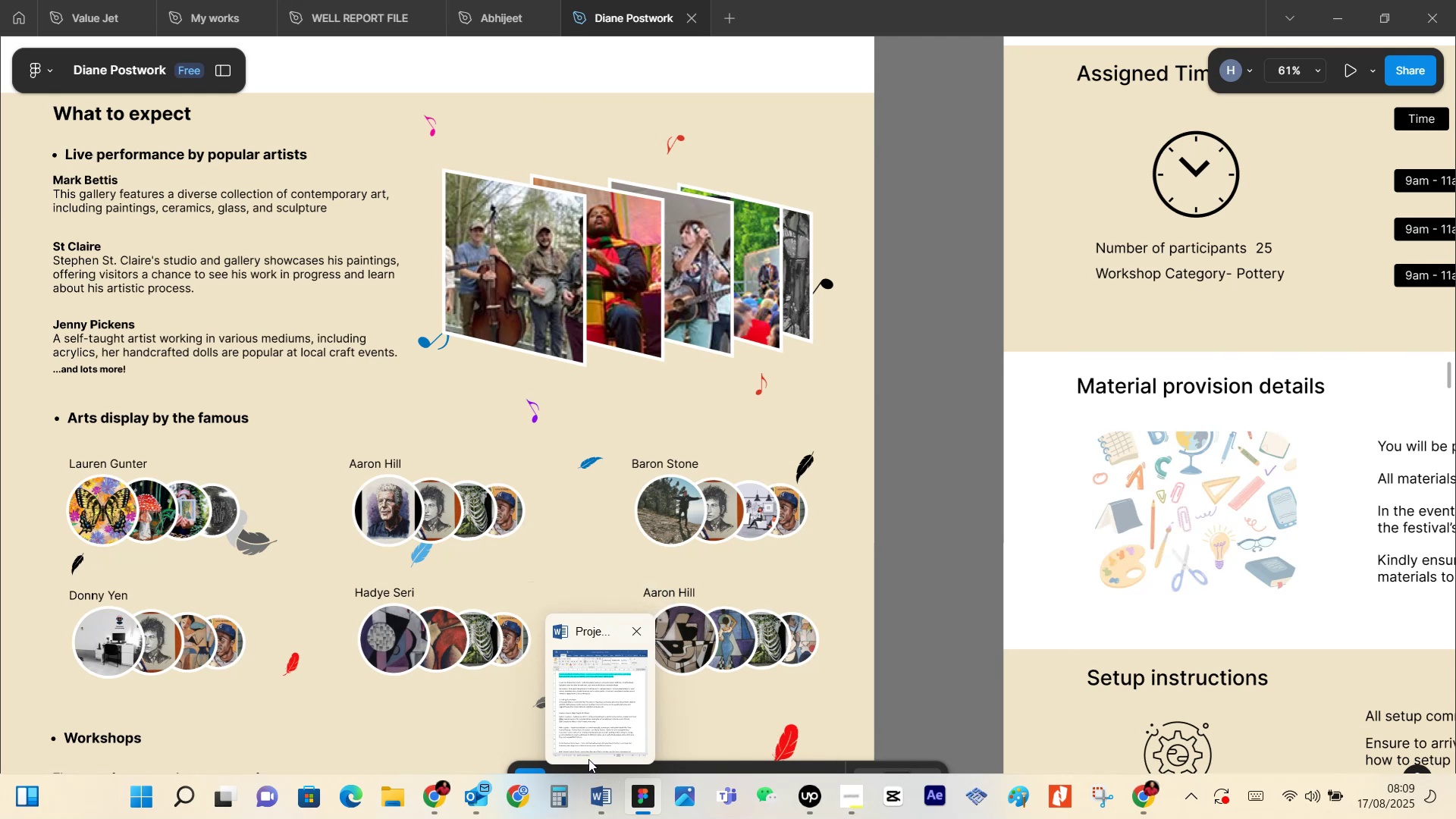 
left_click([592, 736])
 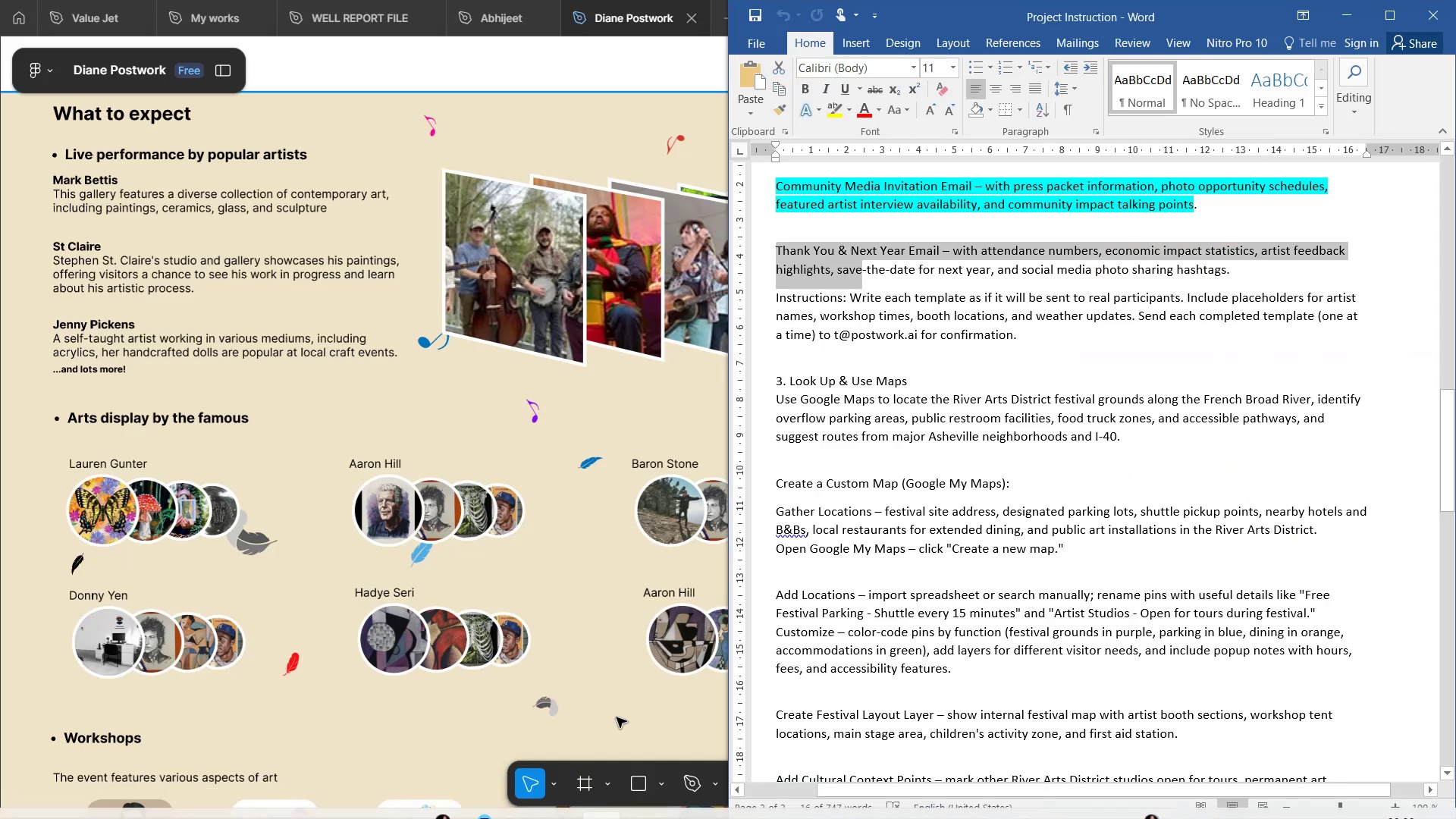 
hold_key(key=ControlLeft, duration=1.5)
scroll: coordinate [620, 493], scroll_direction: down, amount: 2.0
 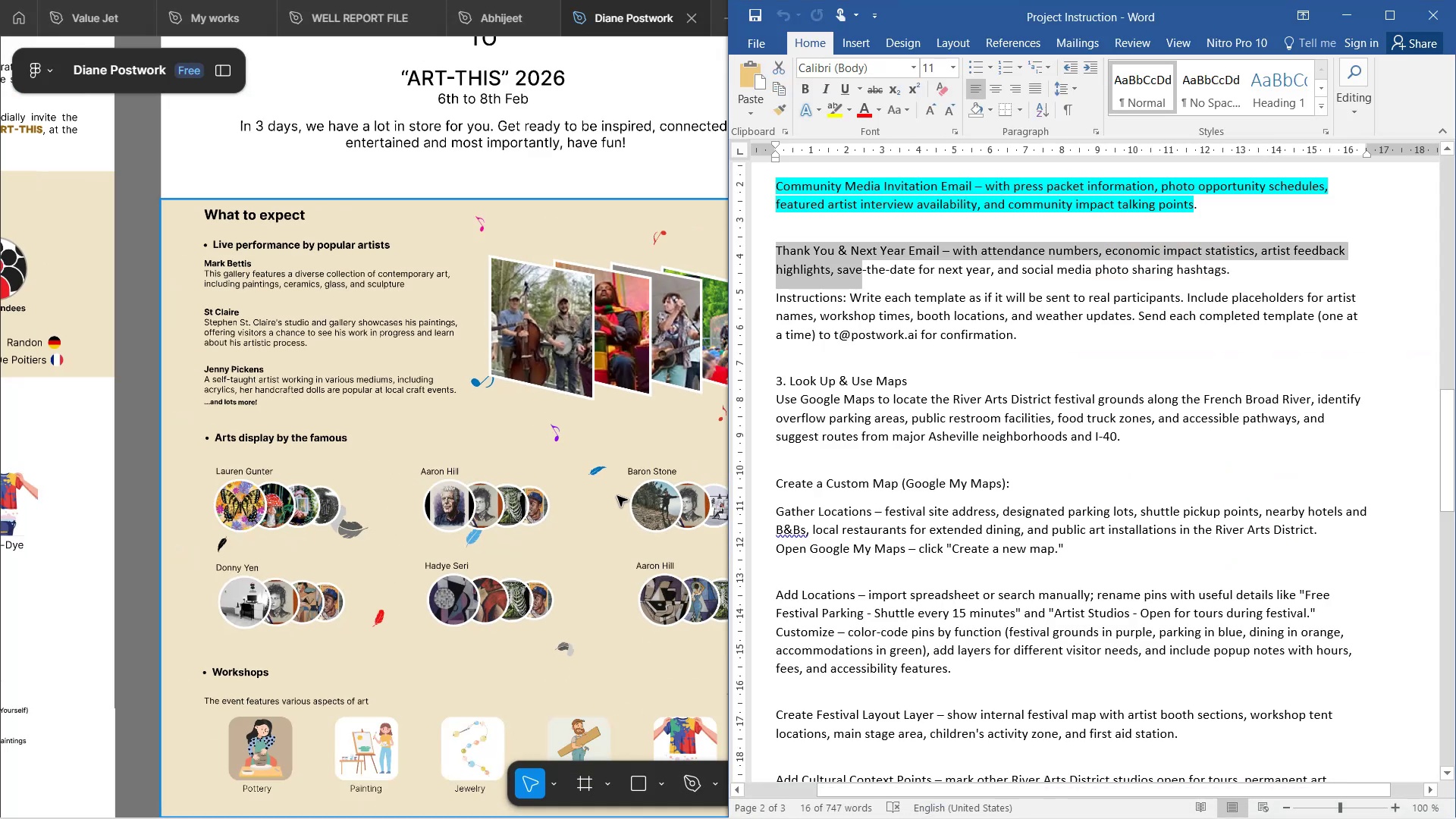 
scroll: coordinate [615, 496], scroll_direction: up, amount: 3.0
 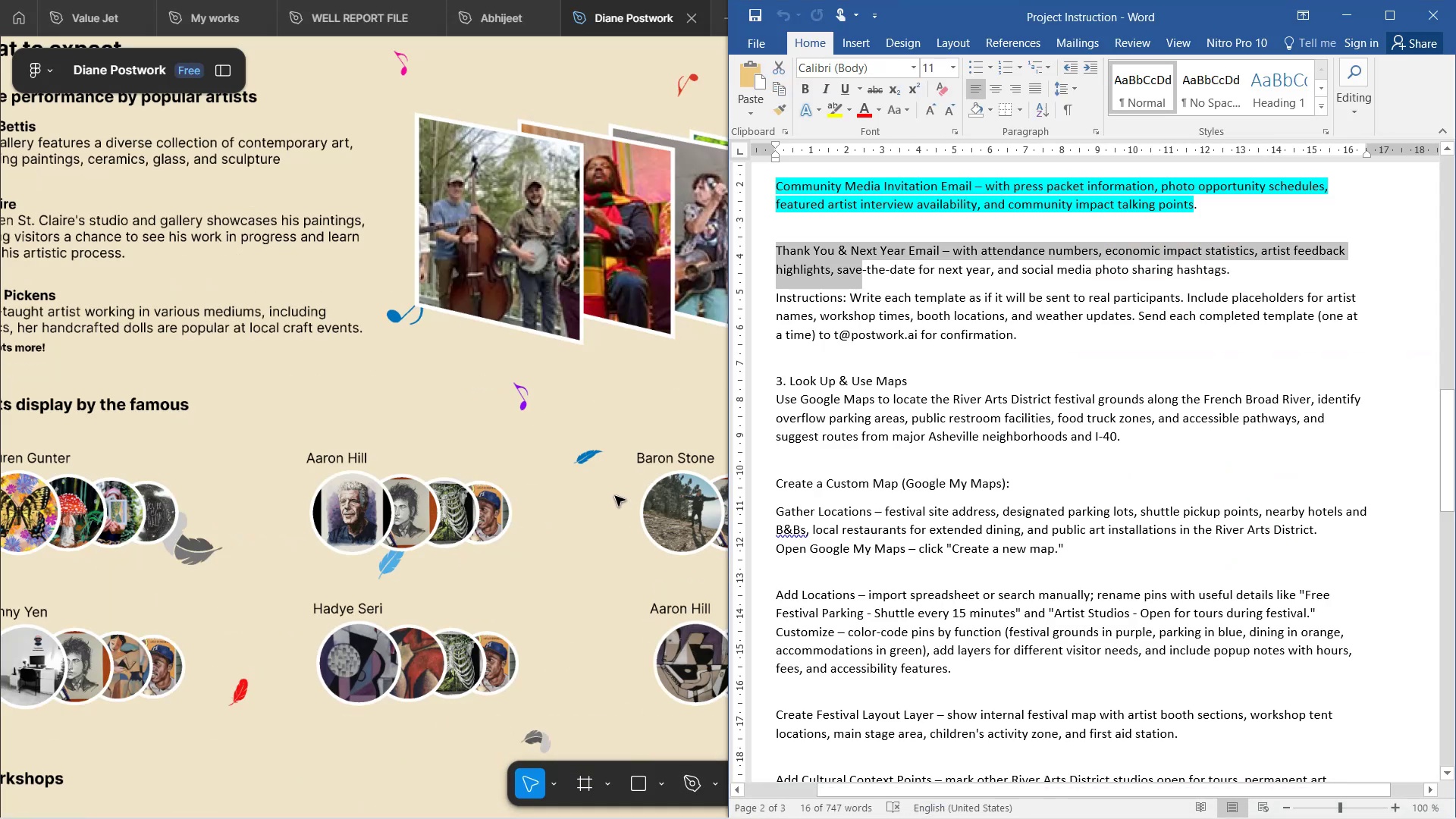 
hold_key(key=ControlLeft, duration=0.88)
scroll: coordinate [615, 496], scroll_direction: down, amount: 2.0
 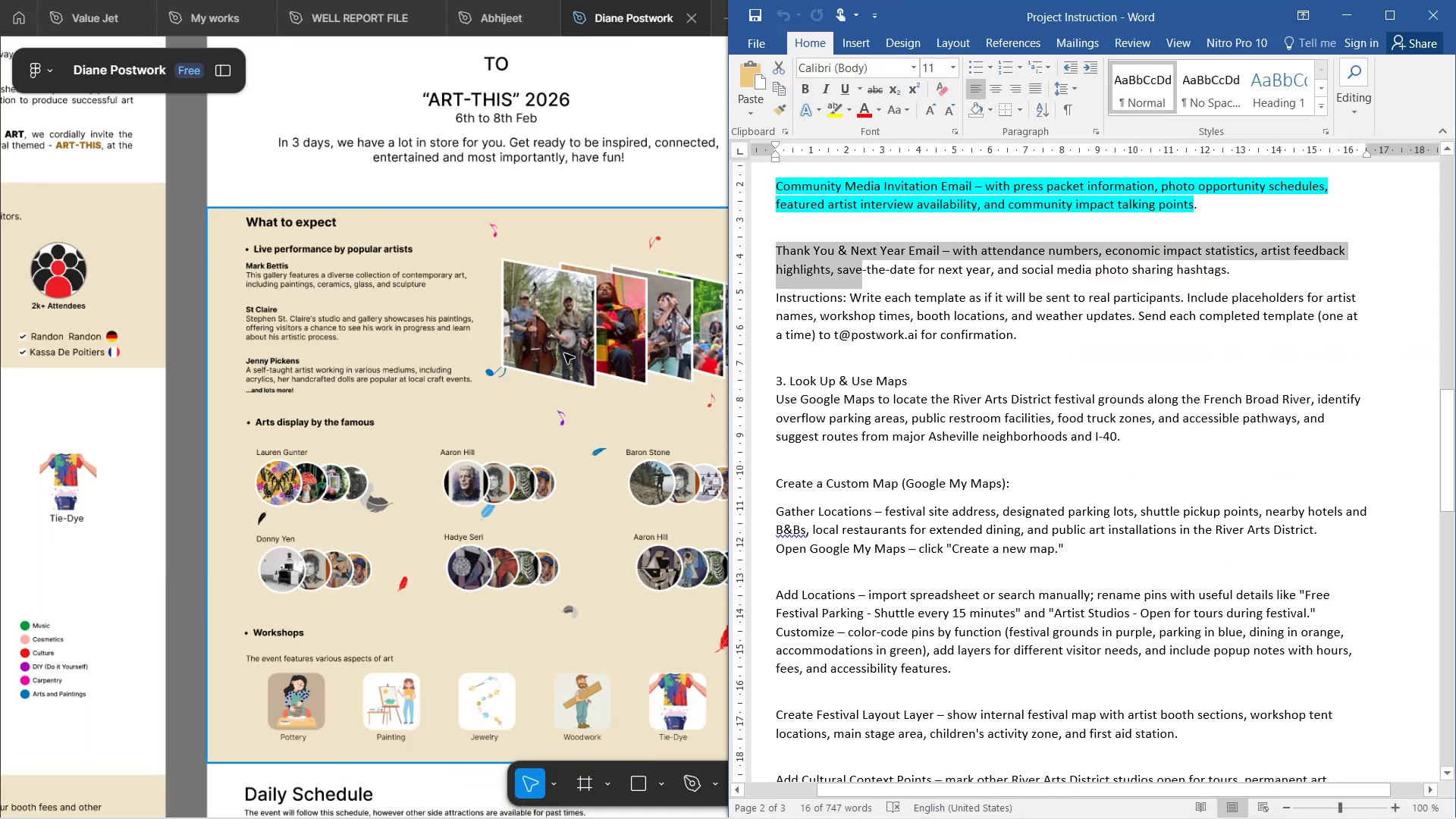 
scroll: coordinate [566, 350], scroll_direction: up, amount: 2.0
 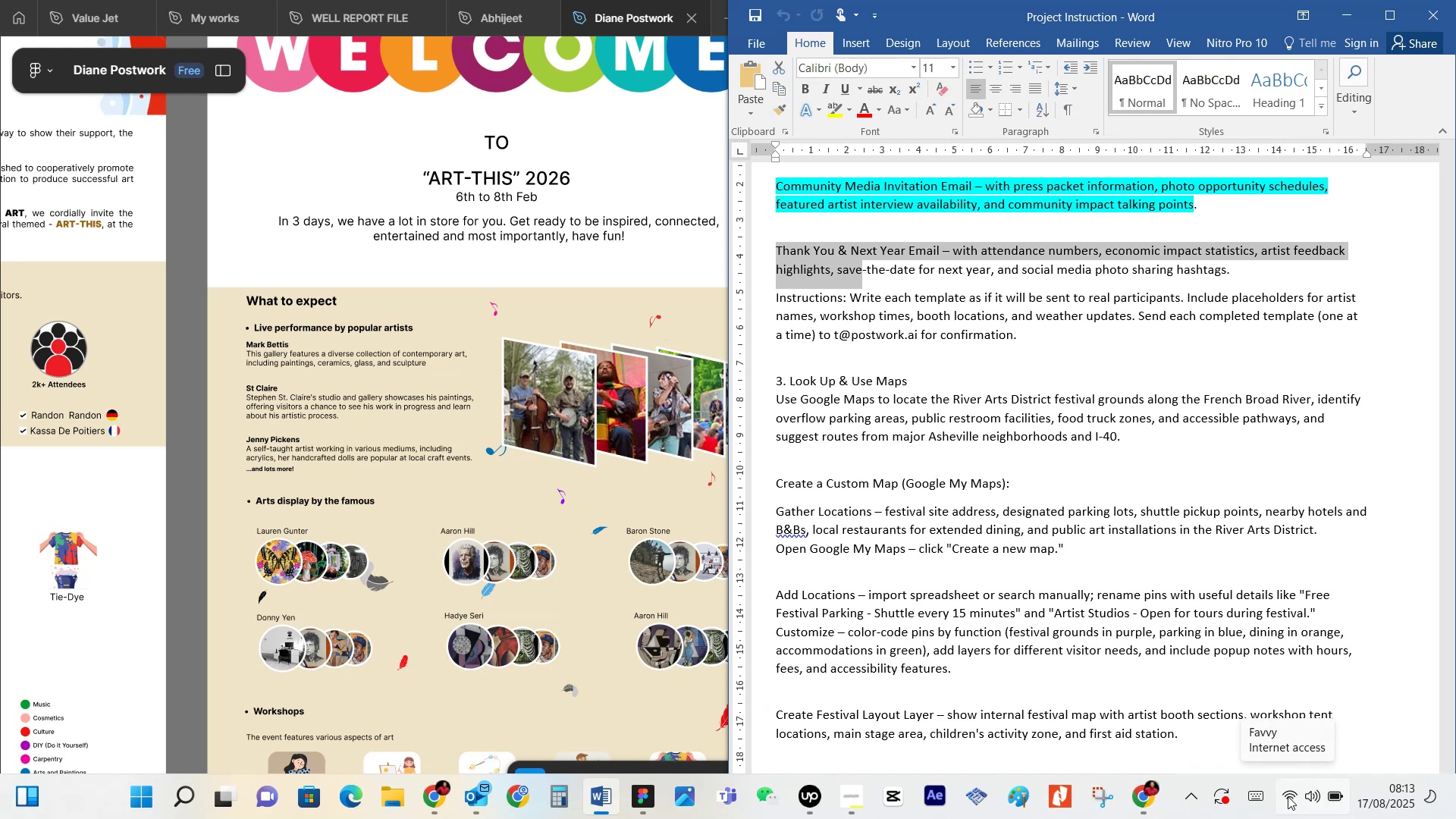 
wait(249.58)
 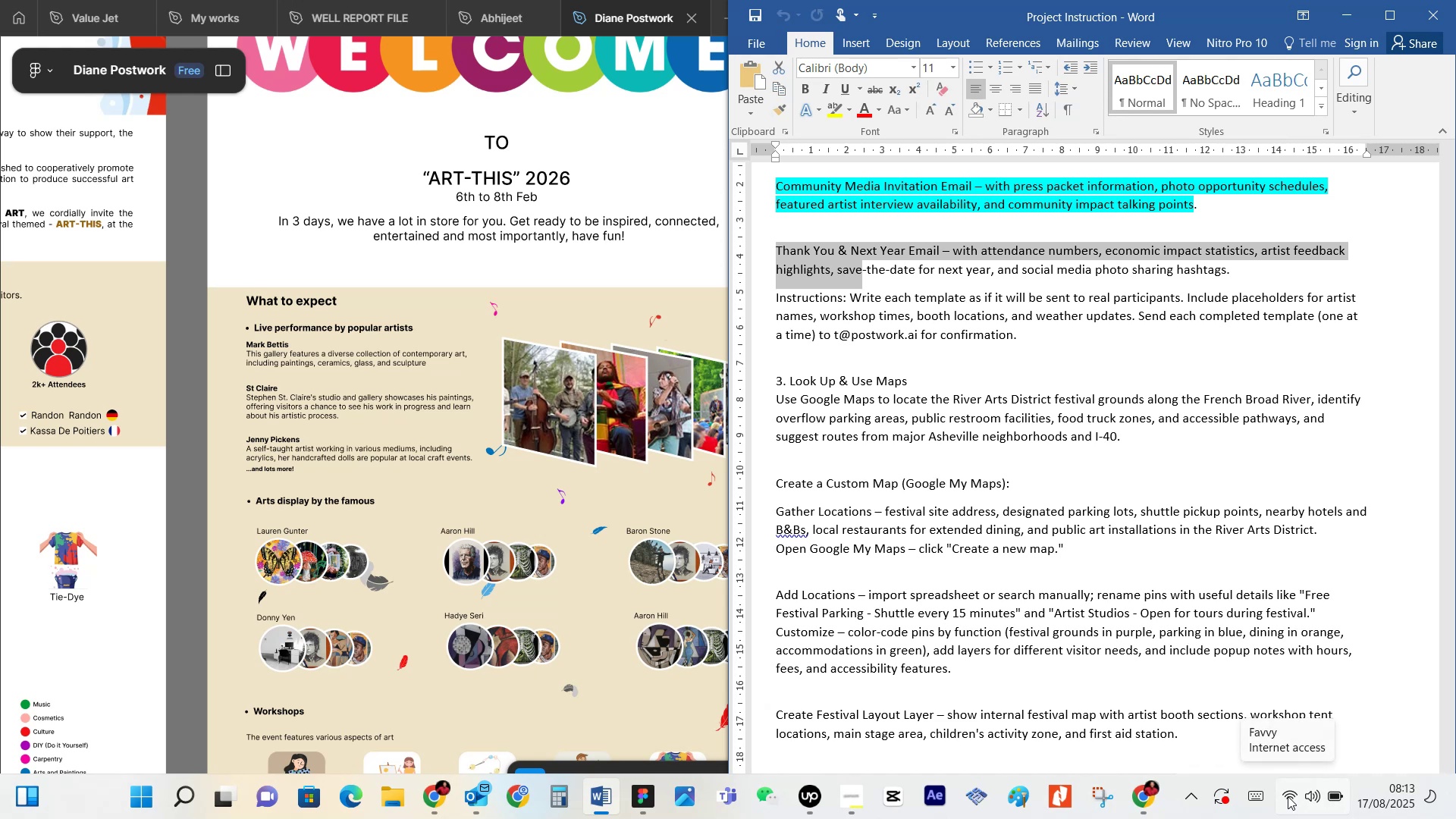 
left_click([1047, 420])
 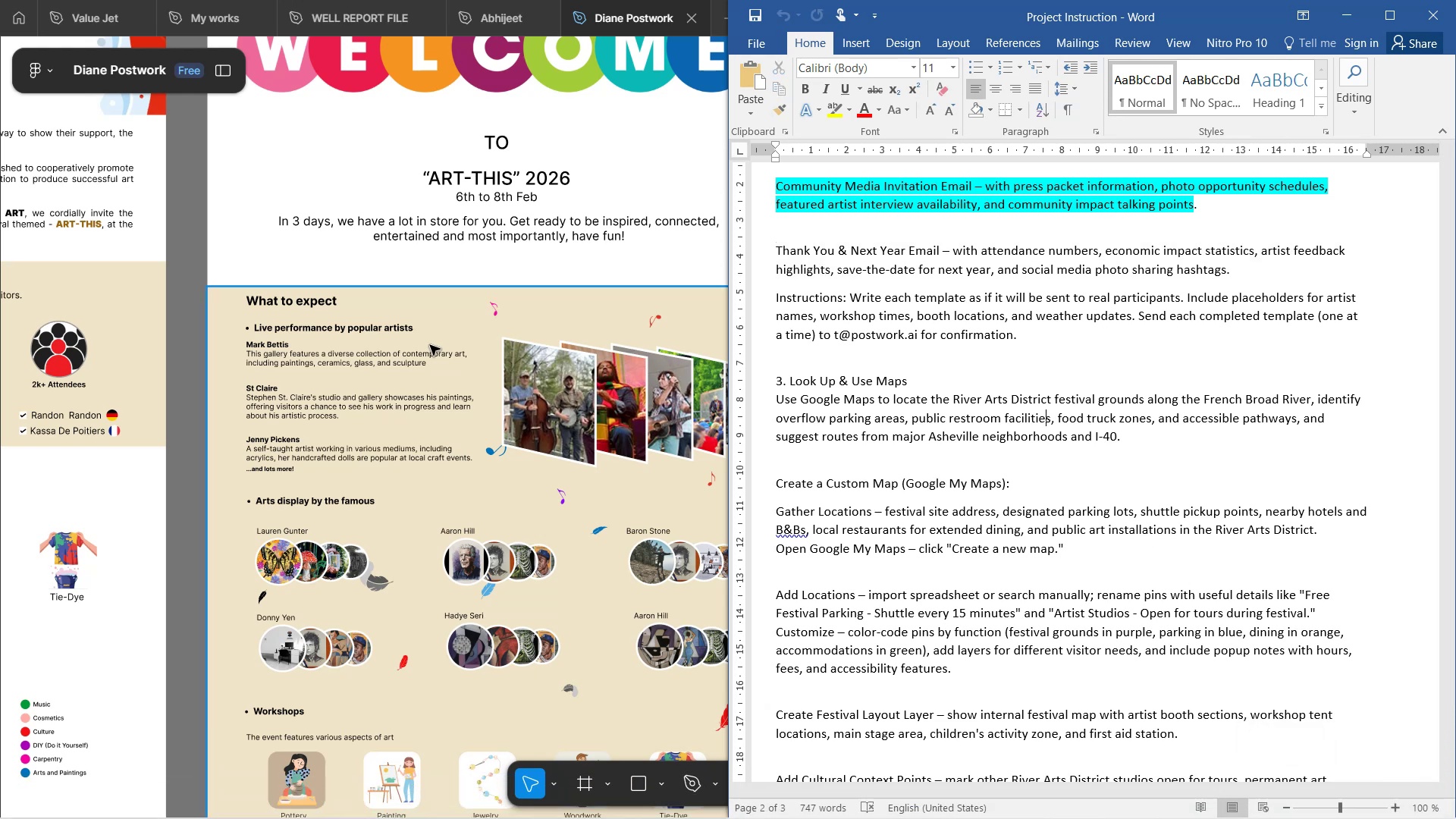 
scroll: coordinate [470, 286], scroll_direction: up, amount: 6.0
 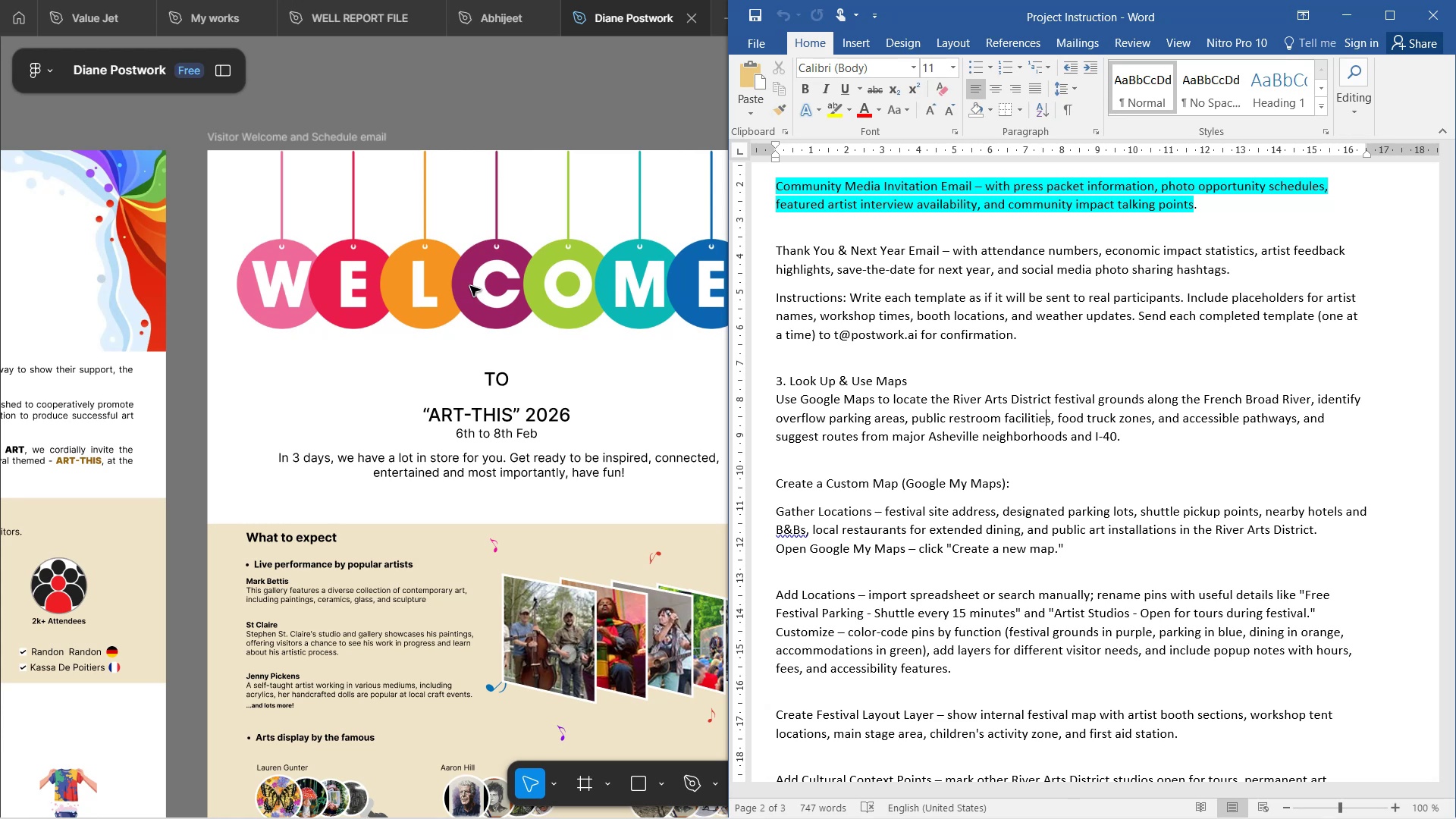 
hold_key(key=ShiftLeft, duration=1.5)
scroll: coordinate [470, 286], scroll_direction: up, amount: 12.0
 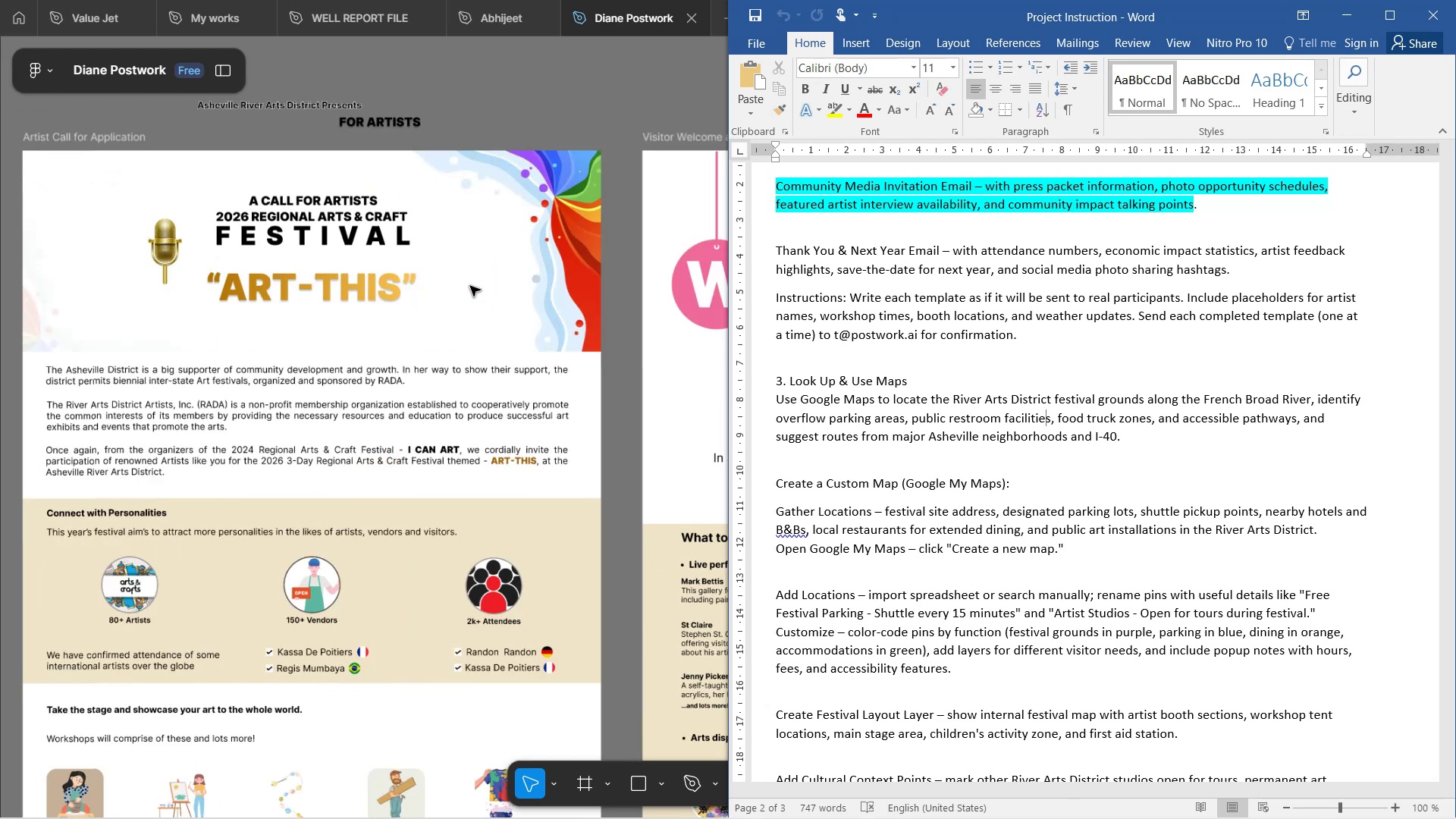 
hold_key(key=ShiftLeft, duration=1.09)
 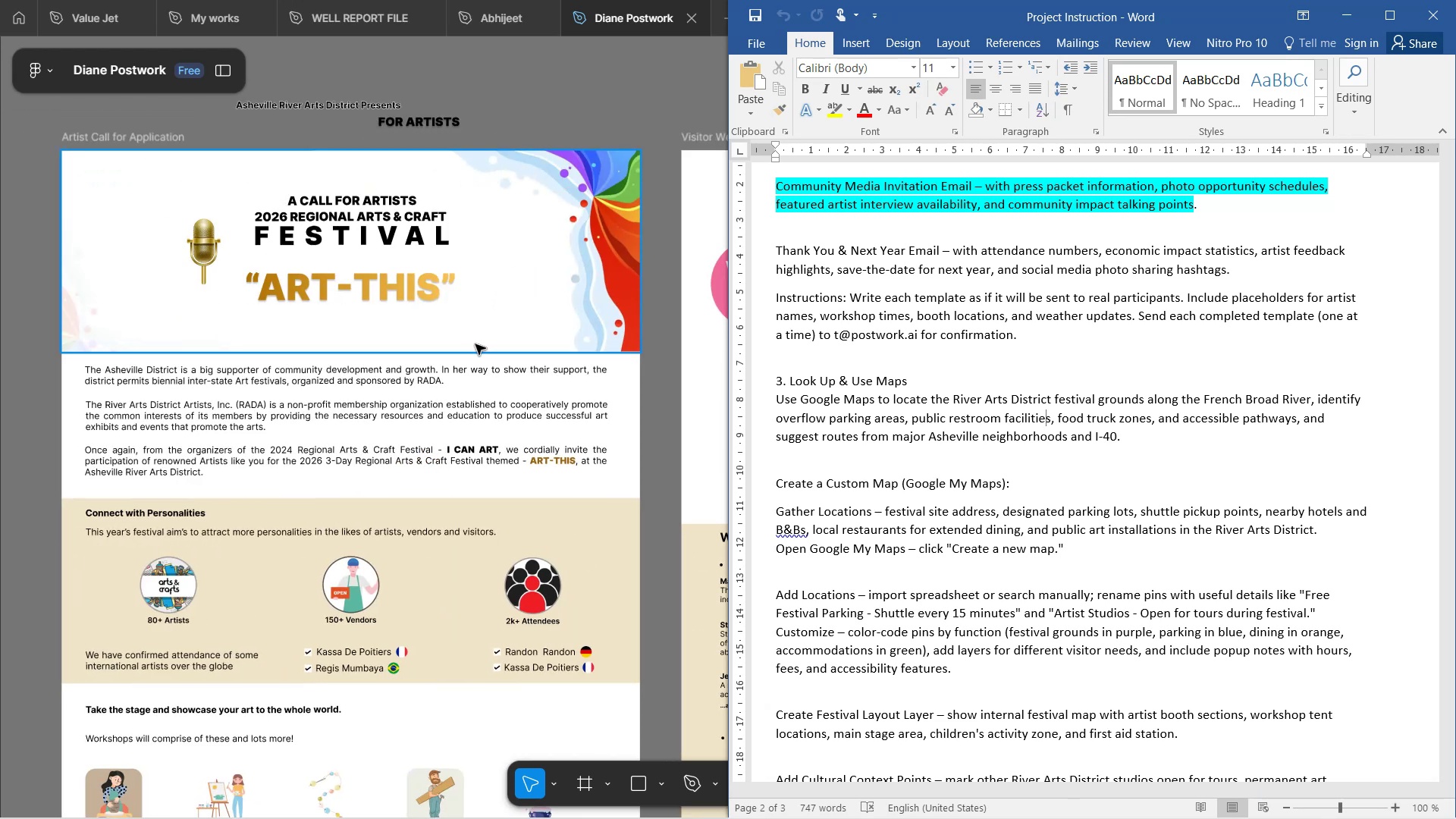 
scroll: coordinate [566, 381], scroll_direction: down, amount: 13.0
 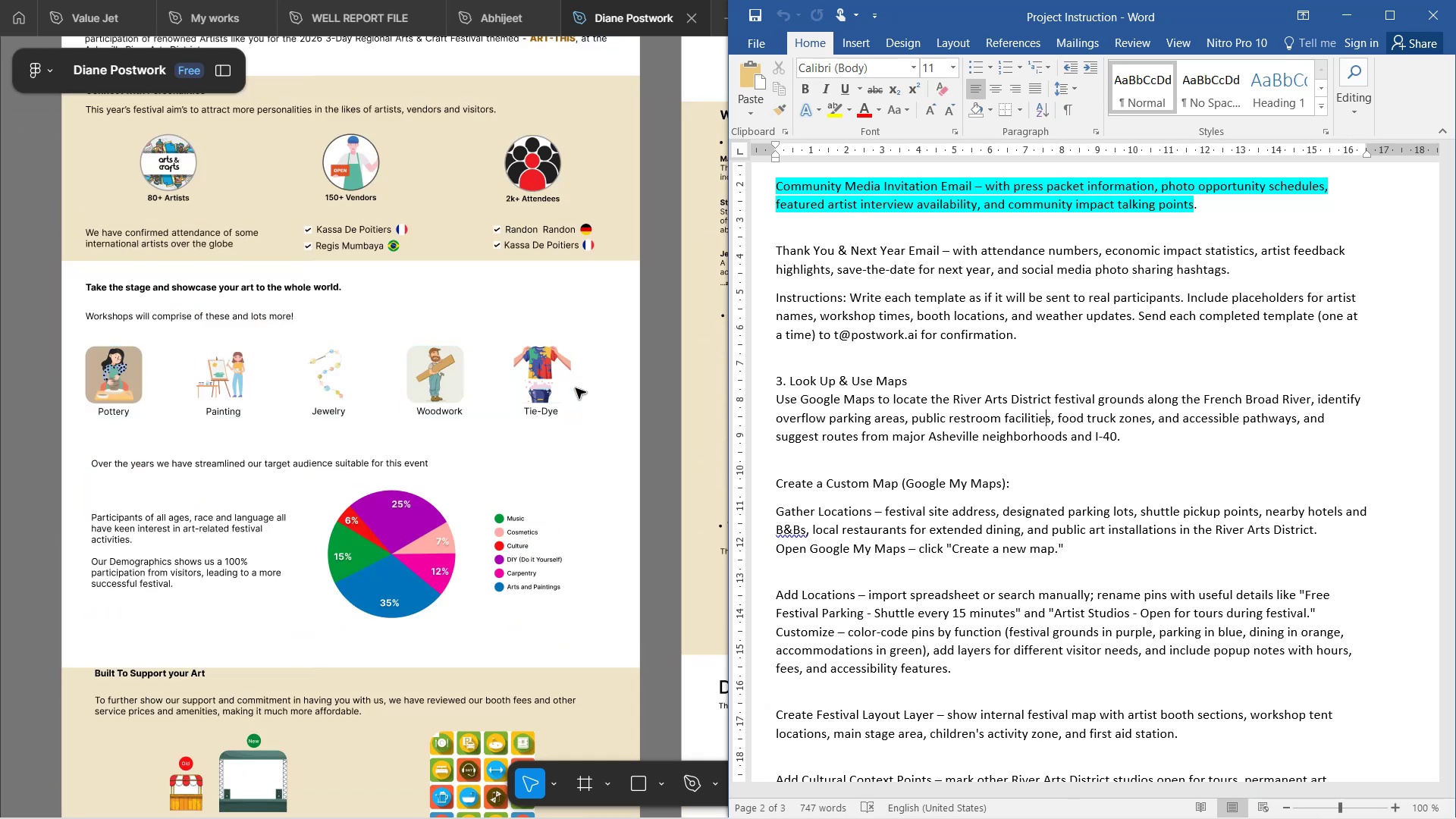 
scroll: coordinate [388, 290], scroll_direction: up, amount: 6.0
 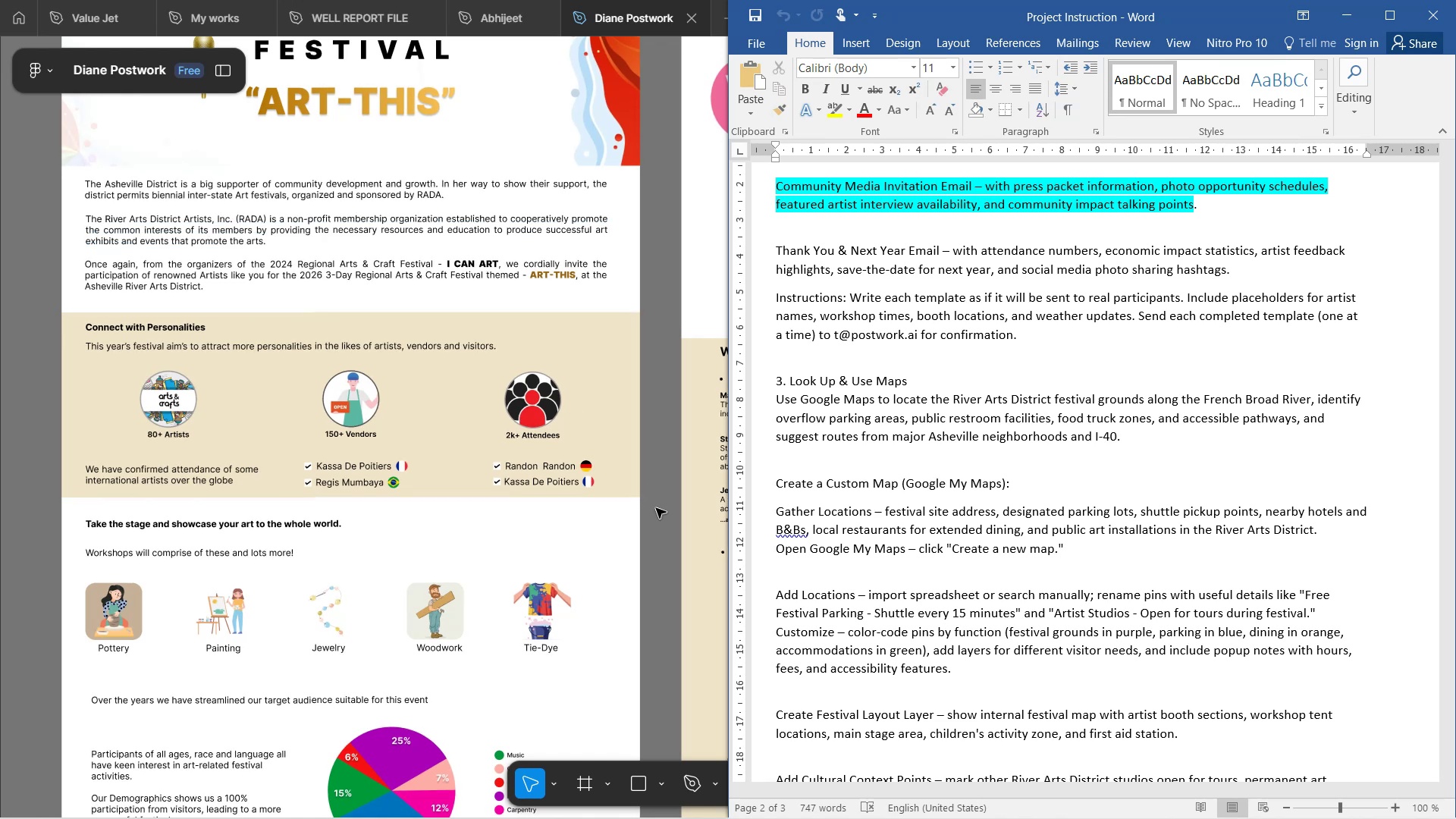 
scroll: coordinate [657, 510], scroll_direction: down, amount: 10.0
 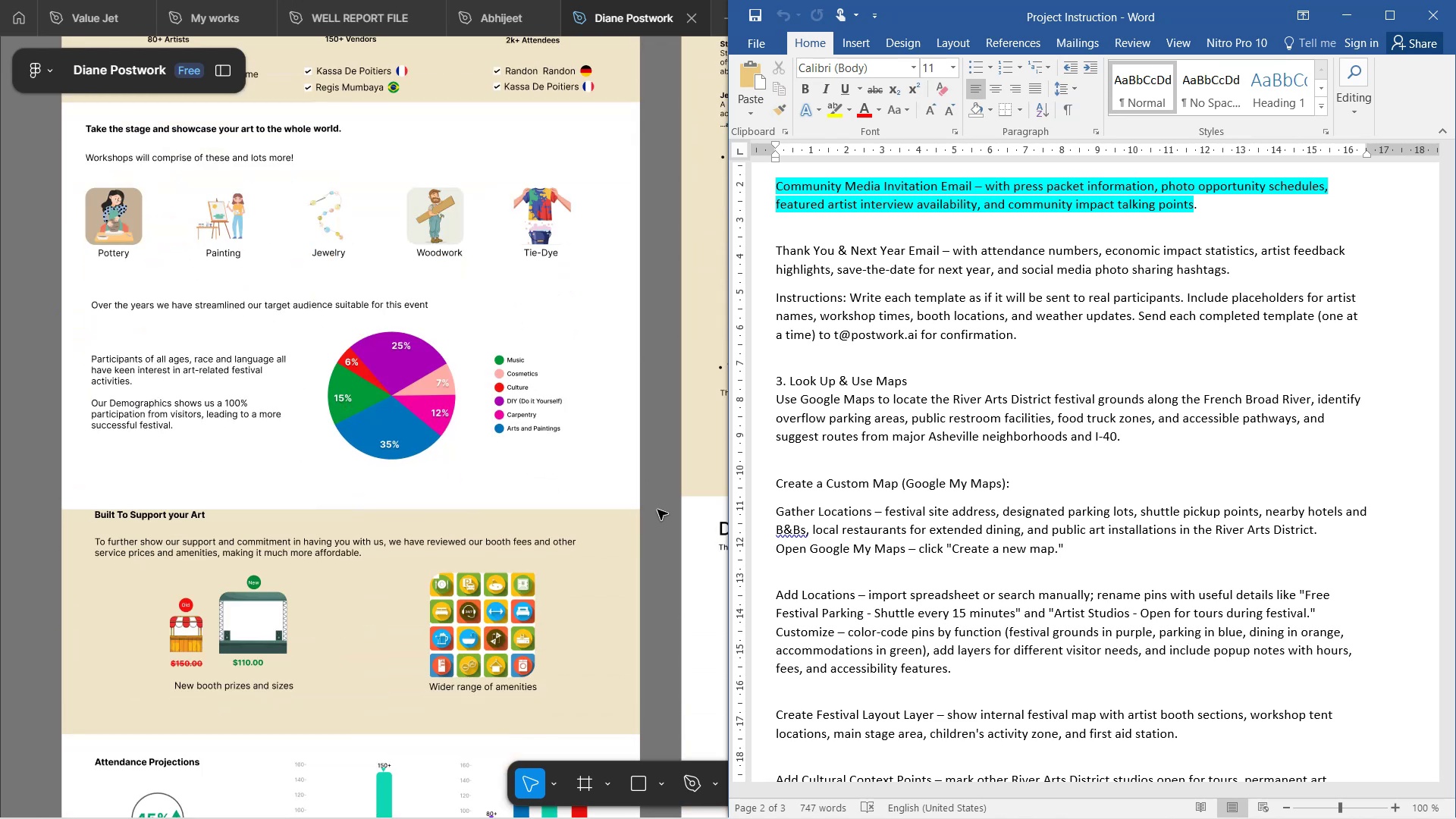 
wait(10.66)
 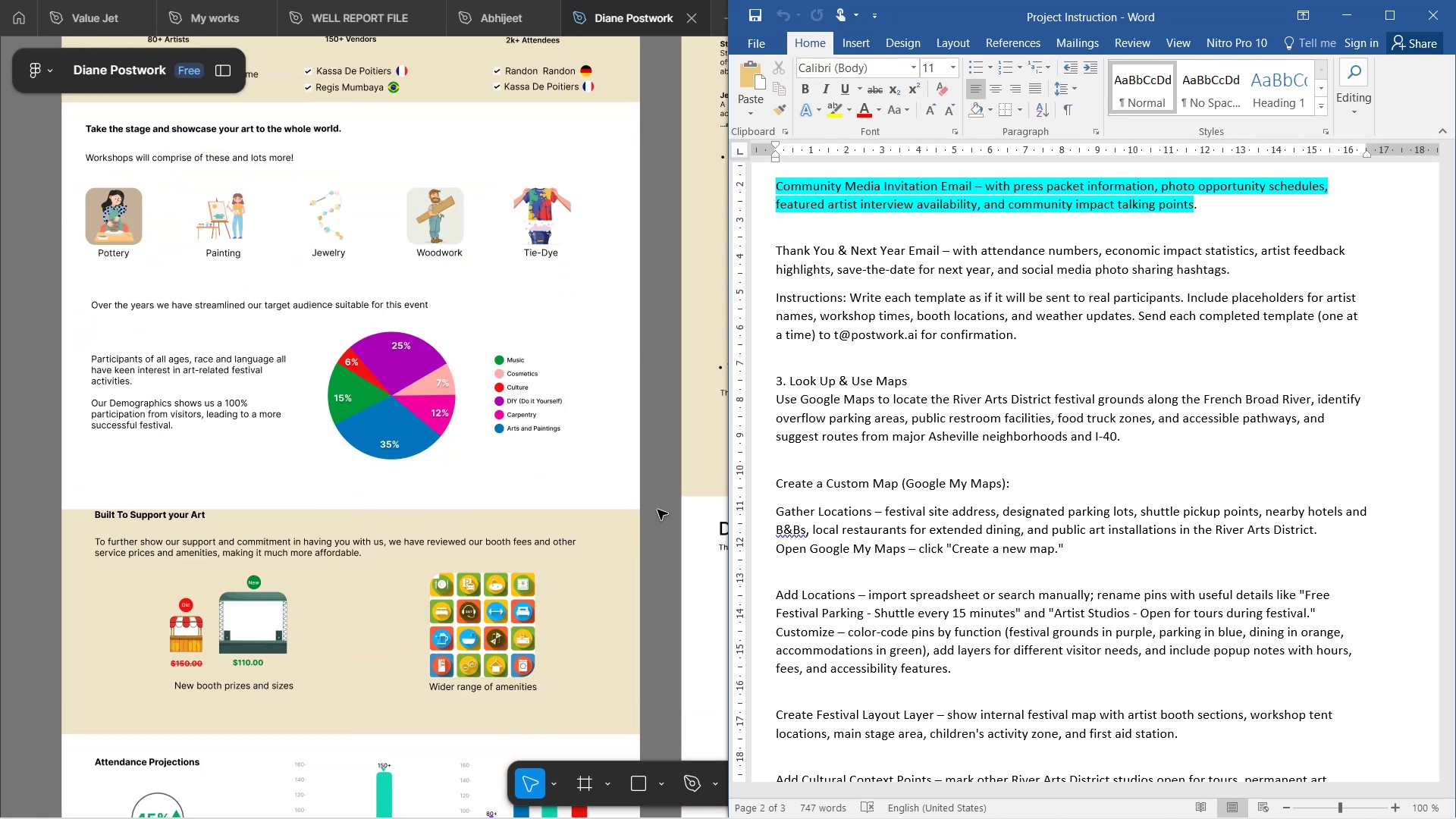 
scroll: coordinate [647, 488], scroll_direction: down, amount: 4.0
 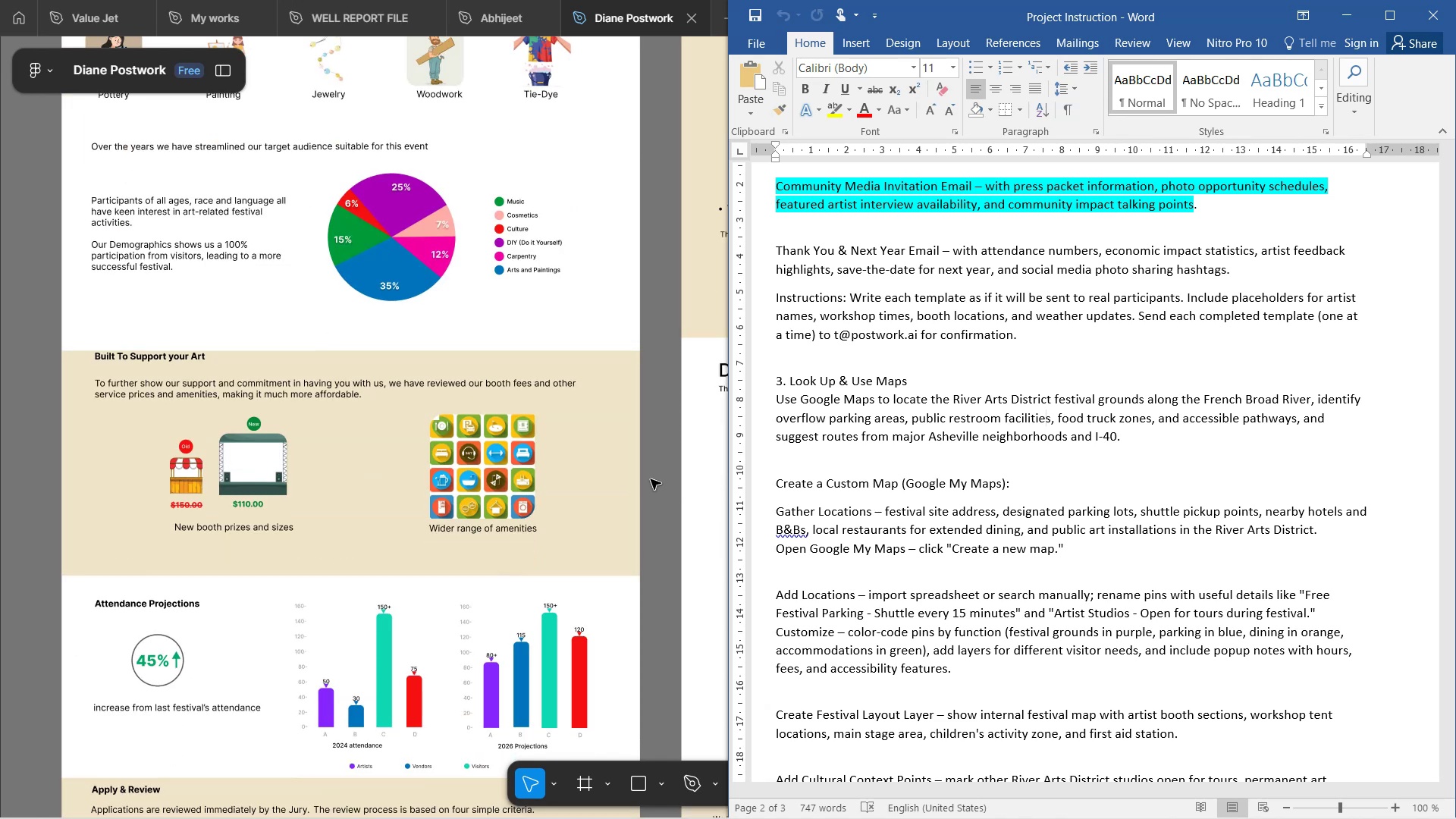 
wait(5.1)
 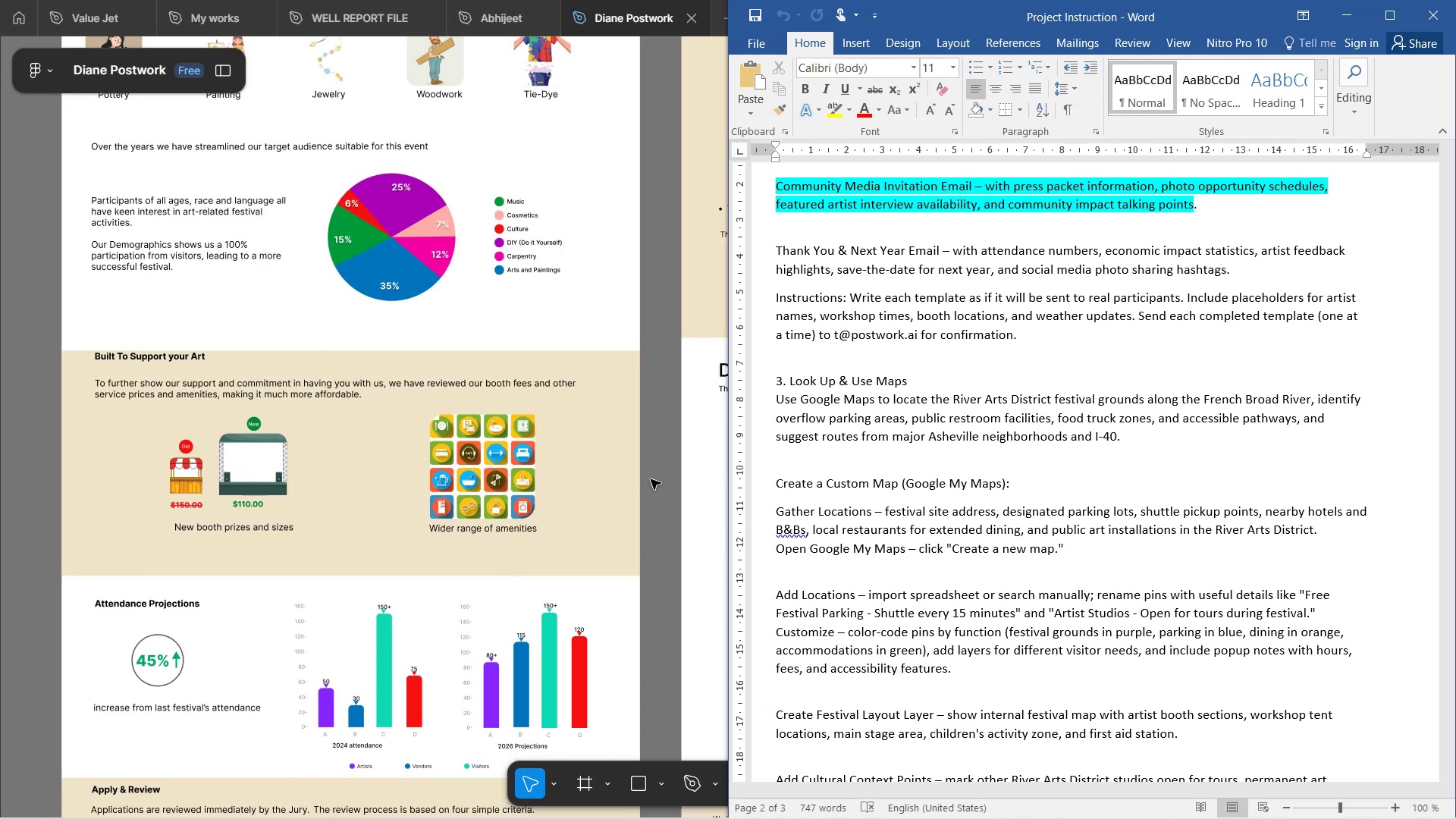 
scroll: coordinate [460, 313], scroll_direction: down, amount: 10.0
 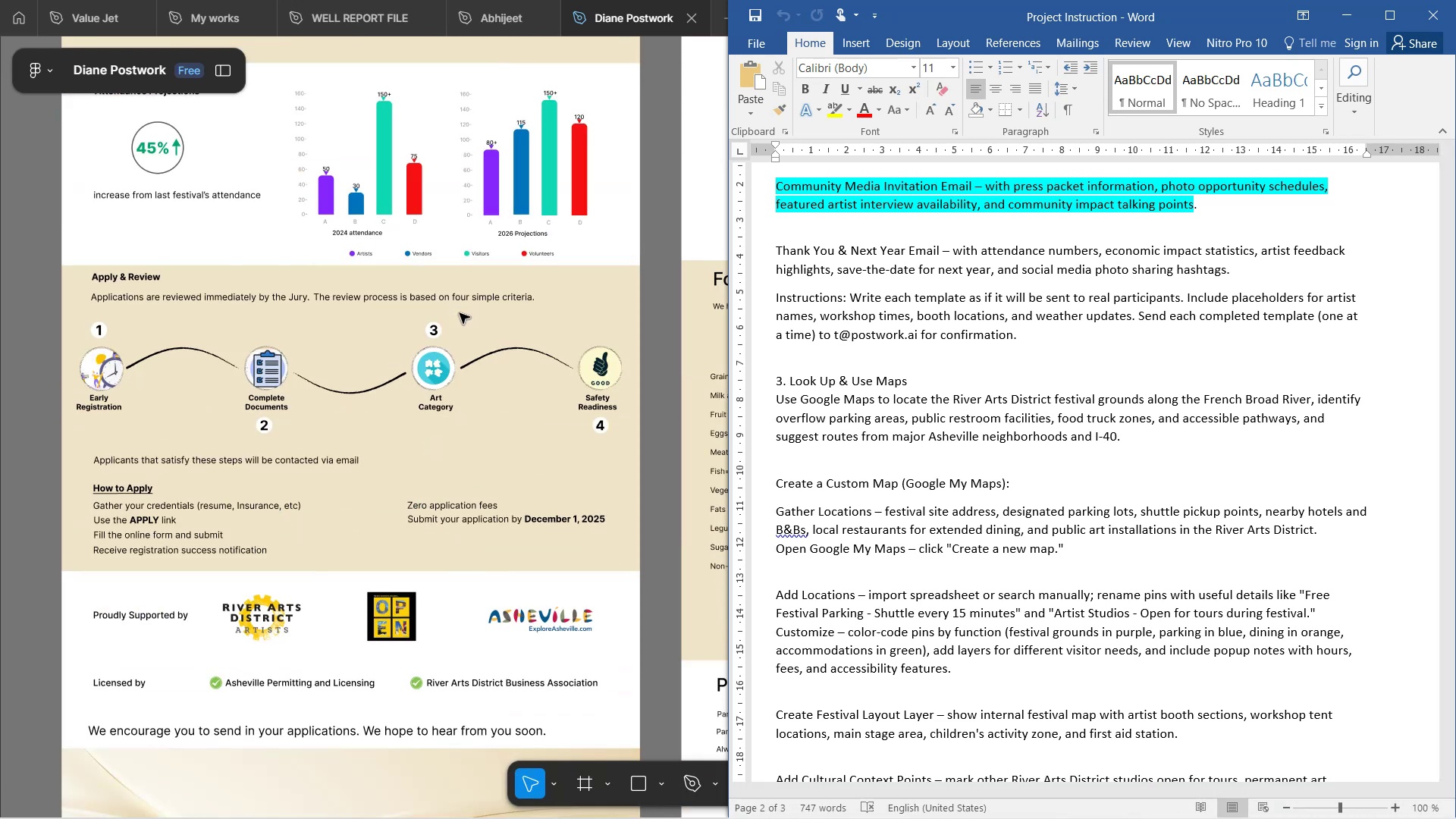 
scroll: coordinate [460, 313], scroll_direction: up, amount: 12.0
 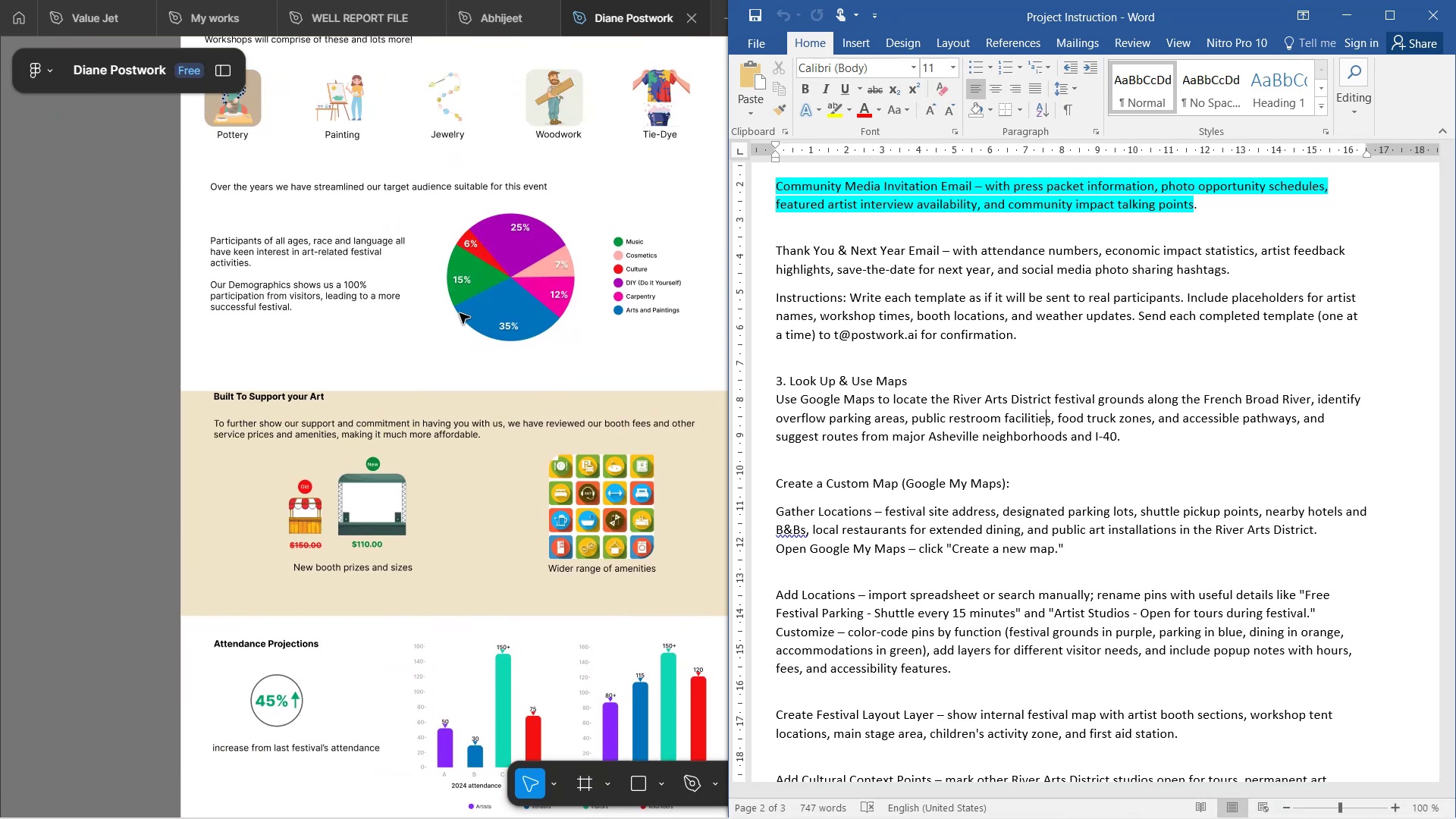 
hold_key(key=ShiftLeft, duration=1.52)
scroll: coordinate [450, 327], scroll_direction: down, amount: 15.0
 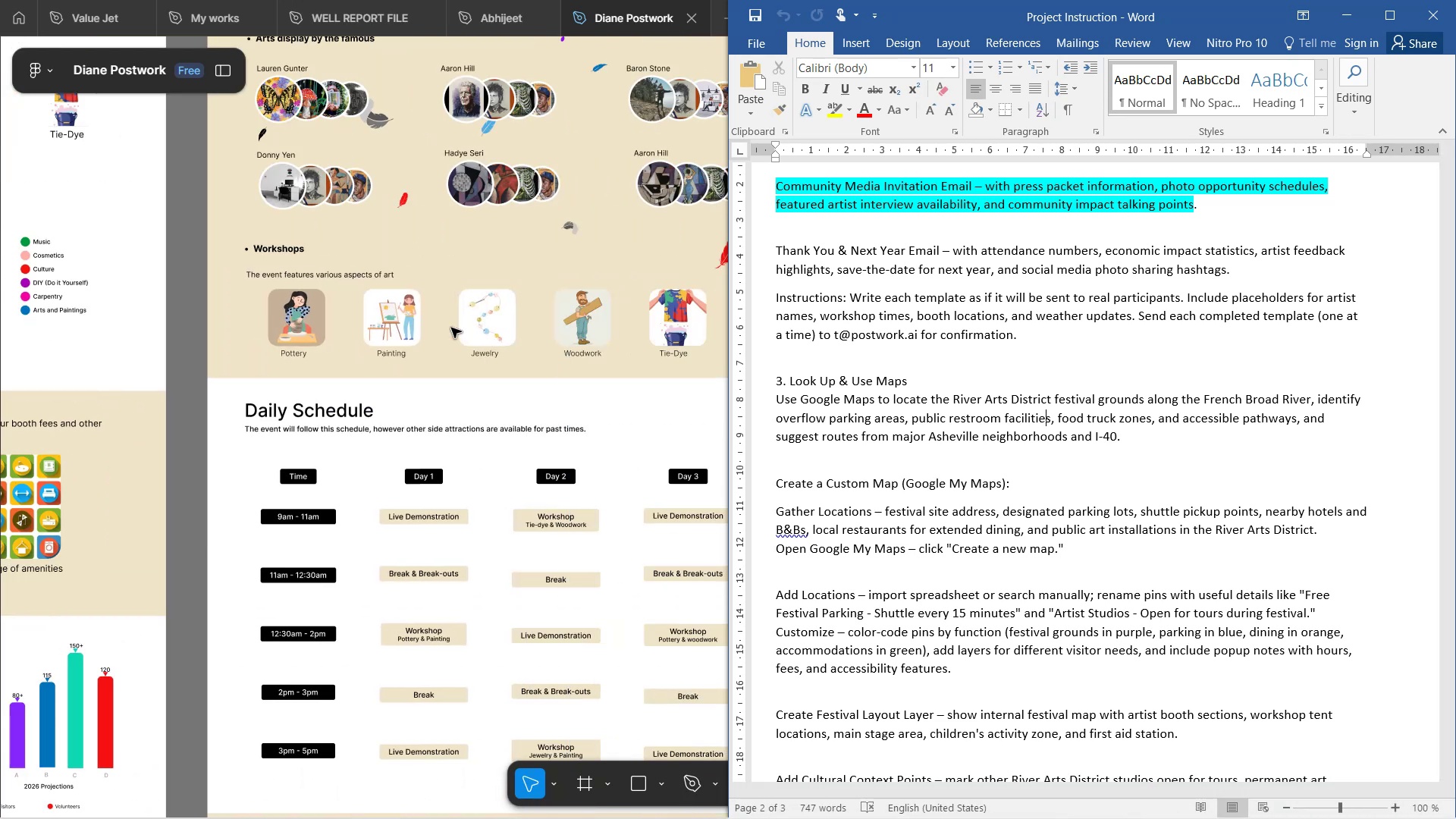 
hold_key(key=ShiftLeft, duration=0.76)
 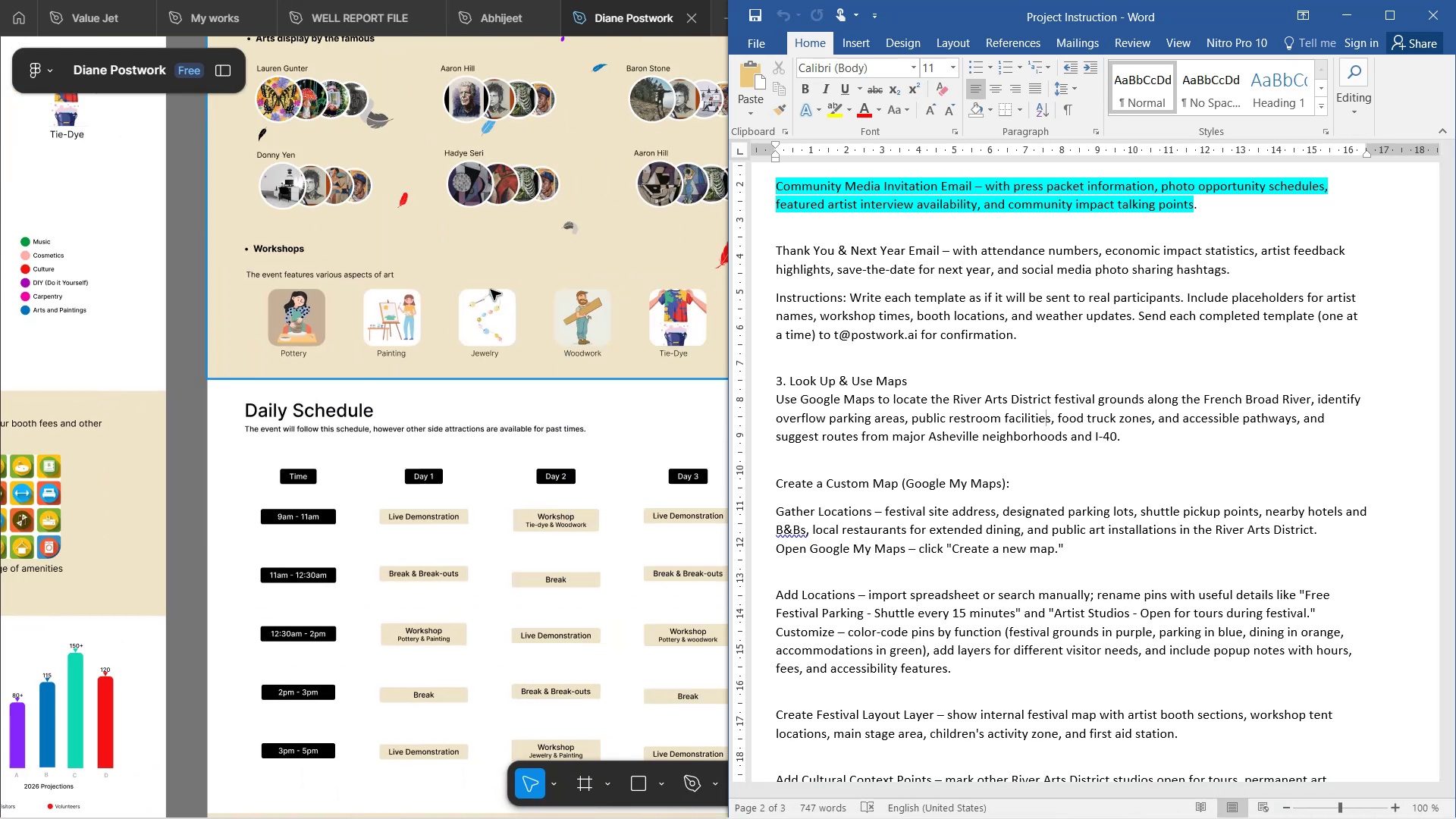 
scroll: coordinate [491, 287], scroll_direction: up, amount: 7.0
 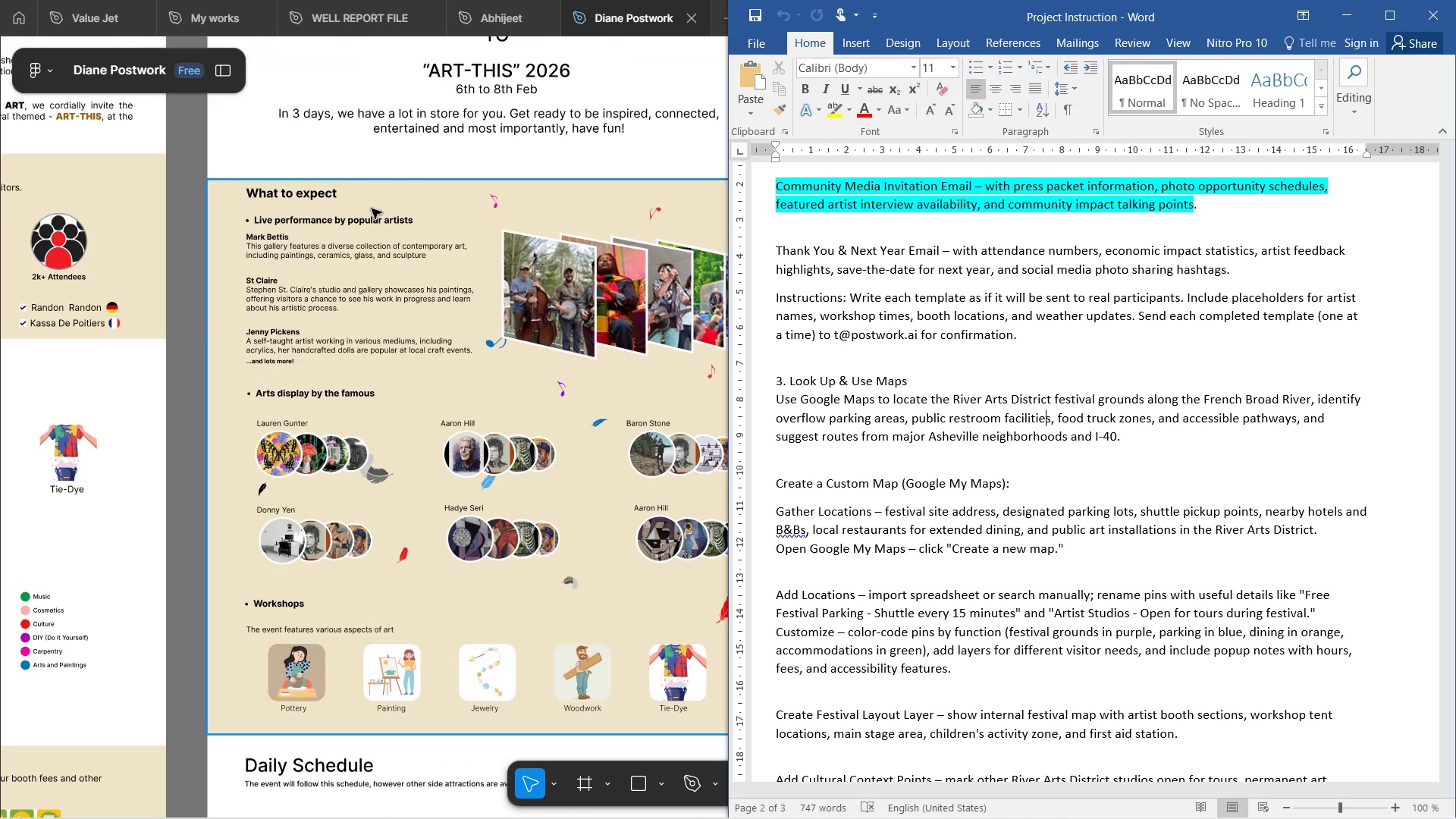 
wait(7.61)
 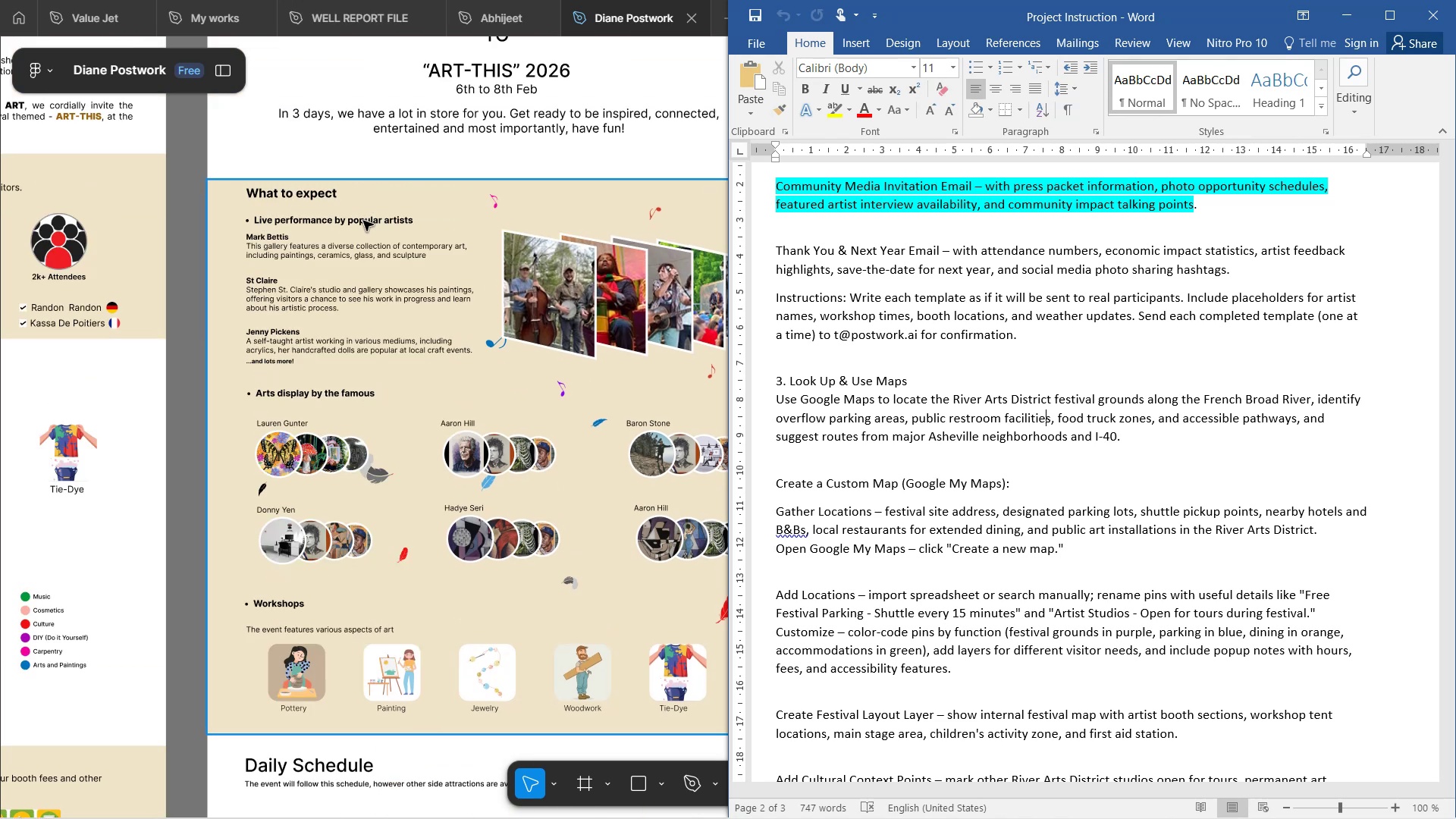 
scroll: coordinate [456, 221], scroll_direction: up, amount: 6.0
 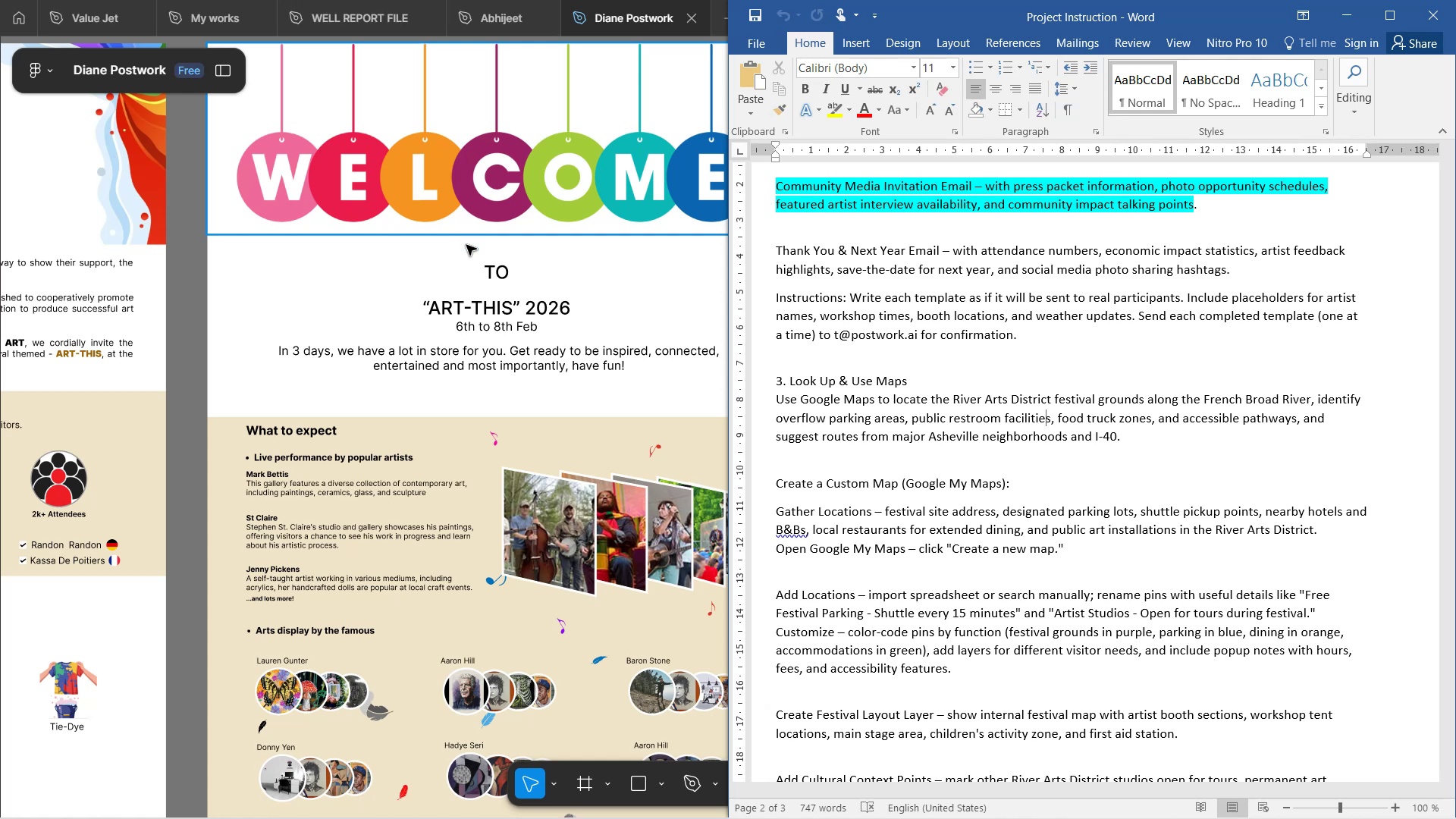 
hold_key(key=ShiftLeft, duration=0.85)
scroll: coordinate [479, 285], scroll_direction: down, amount: 2.0
 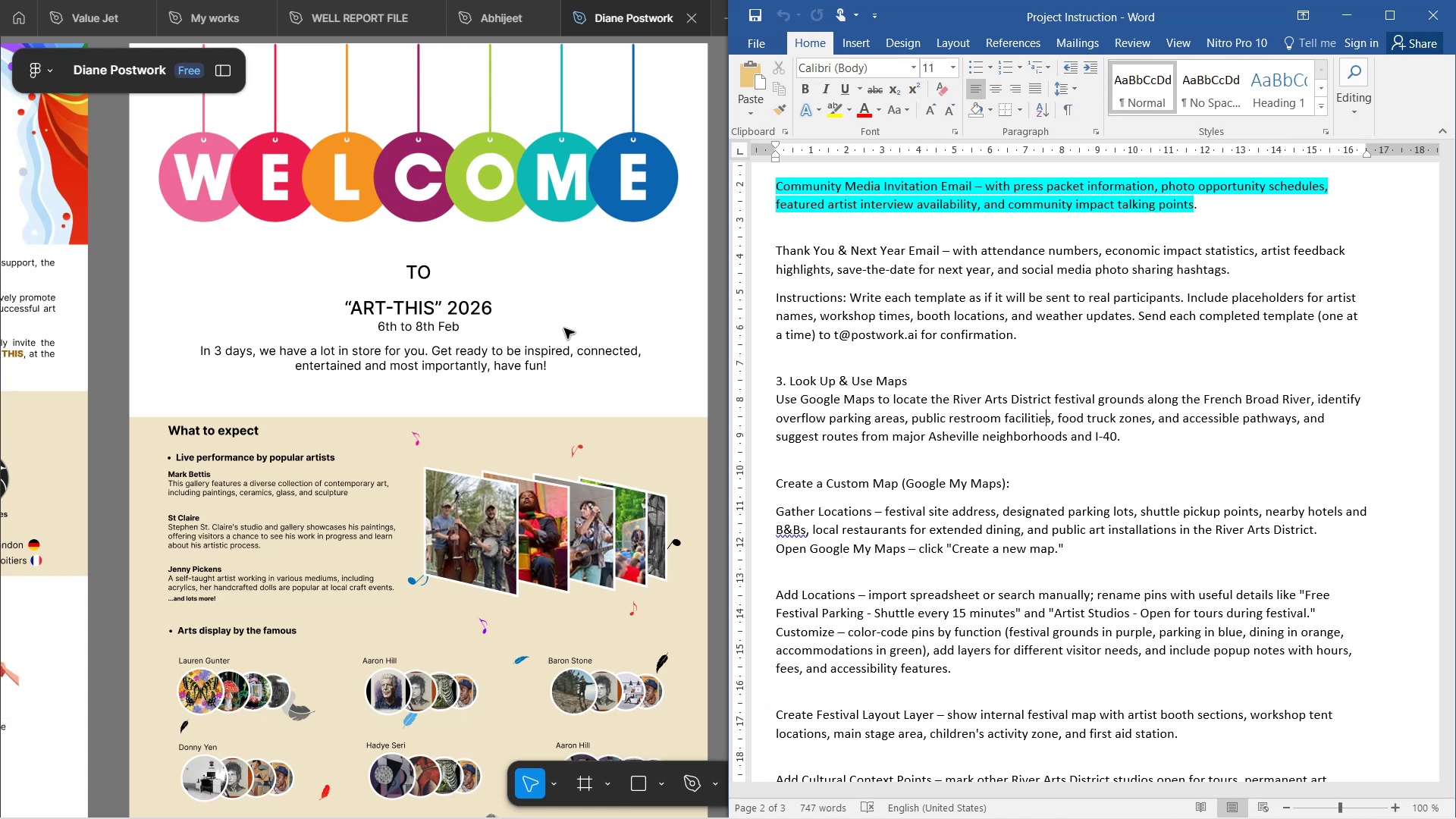 
wait(26.16)
 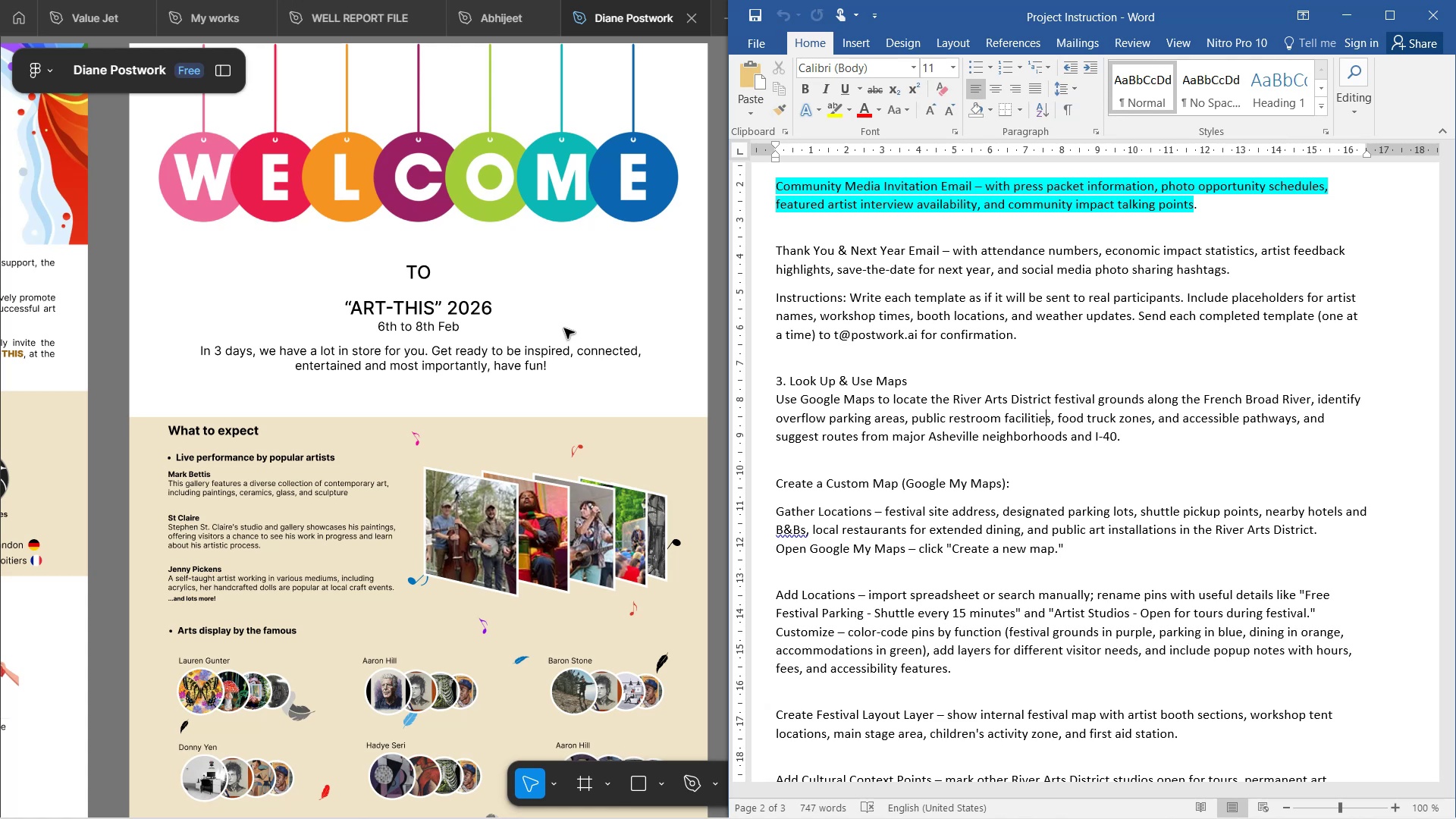 
scroll: coordinate [623, 391], scroll_direction: down, amount: 7.0
 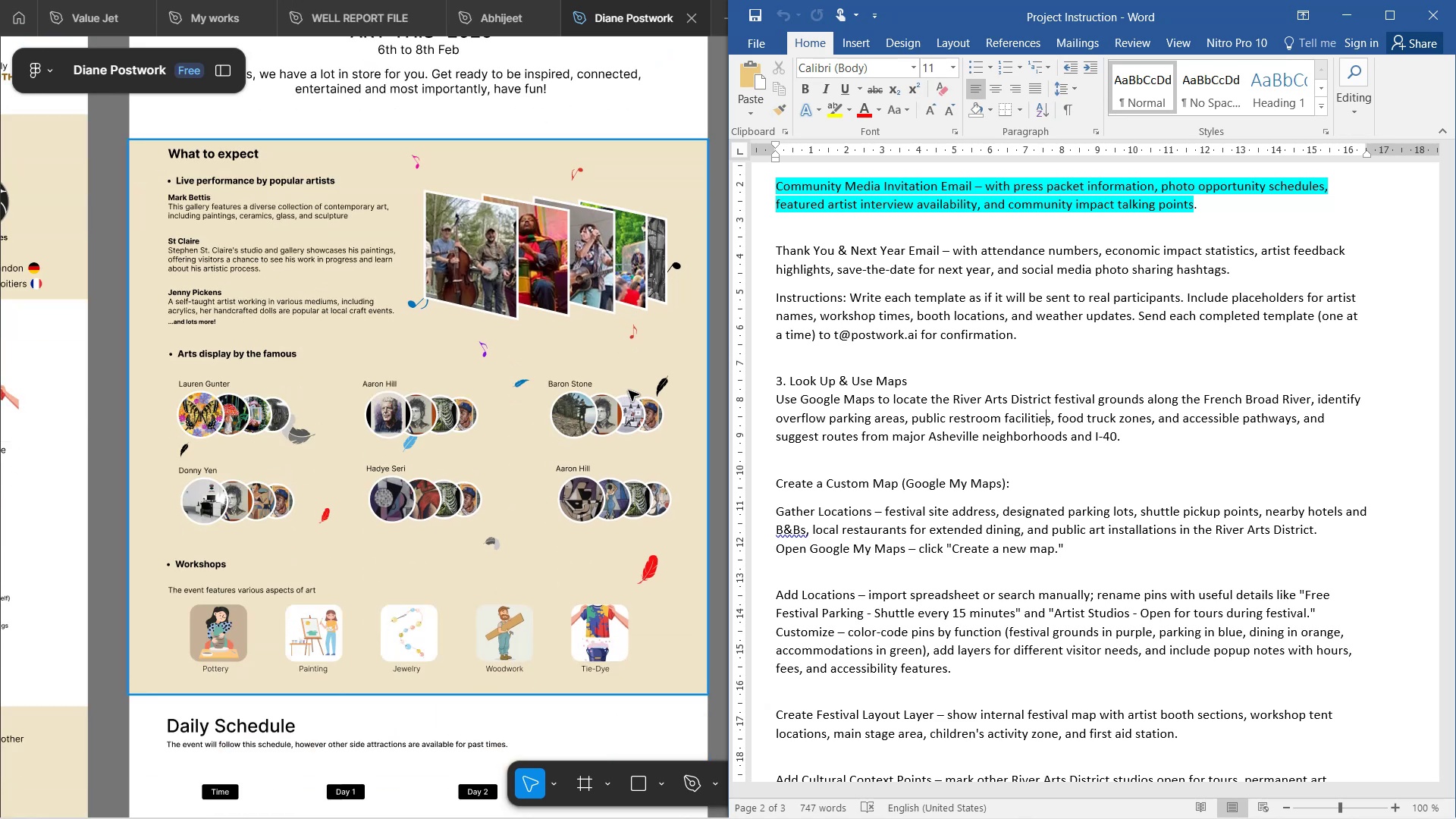 
wait(8.67)
 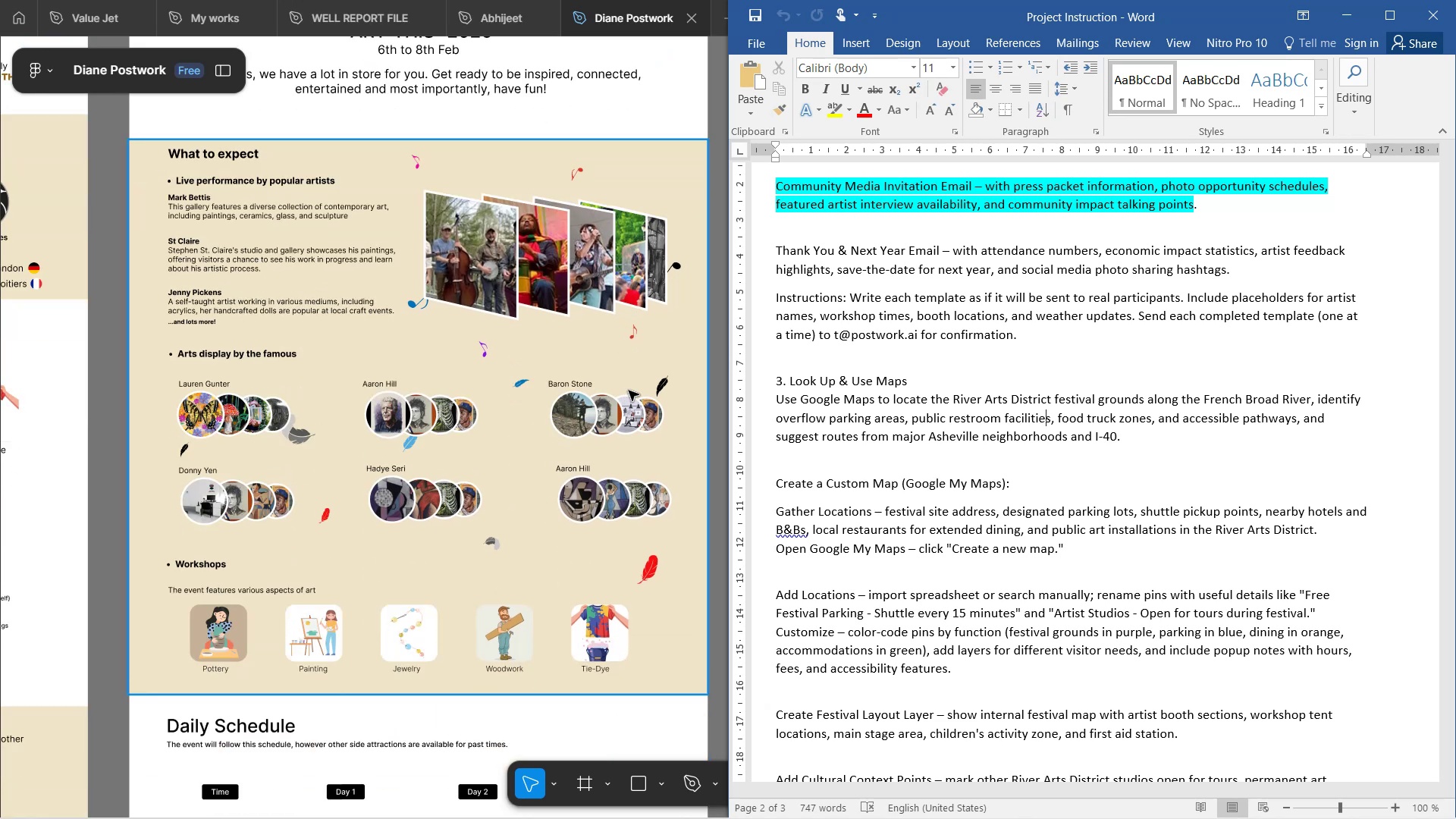 
scroll: coordinate [638, 514], scroll_direction: down, amount: 6.0
 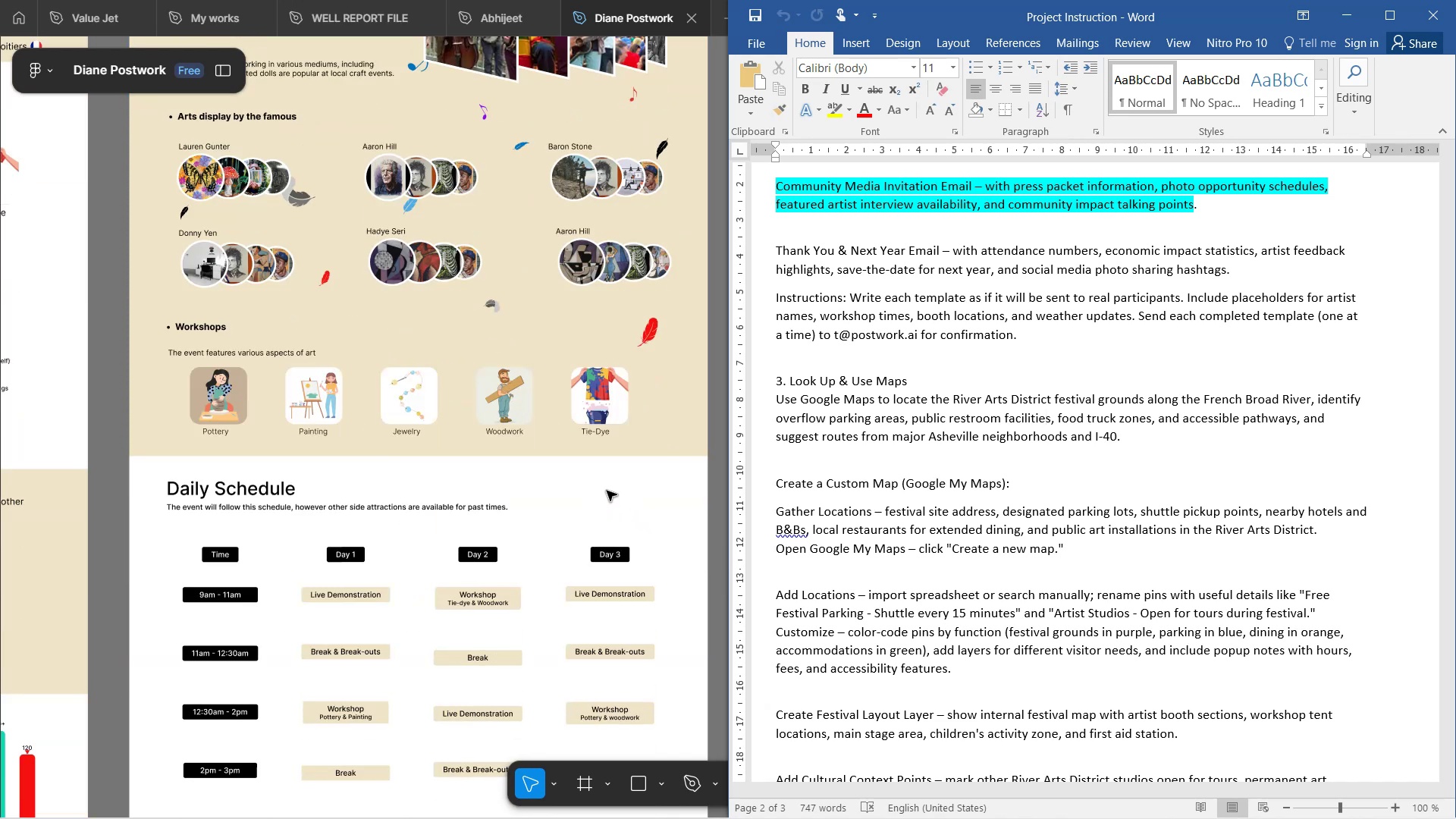 
wait(6.01)
 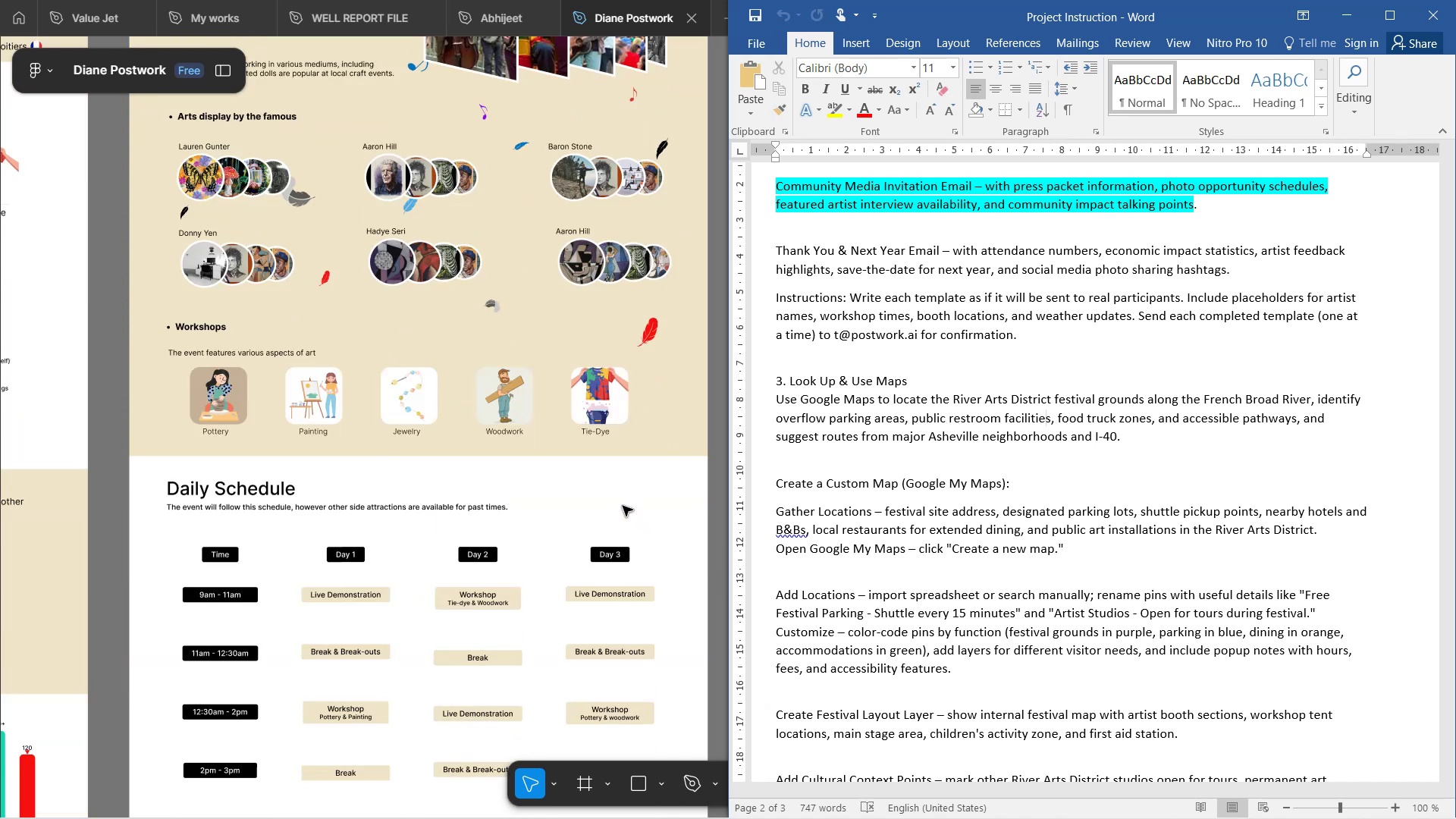 
scroll: coordinate [611, 479], scroll_direction: down, amount: 4.0
 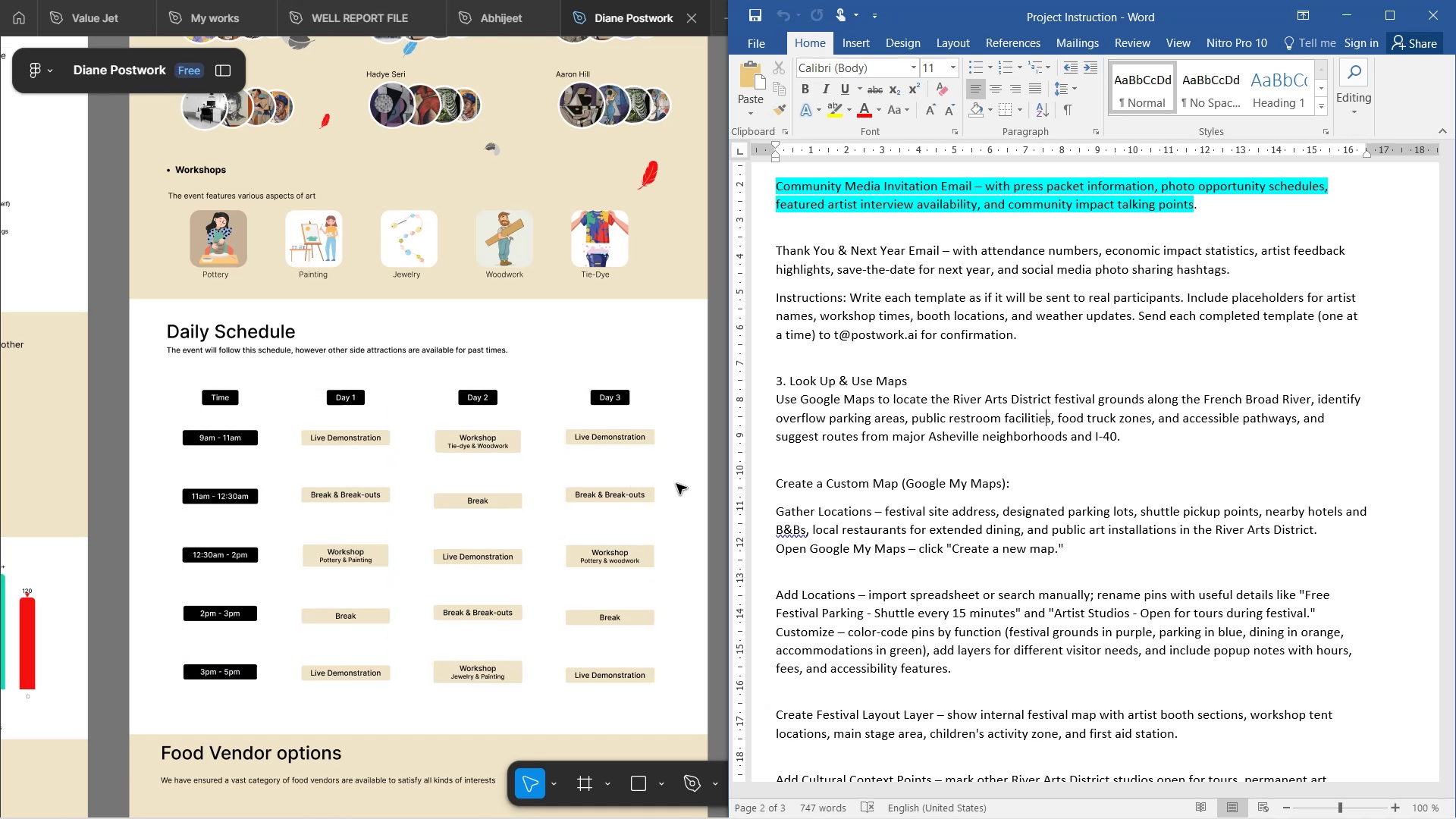 
wait(5.76)
 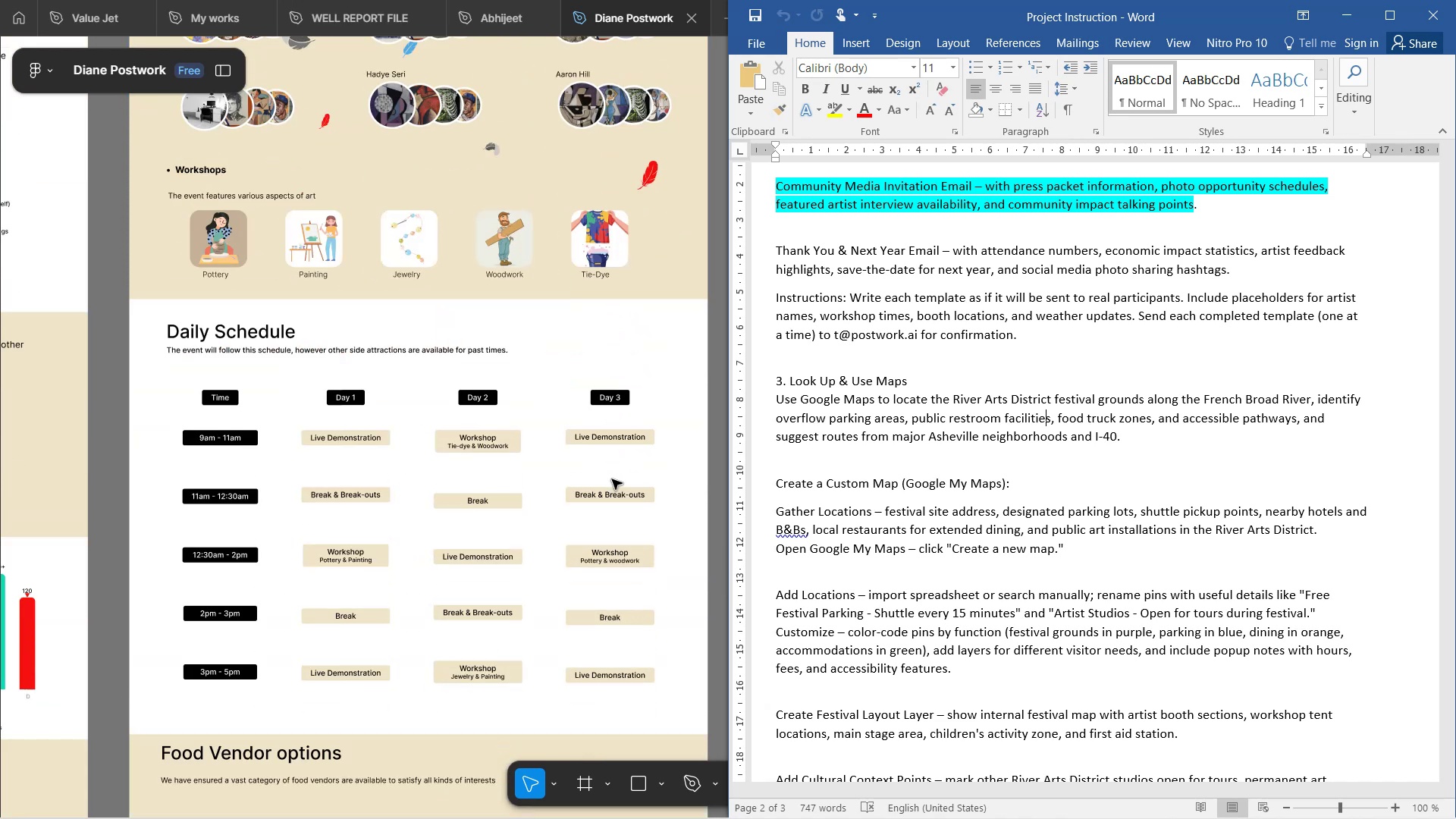 
scroll: coordinate [674, 483], scroll_direction: down, amount: 9.0
 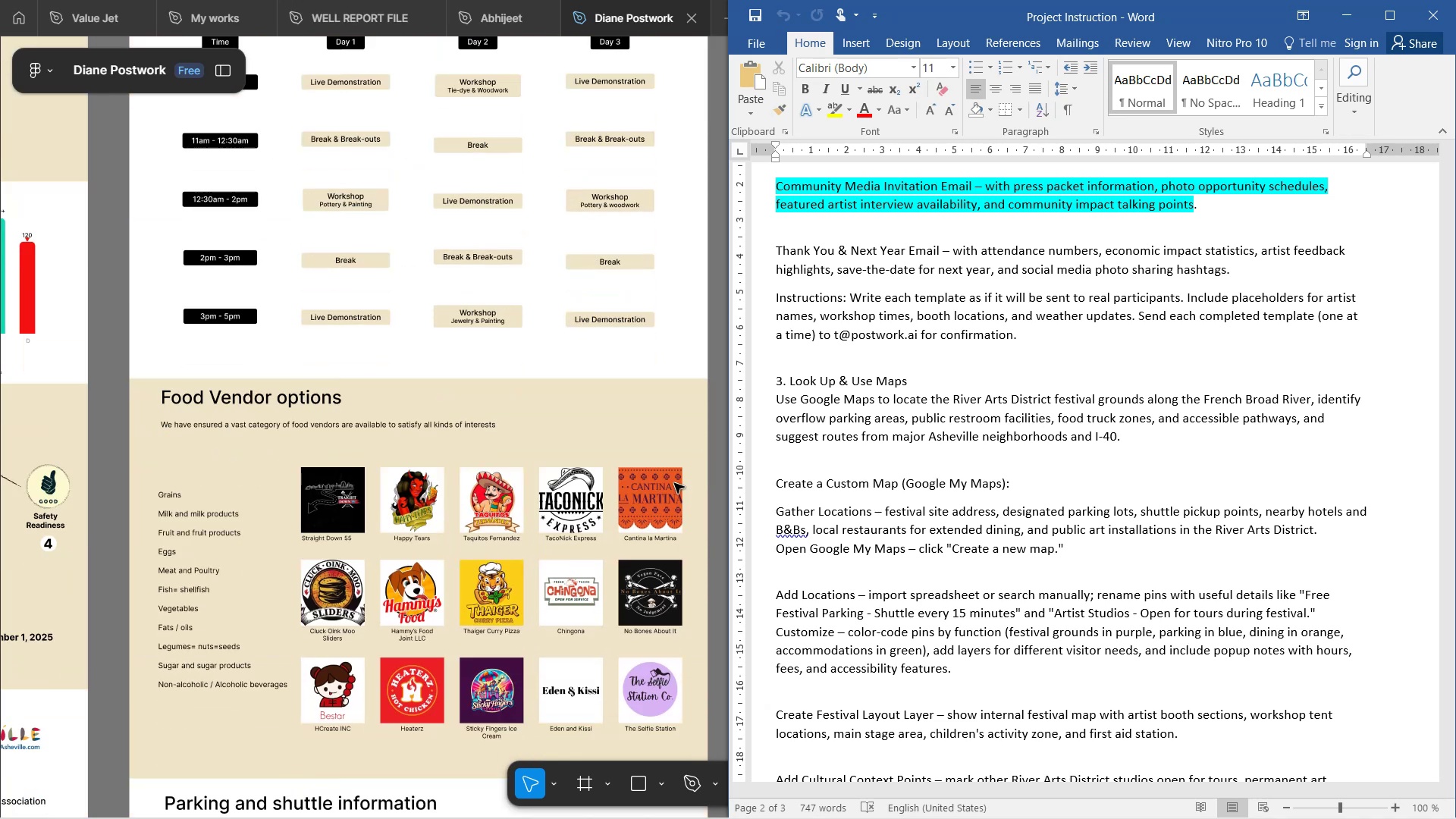 
wait(9.95)
 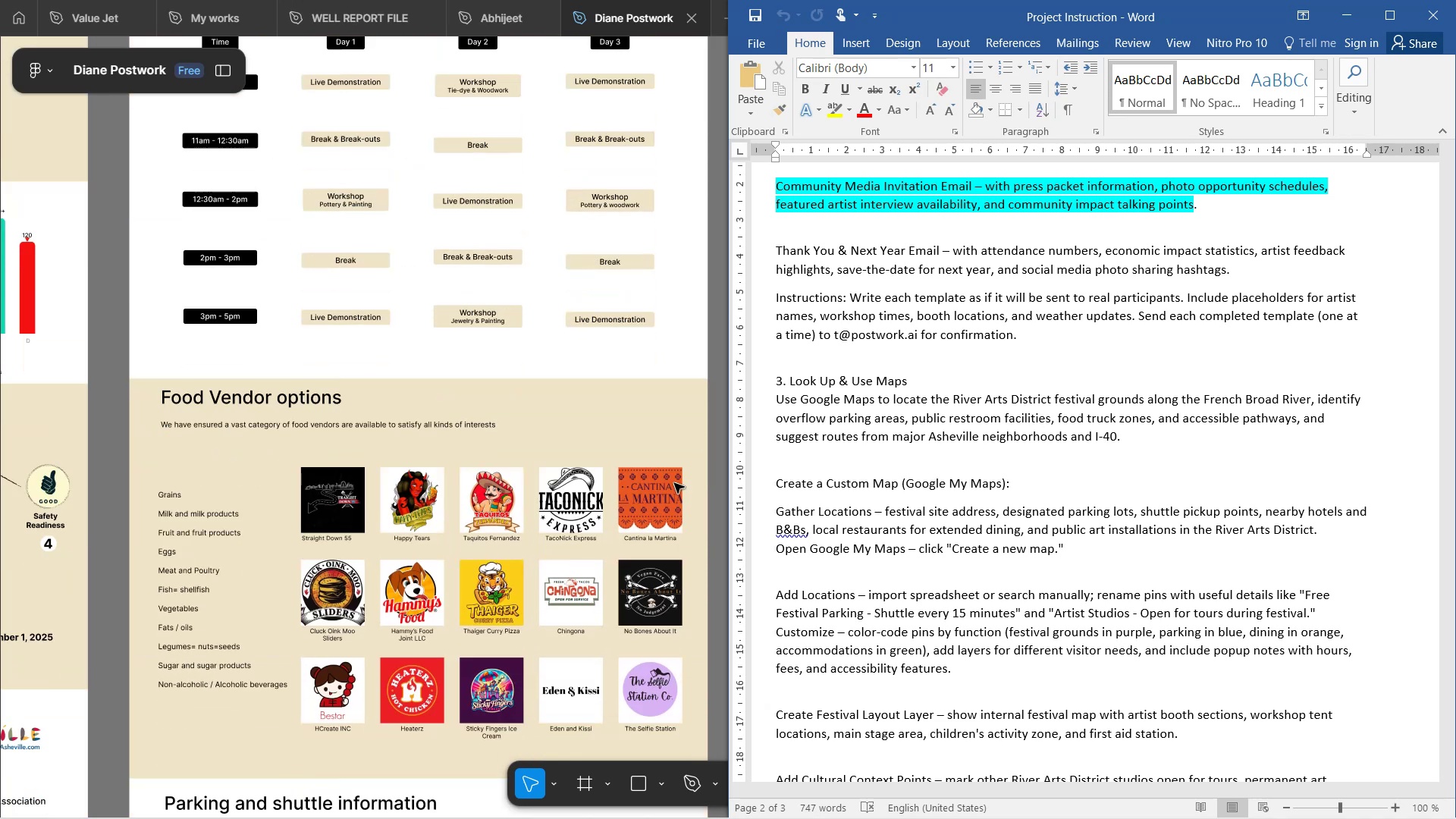 
scroll: coordinate [642, 391], scroll_direction: up, amount: 16.0
 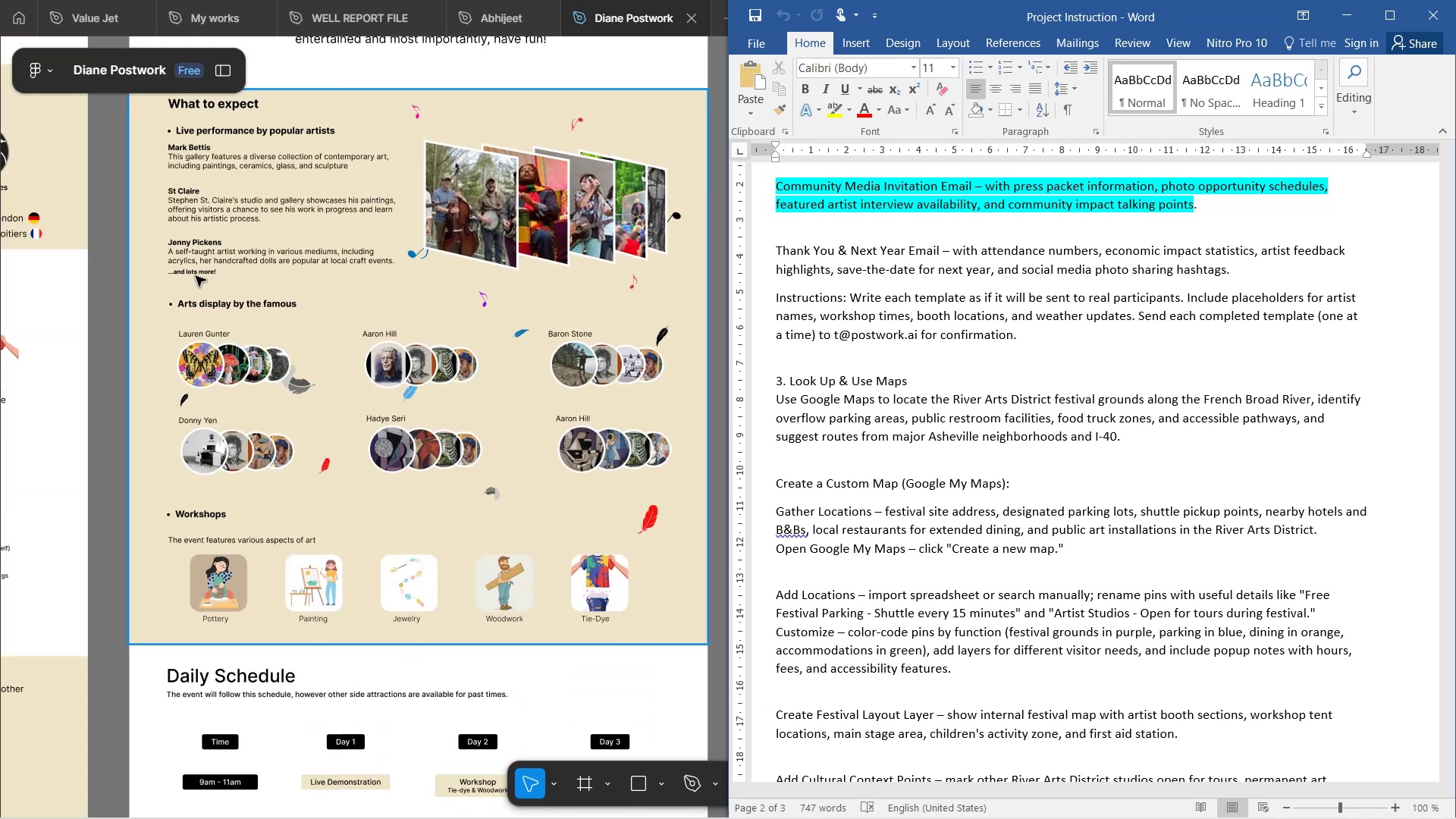 
double_click([196, 271])
 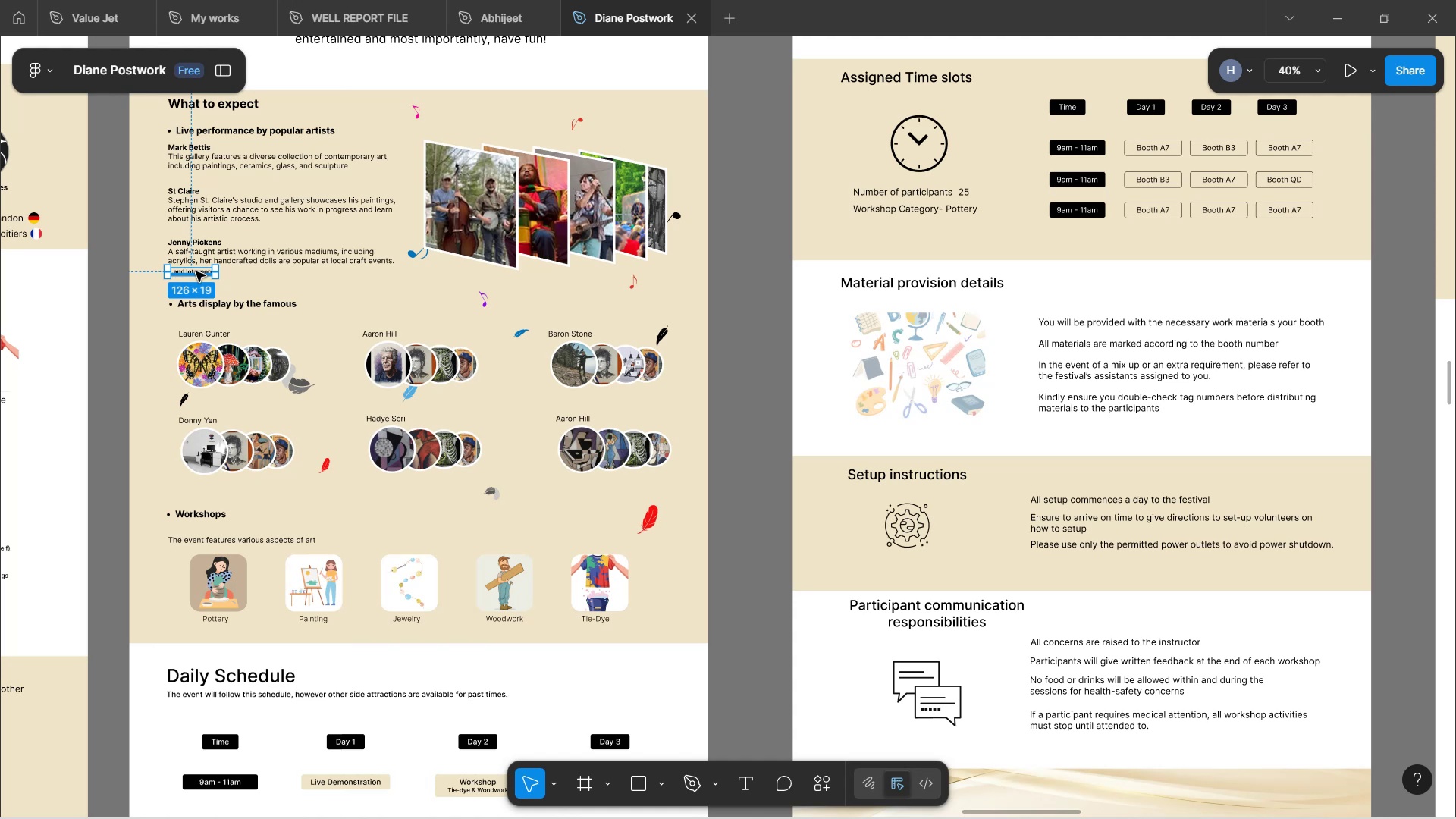 
key(Control+C)
 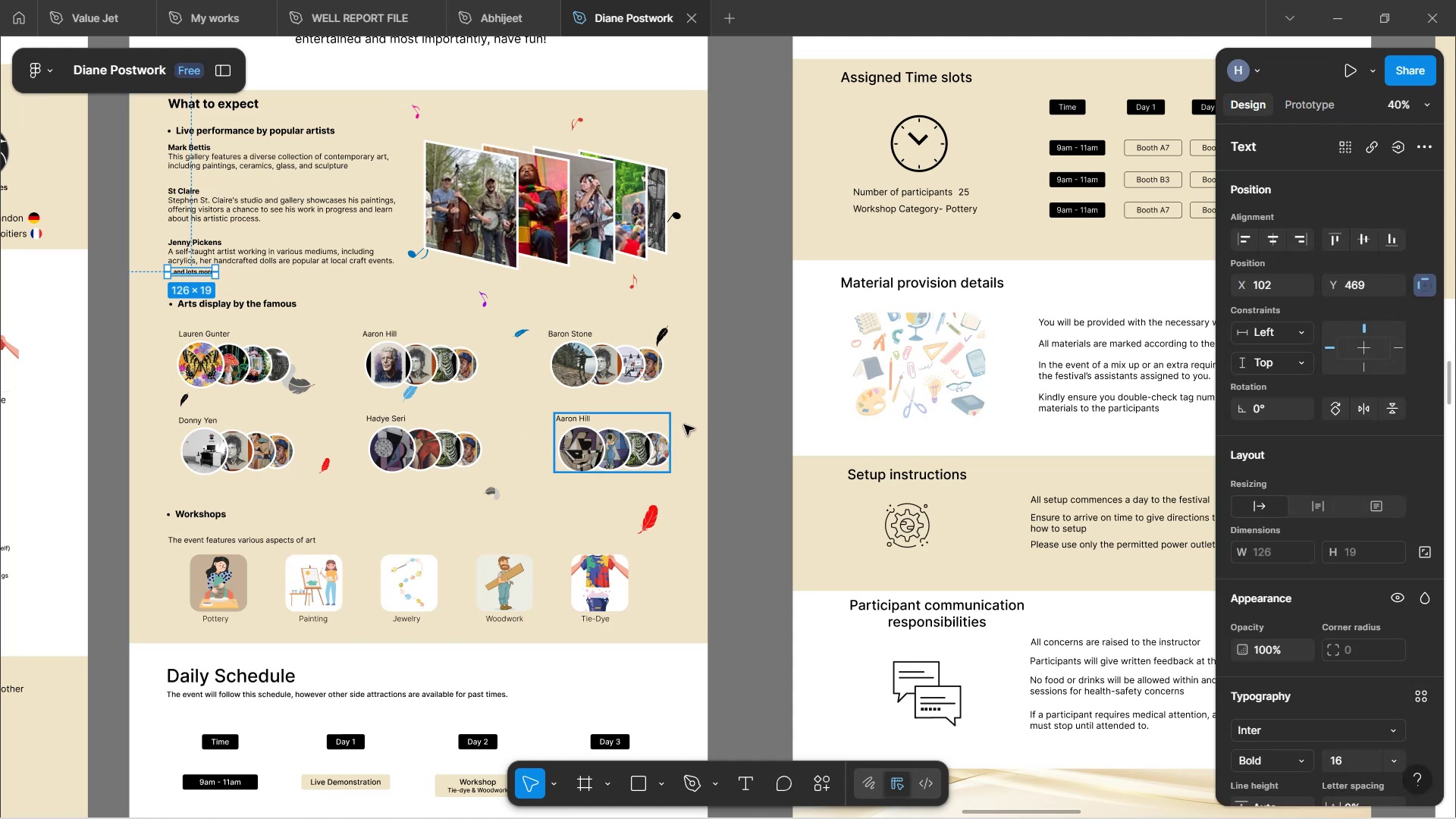 
left_click([720, 479])
 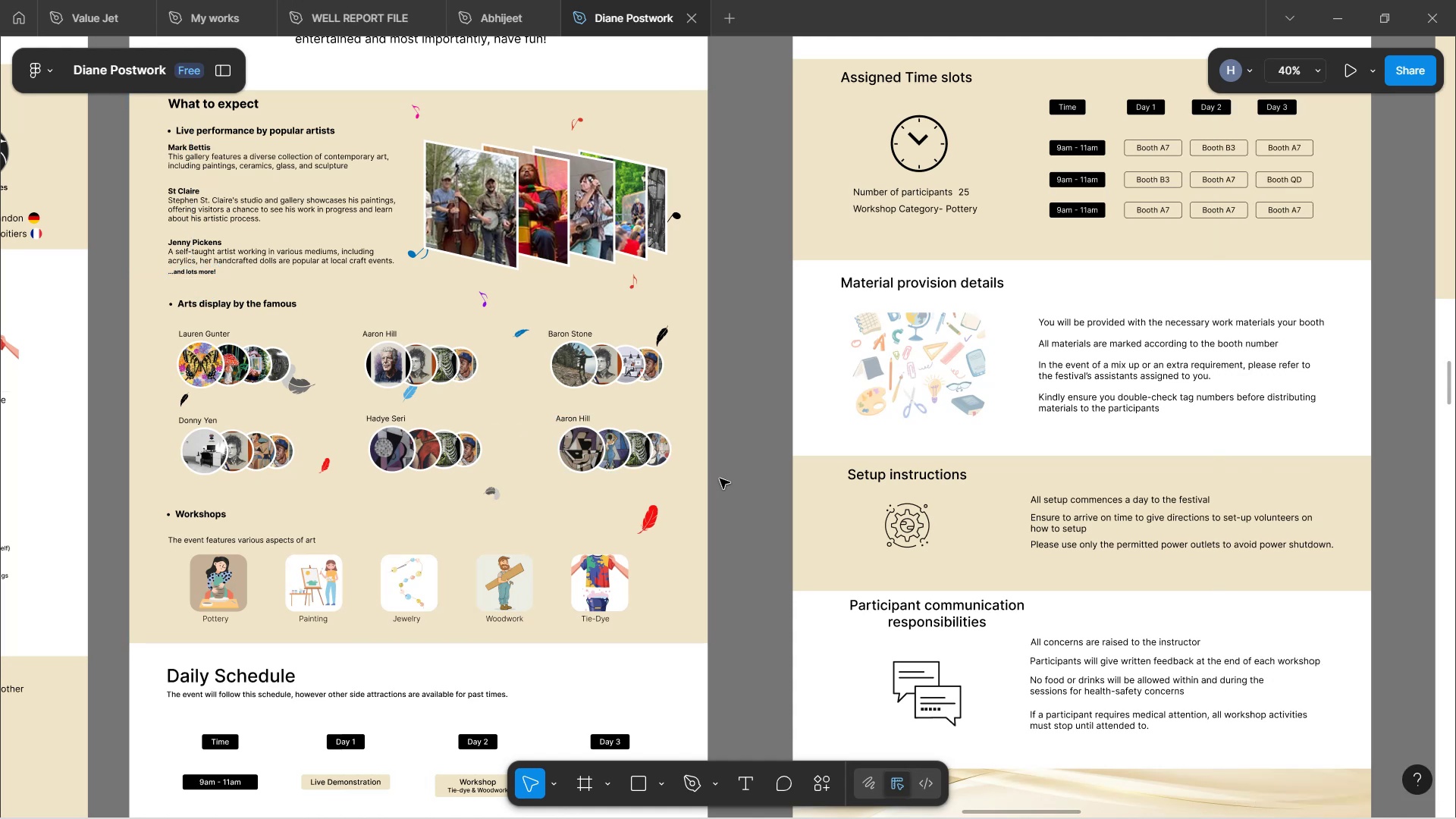 
scroll: coordinate [701, 479], scroll_direction: down, amount: 23.0
 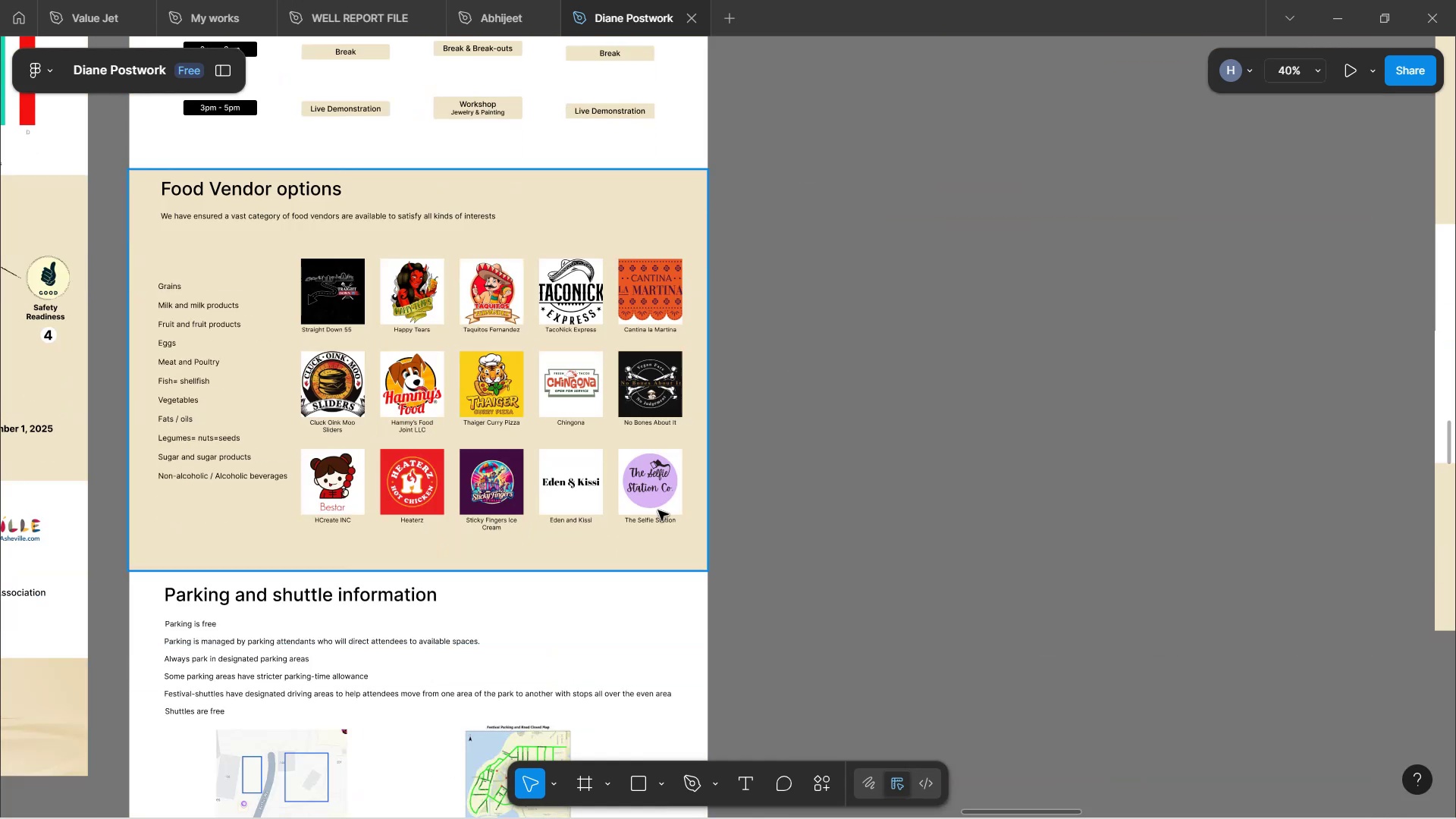 
hold_key(key=ControlLeft, duration=1.53)
scroll: coordinate [504, 544], scroll_direction: up, amount: 2.0
 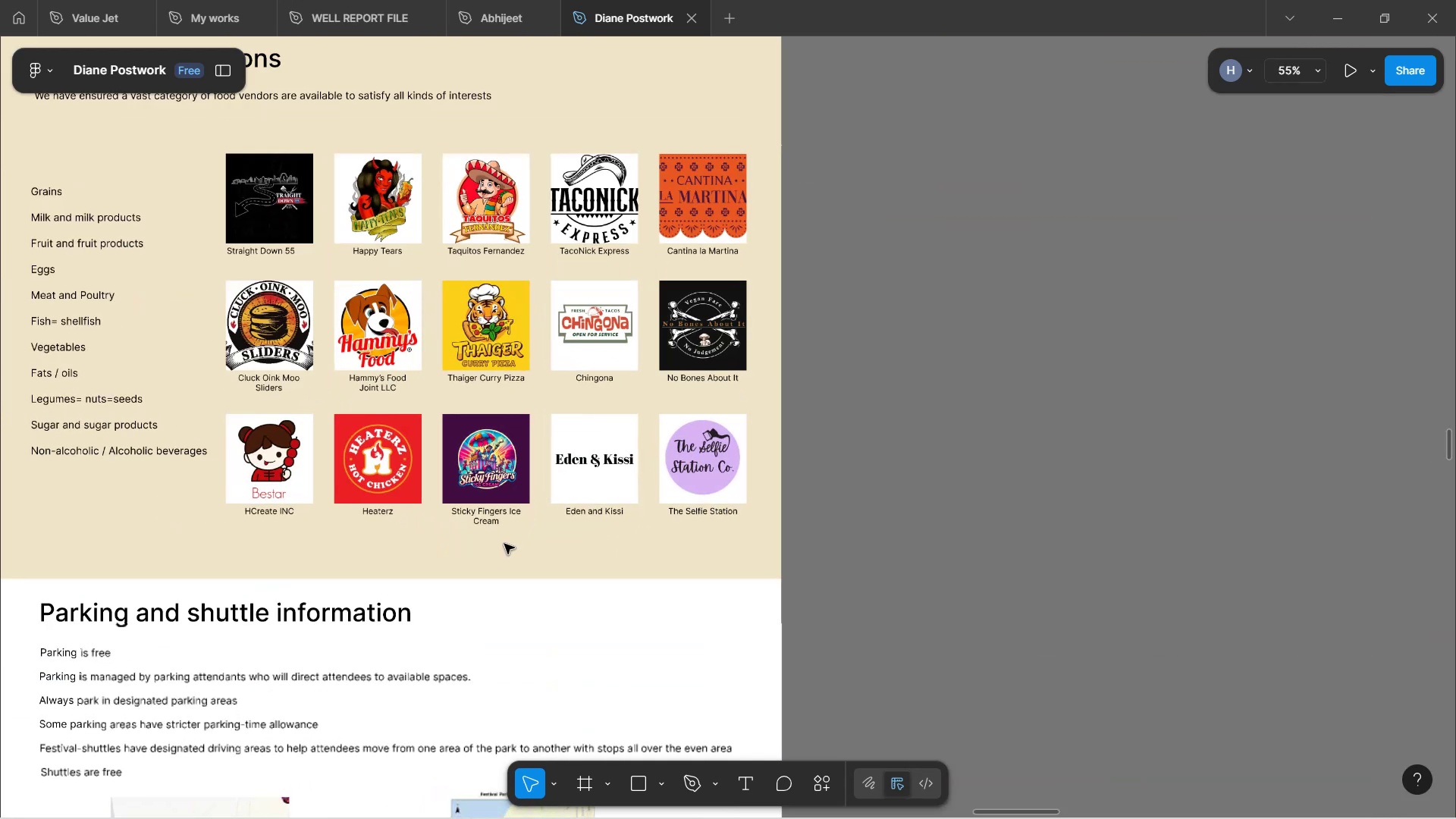 
key(Control+ControlLeft)
 